 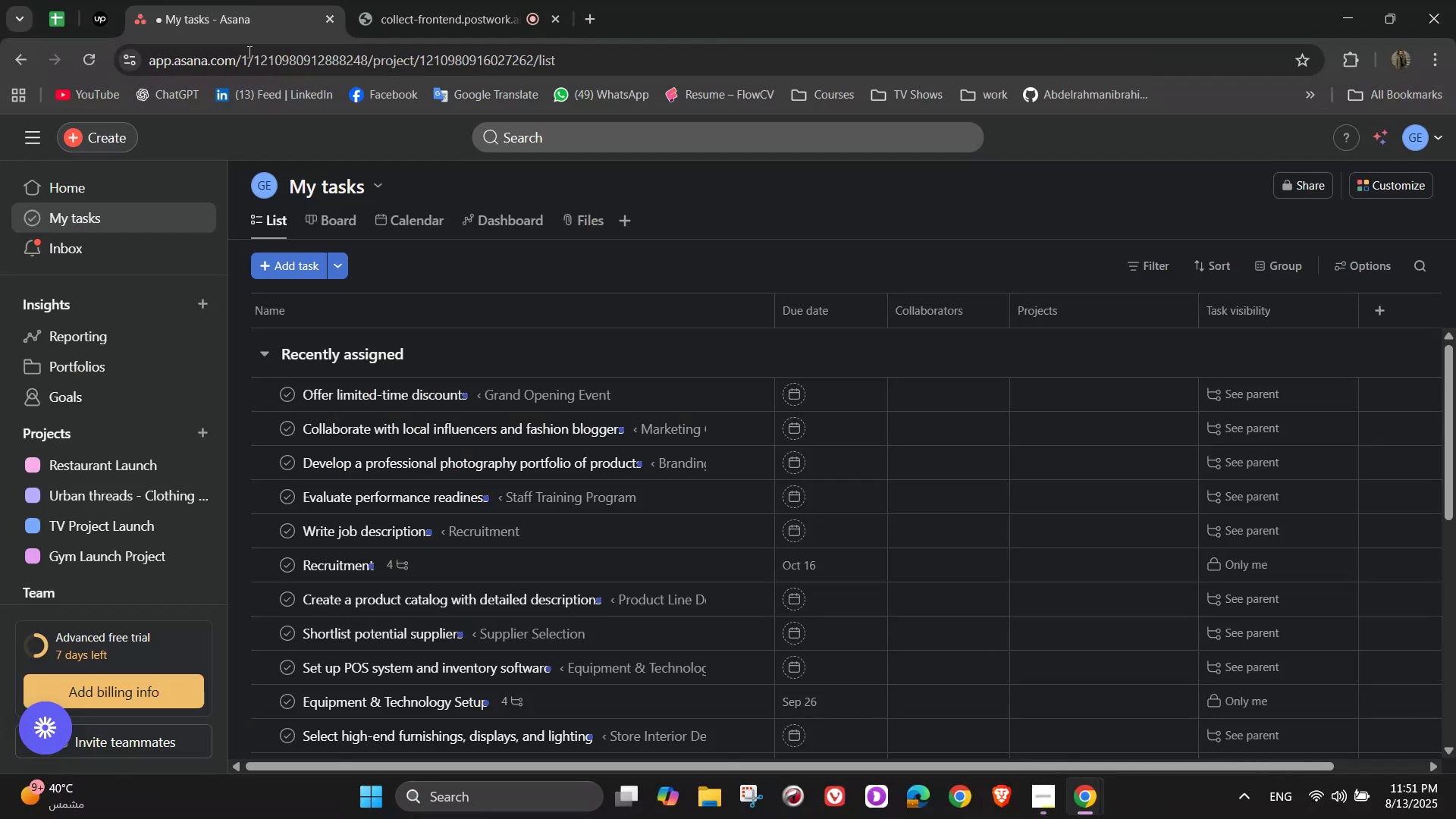 
left_click([112, 133])
 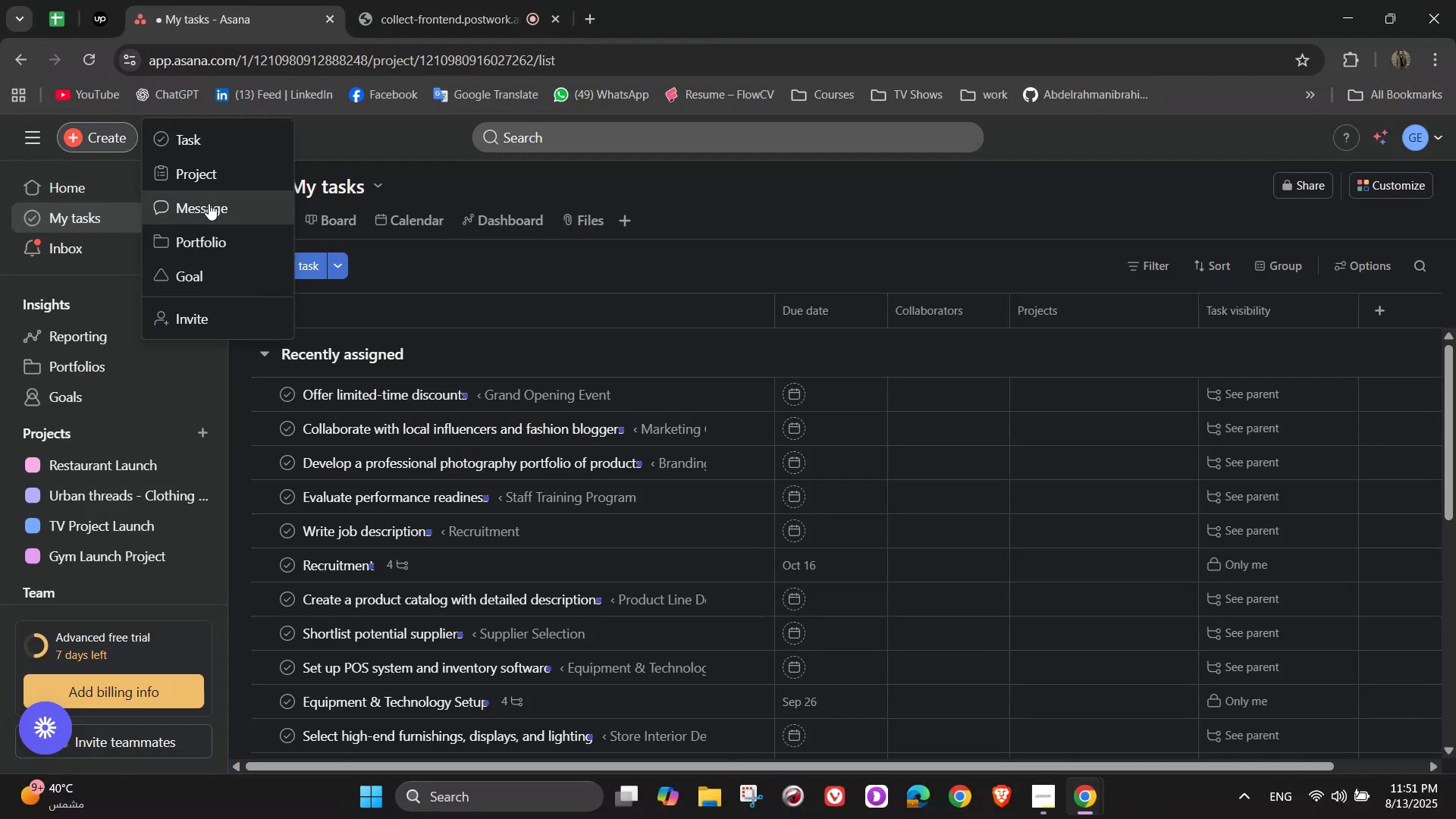 
left_click([196, 177])
 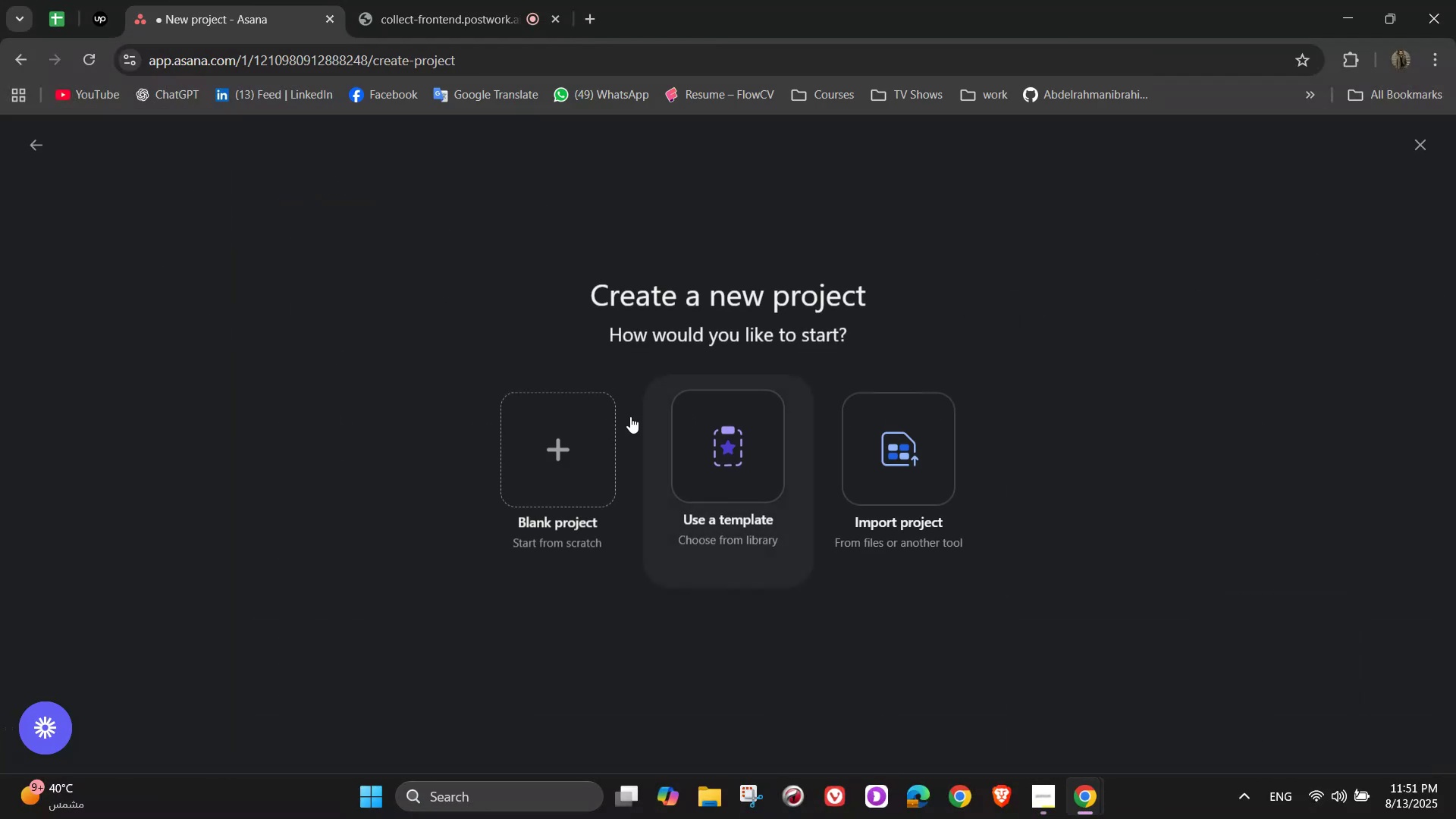 
left_click([543, 428])
 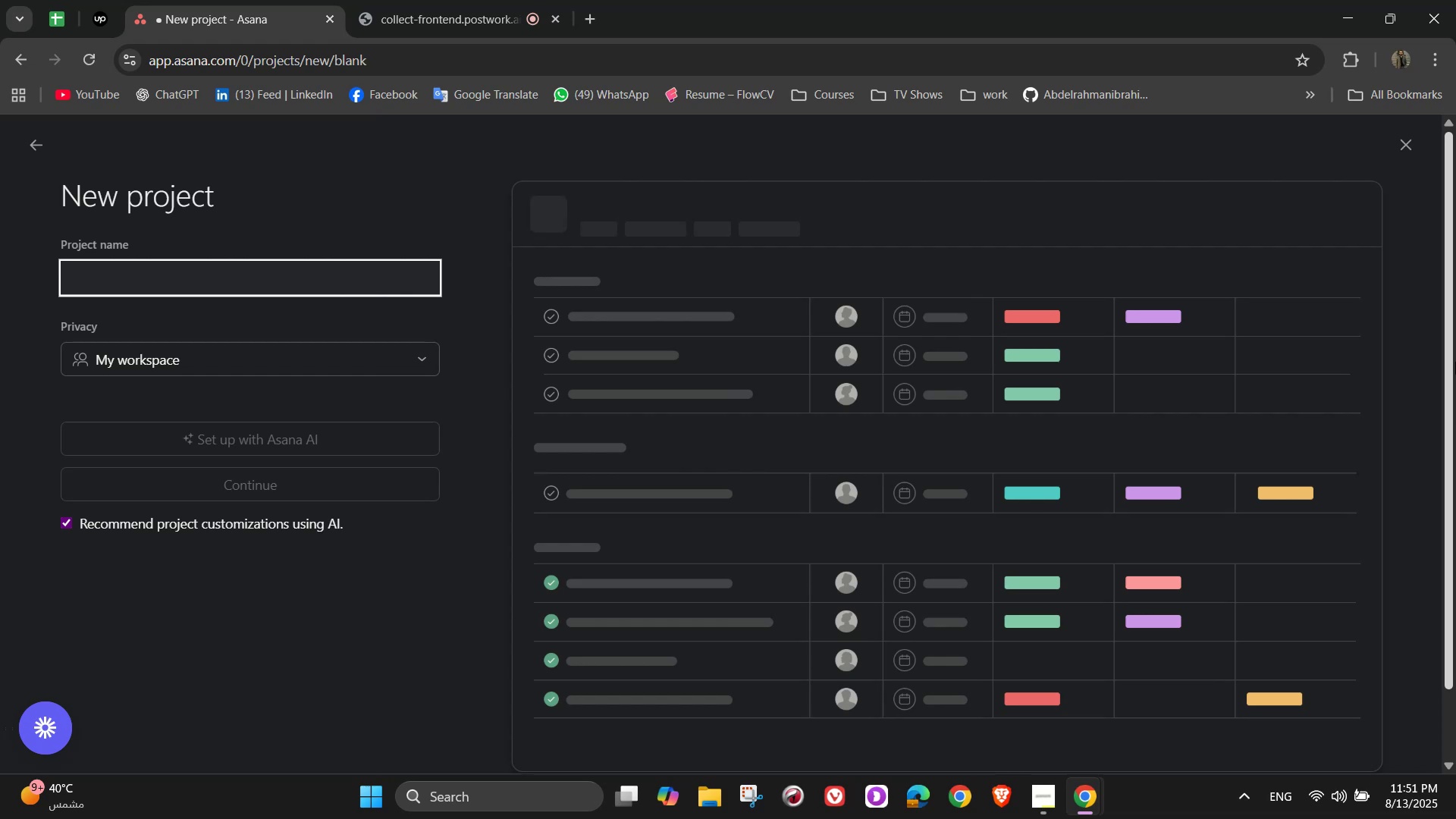 
type(GreenBloom- )
key(Backspace)
type( )
key(Backspace)
key(Backspace)
type( -Eco-Friendly)
 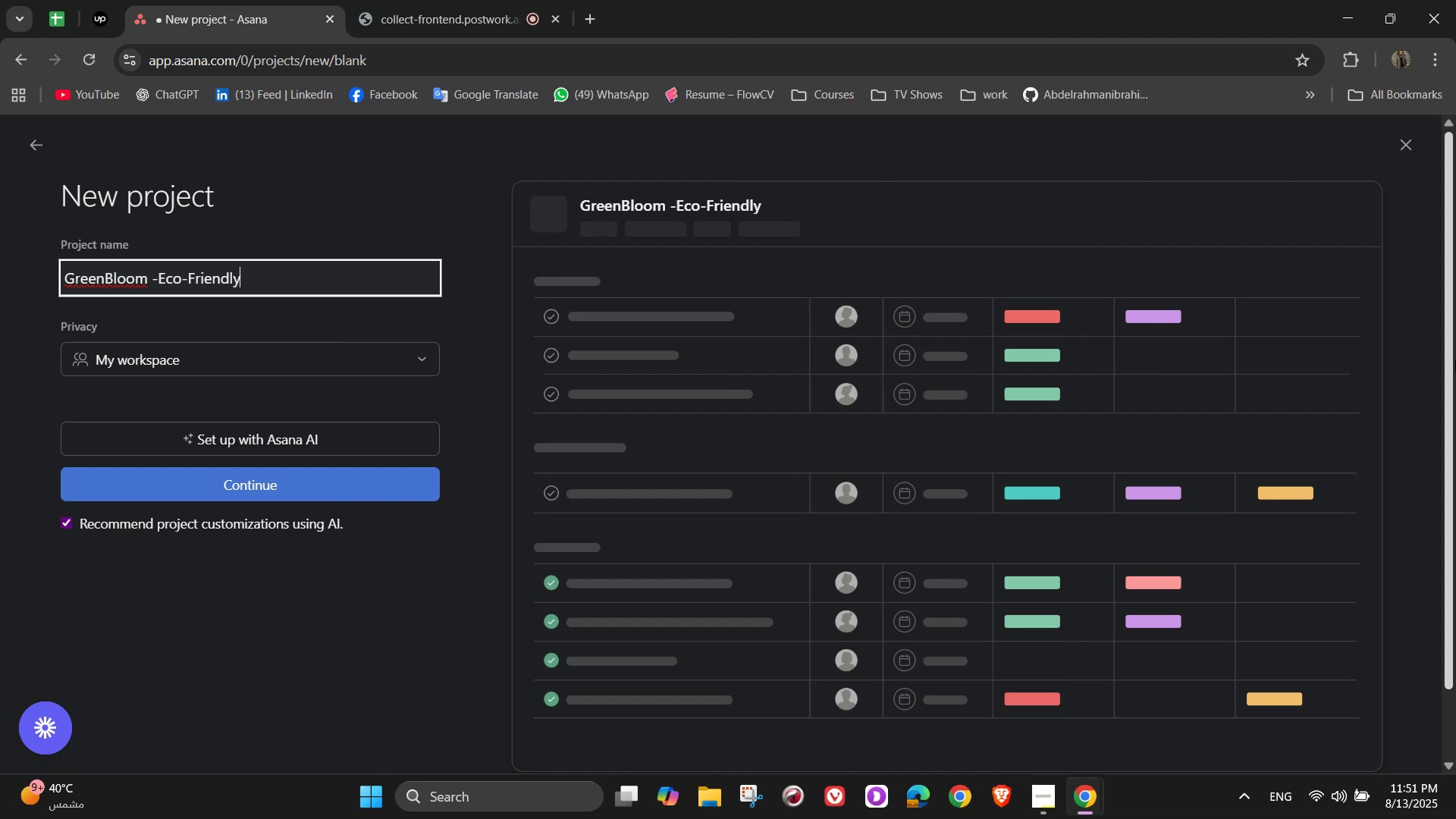 
type( Home)
 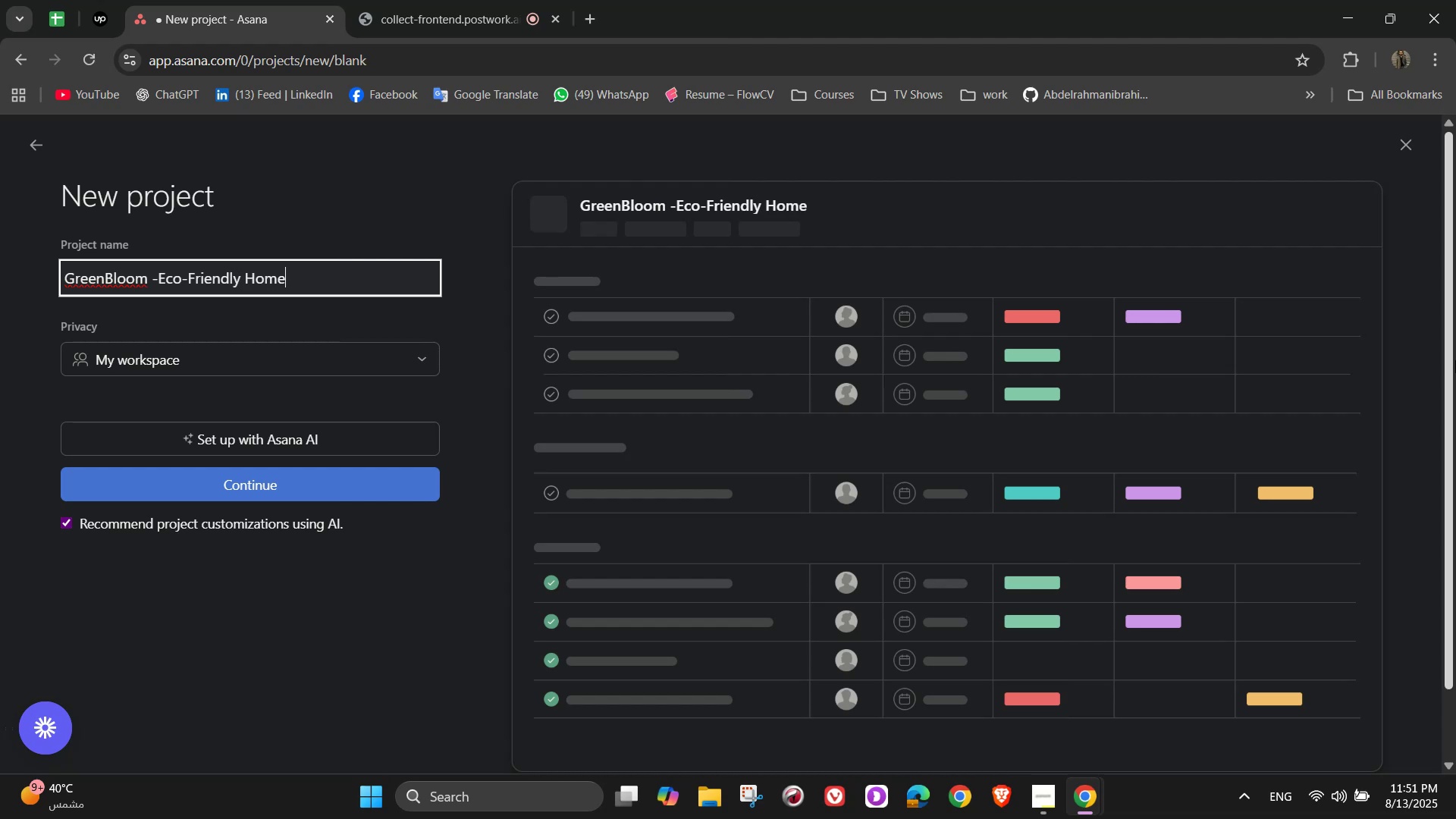 
wait(8.61)
 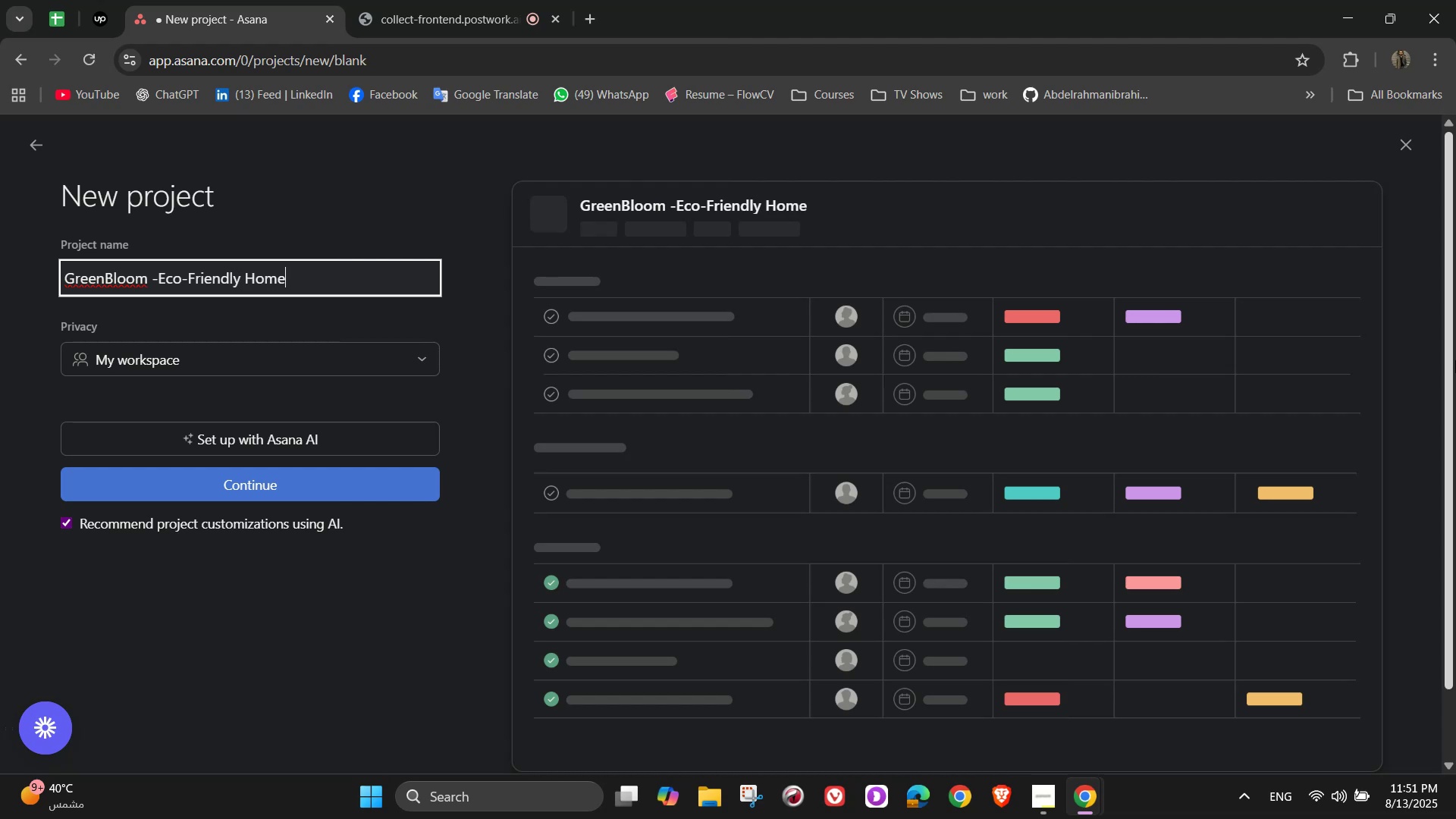 
type( Cleaning )
 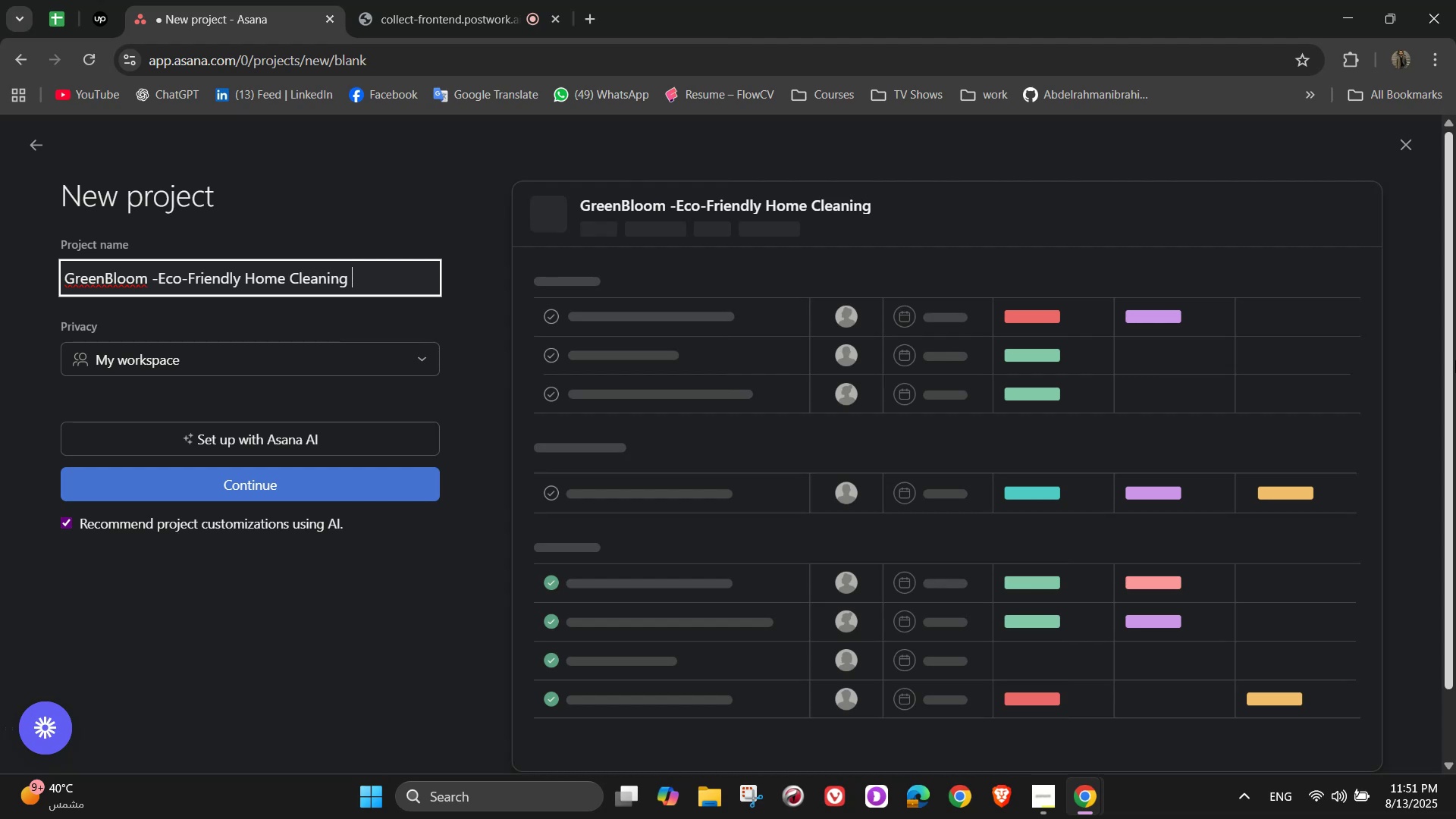 
wait(7.14)
 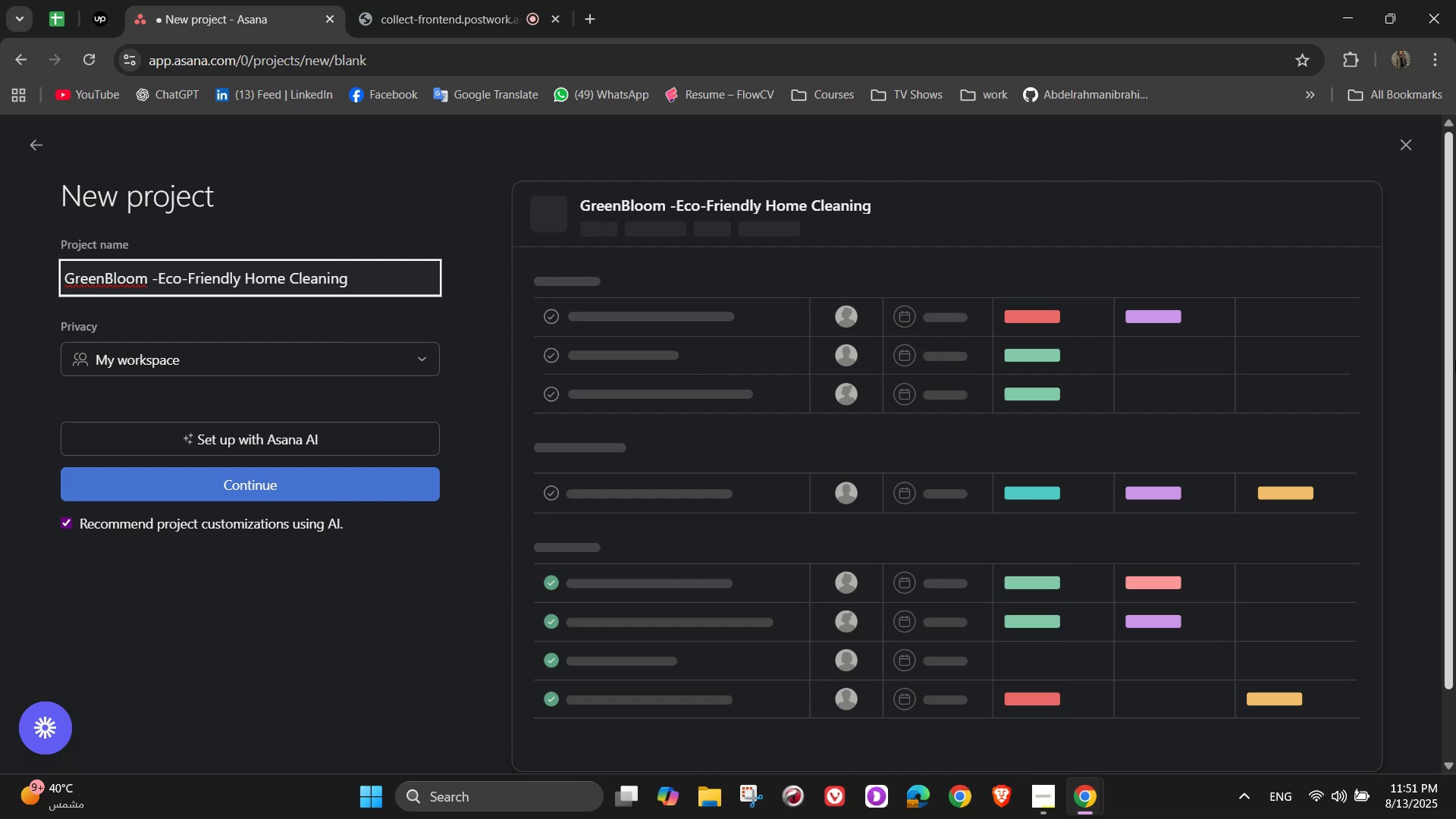 
type(Proje)
key(Backspace)
key(Backspace)
type(ducts)
 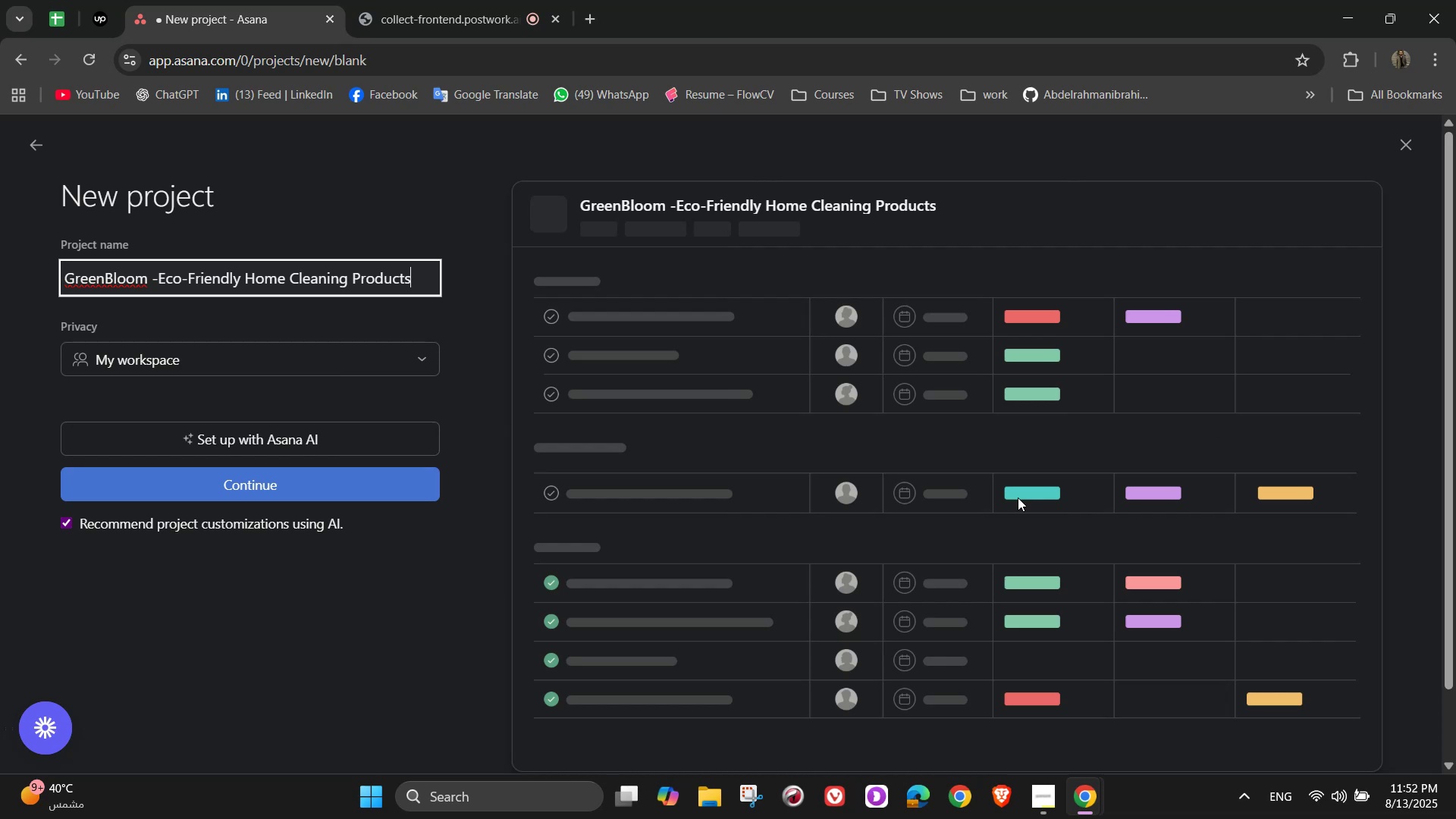 
left_click([215, 475])
 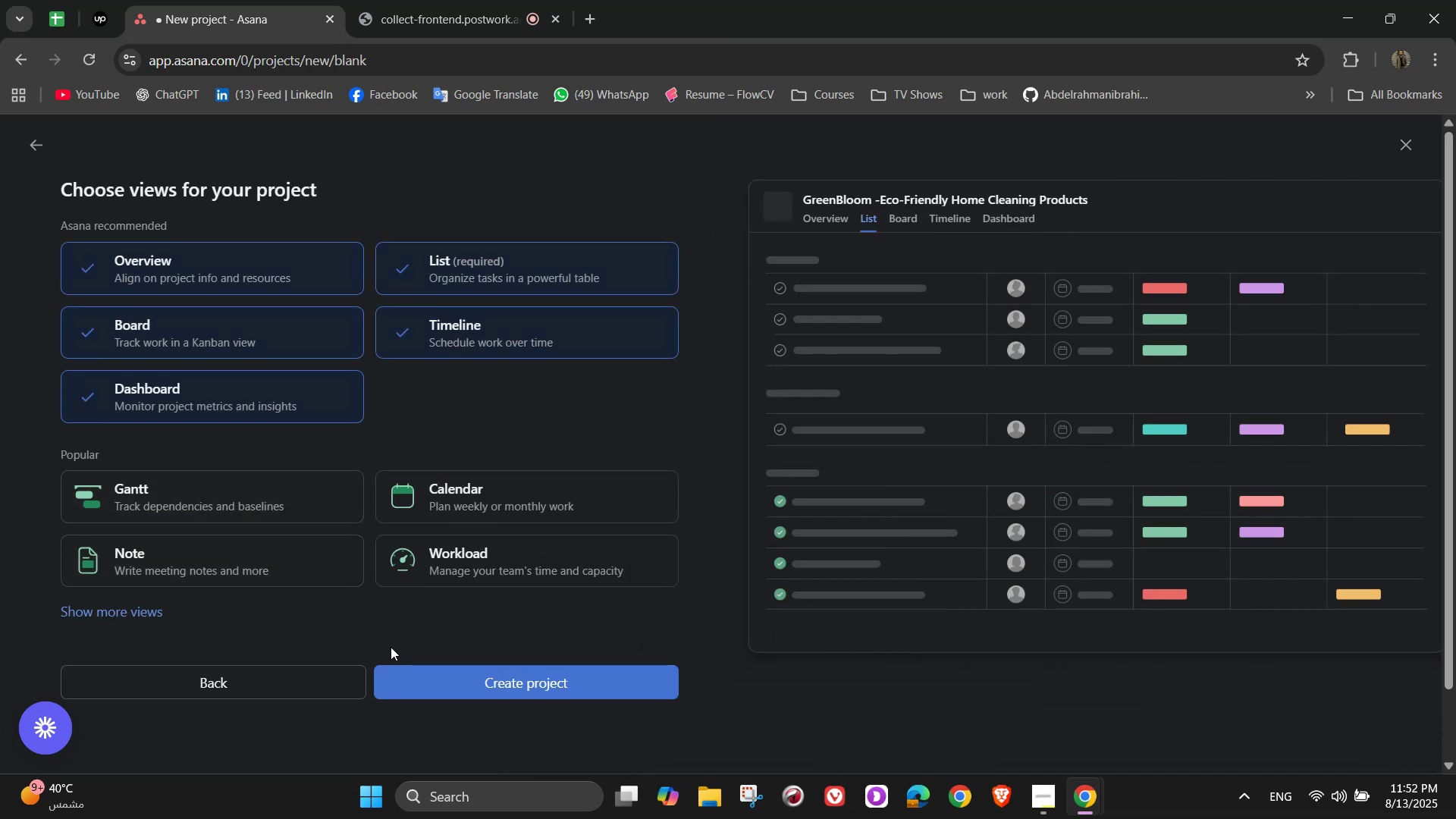 
left_click([452, 680])
 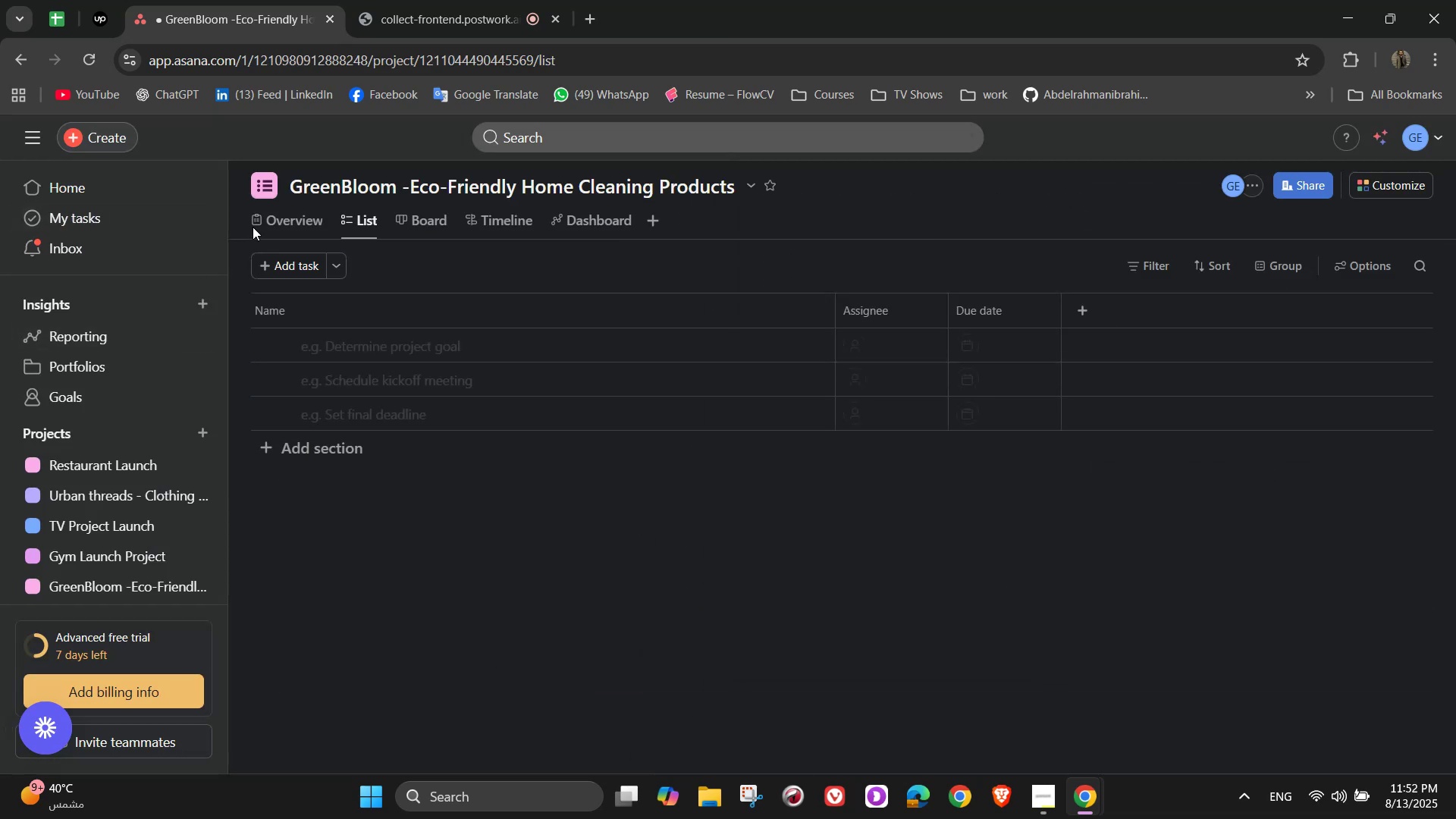 
left_click([282, 229])
 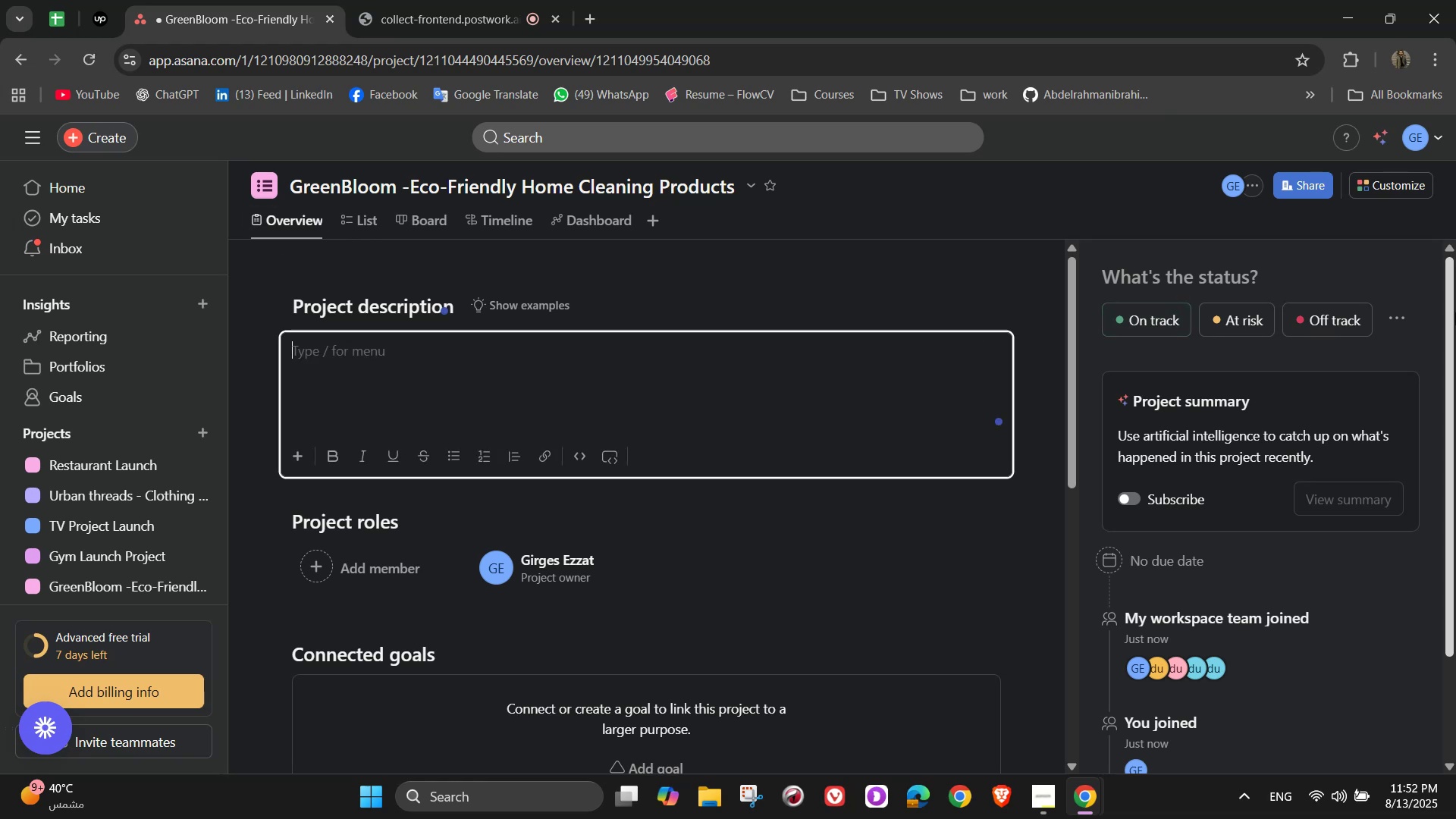 
wait(20.74)
 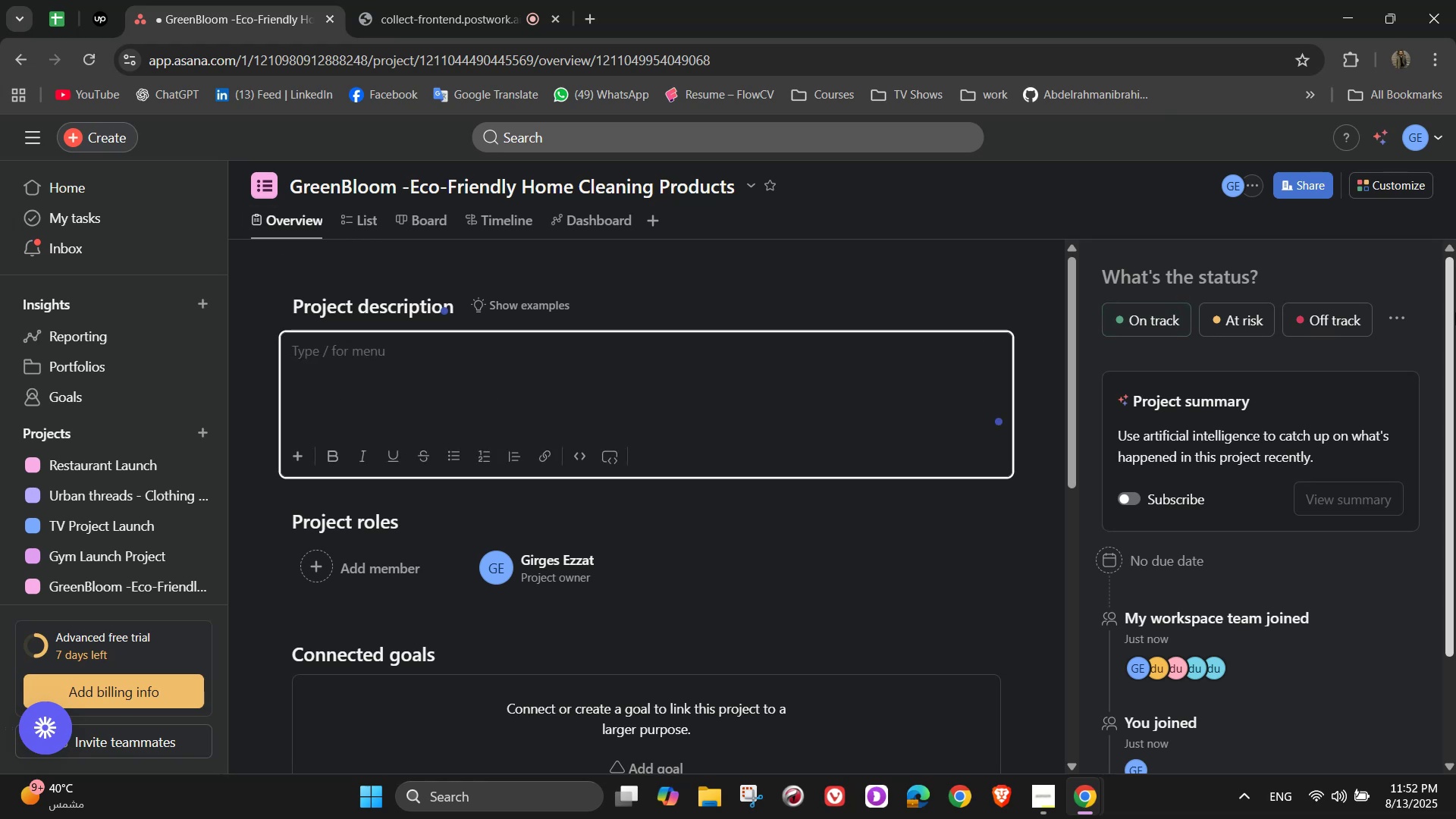 
type(Grr)
key(Backspace)
type(eenBloom)
 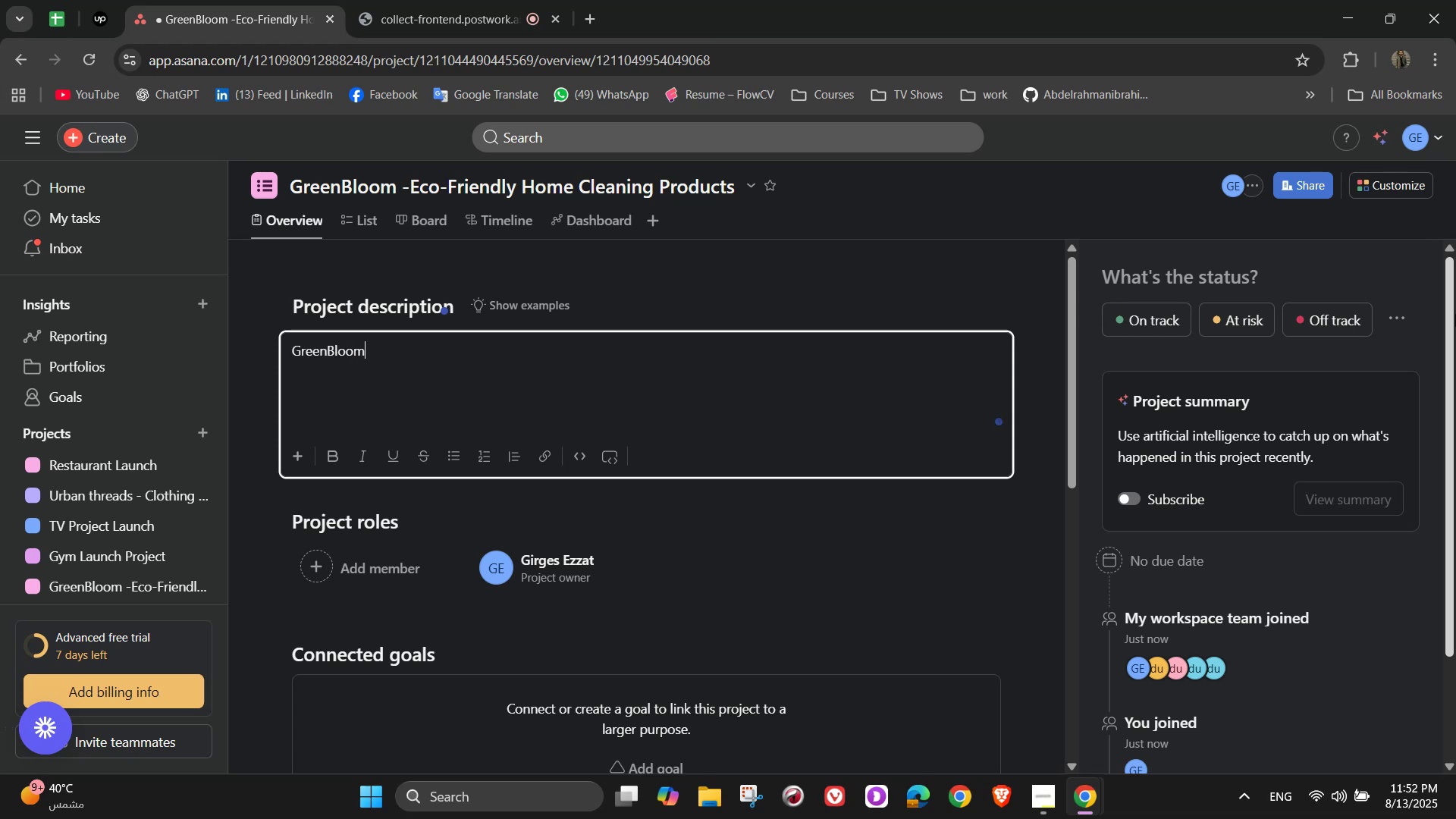 
wait(8.25)
 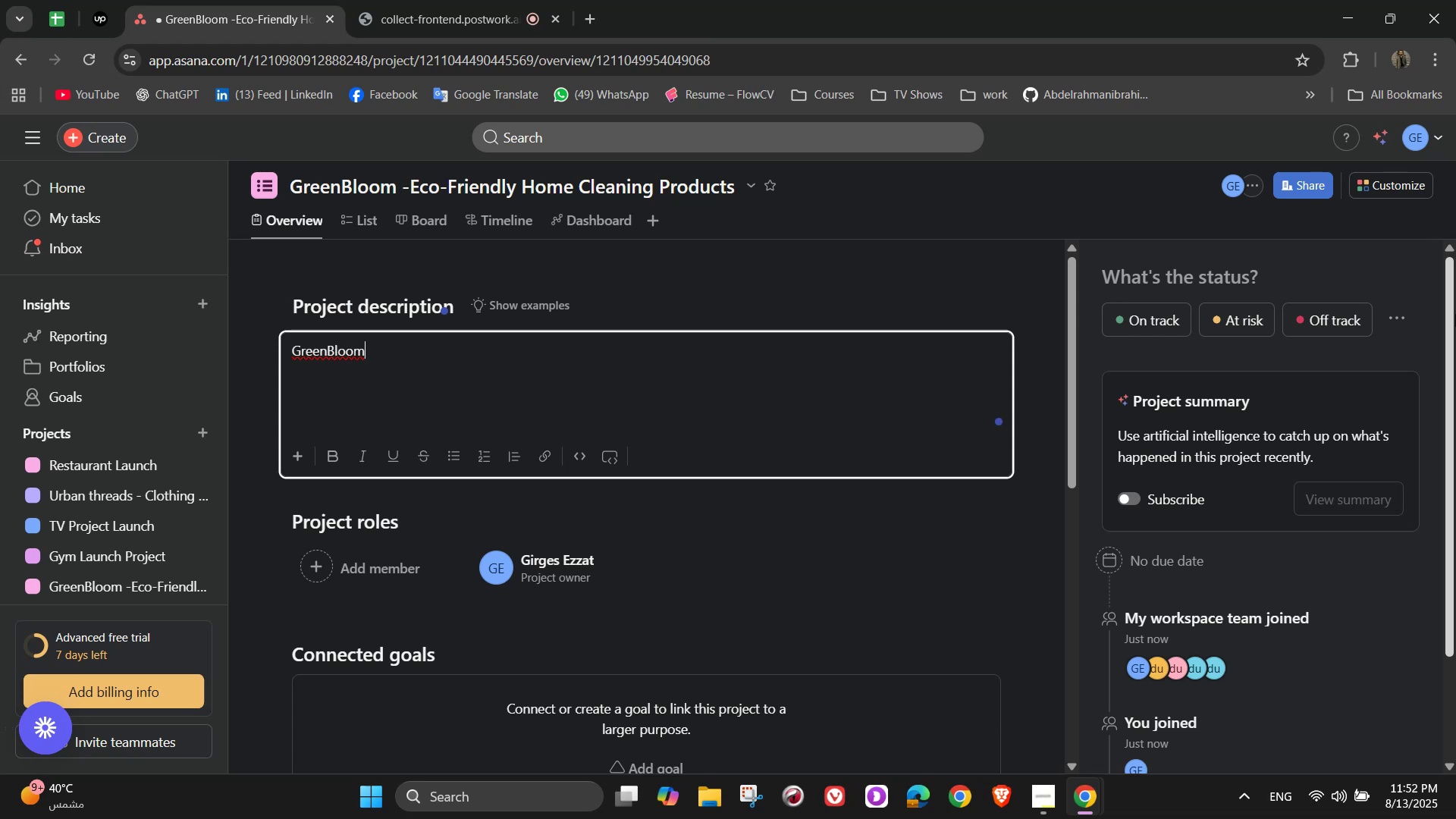 
type(a)
key(Backspace)
type( ain)
key(Backspace)
type(ms)
 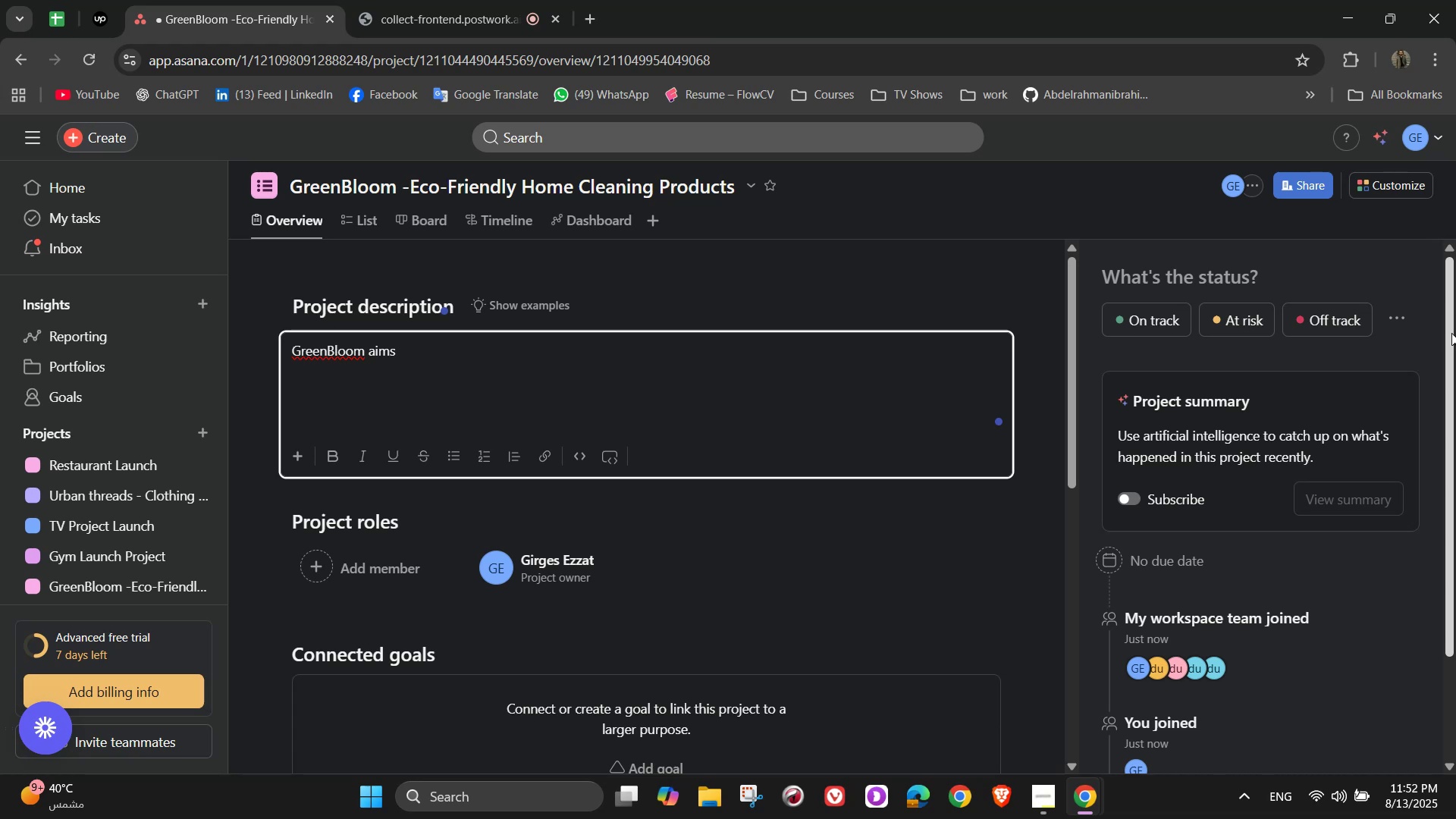 
wait(12.16)
 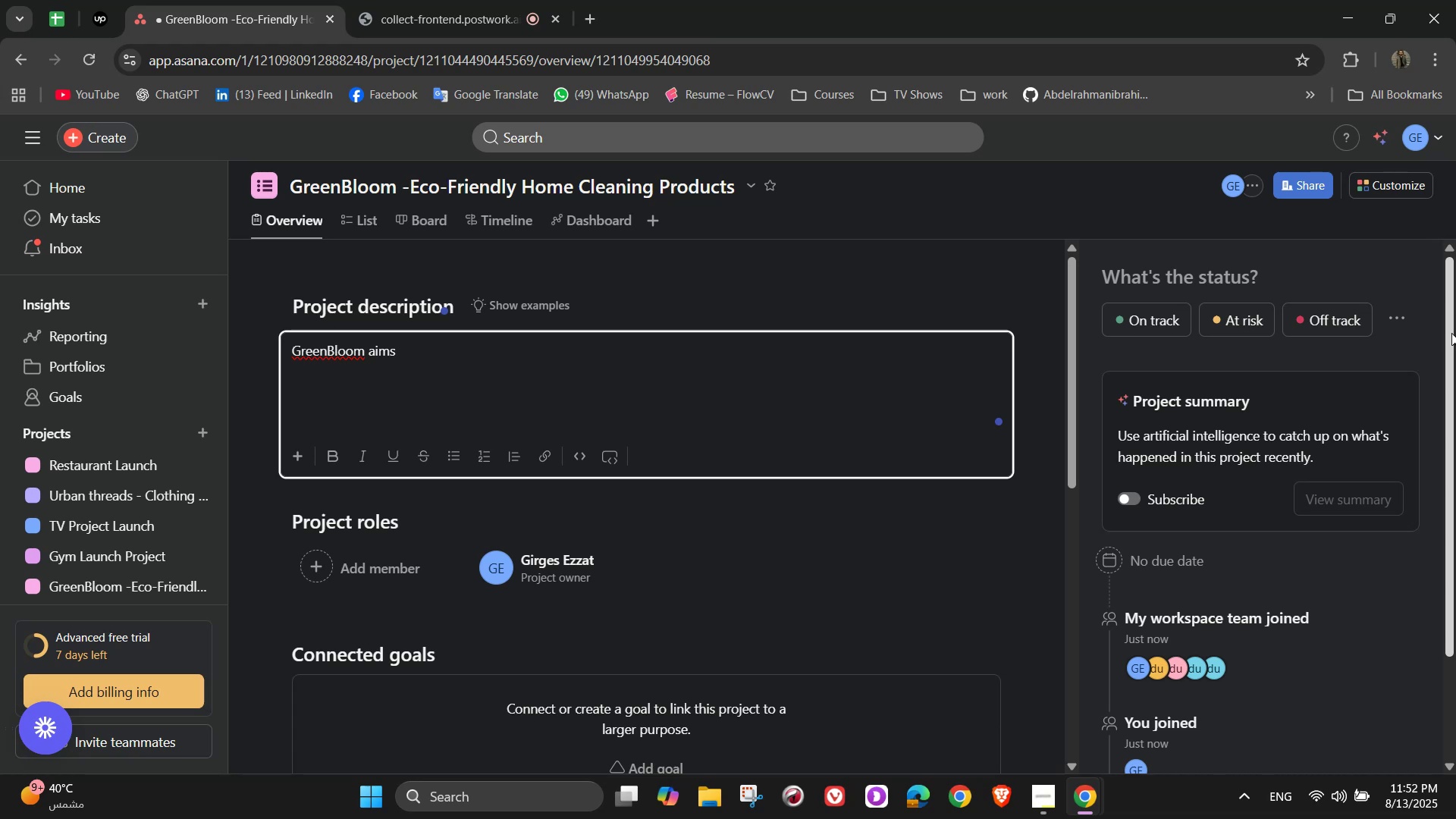 
type(to )
key(Backspace)
key(Backspace)
key(Backspace)
type( to )
 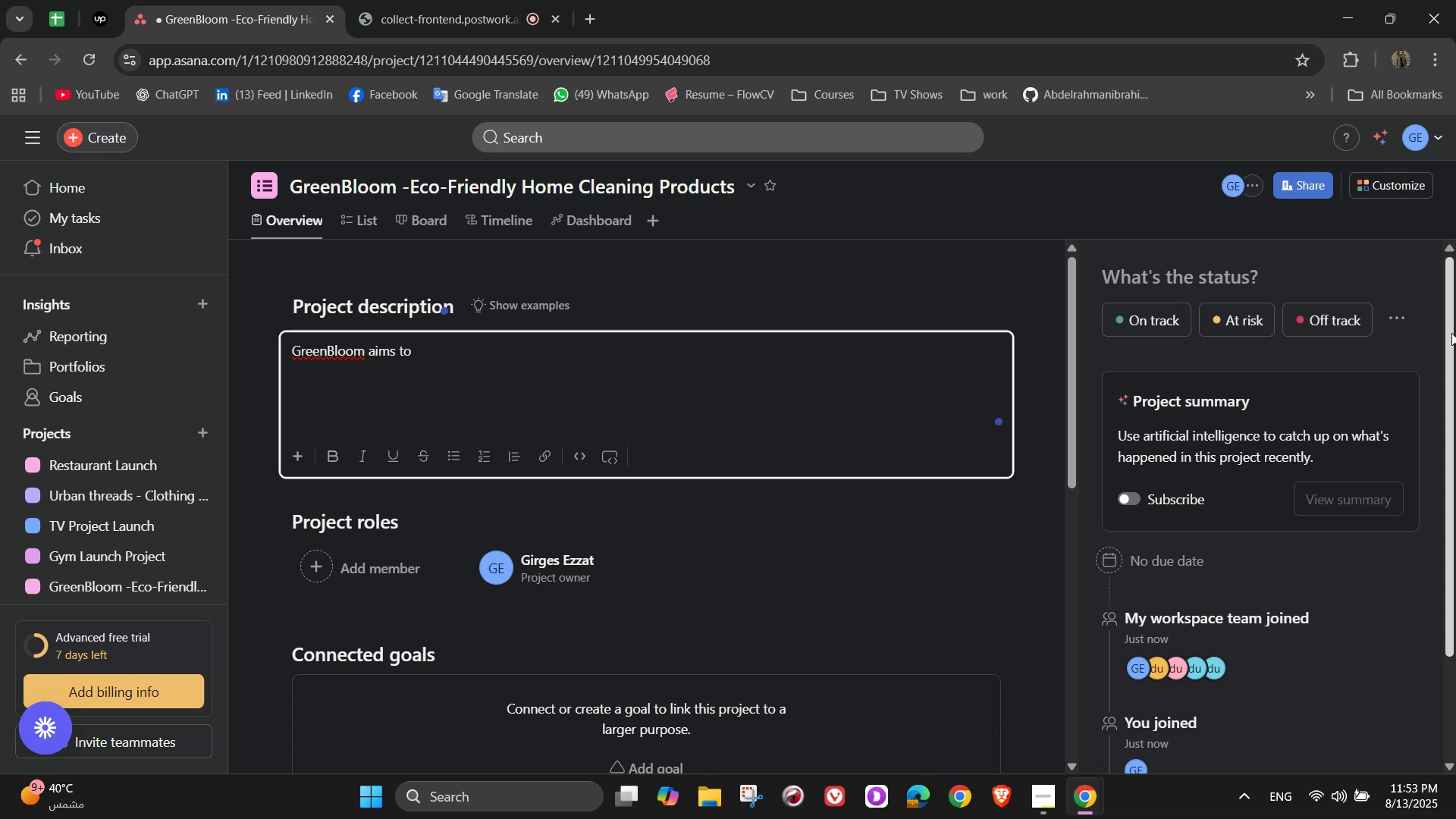 
type(provide)
 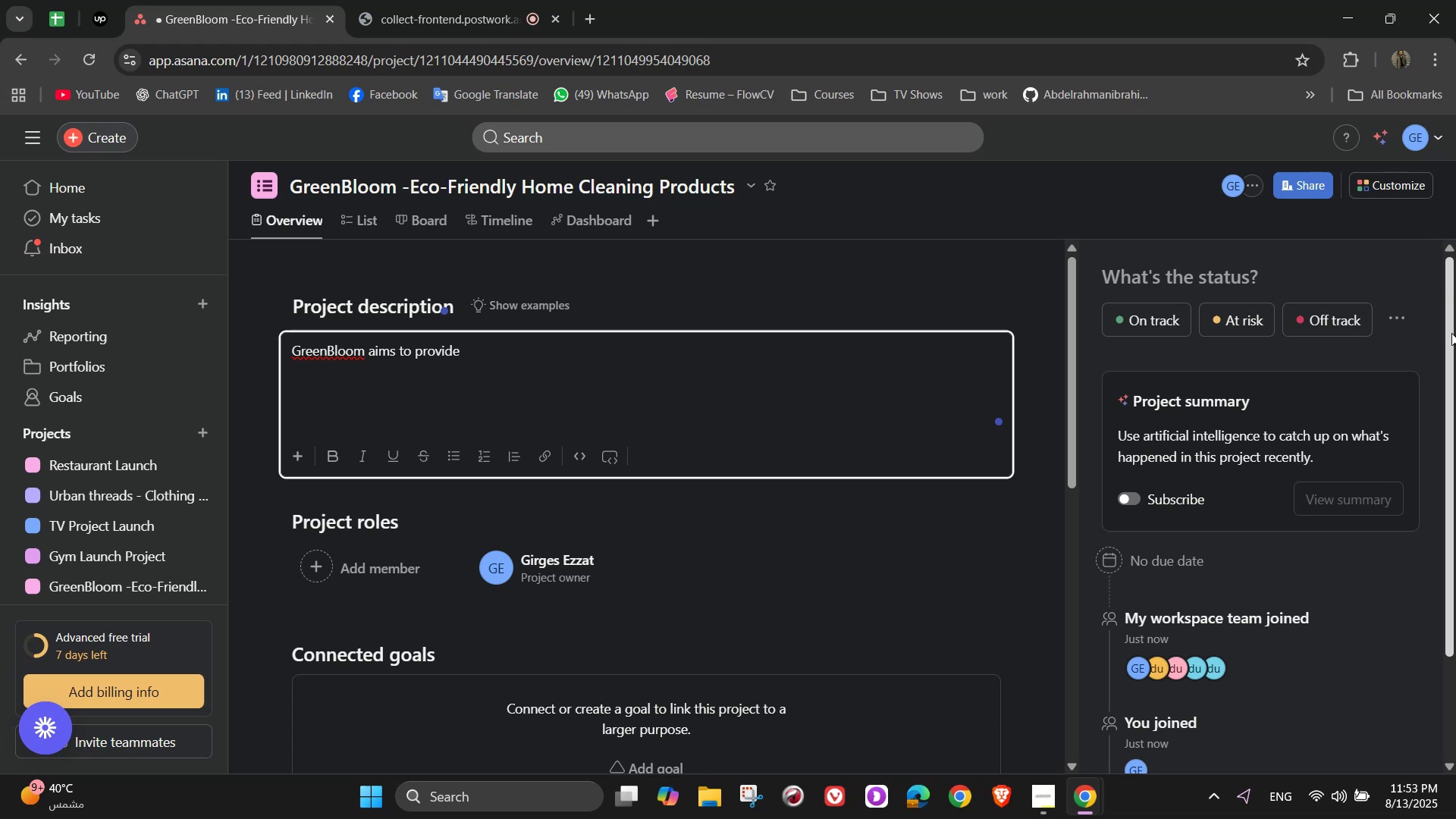 
wait(8.0)
 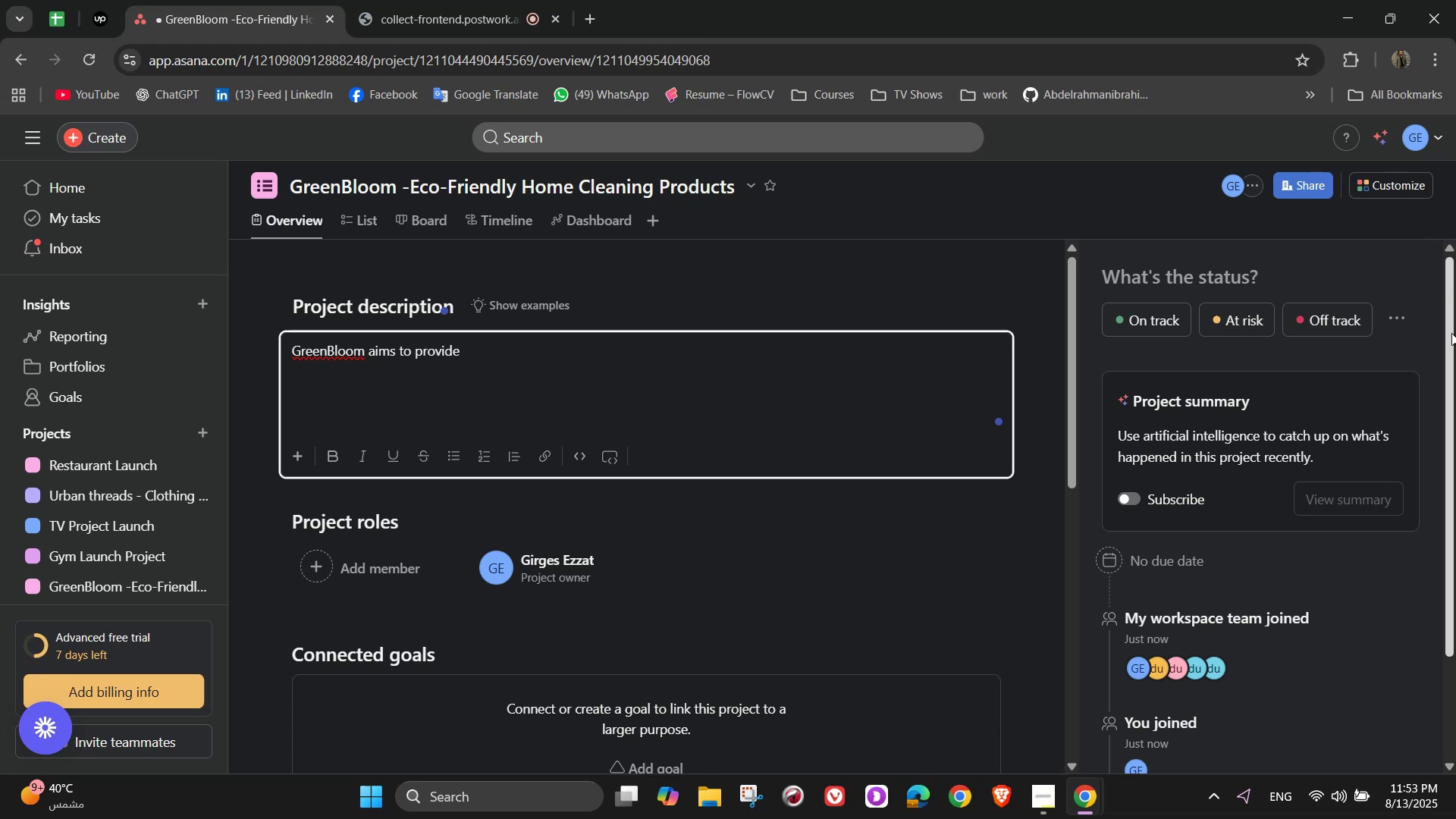 
type(h)
key(Backspace)
type( hausehold)
 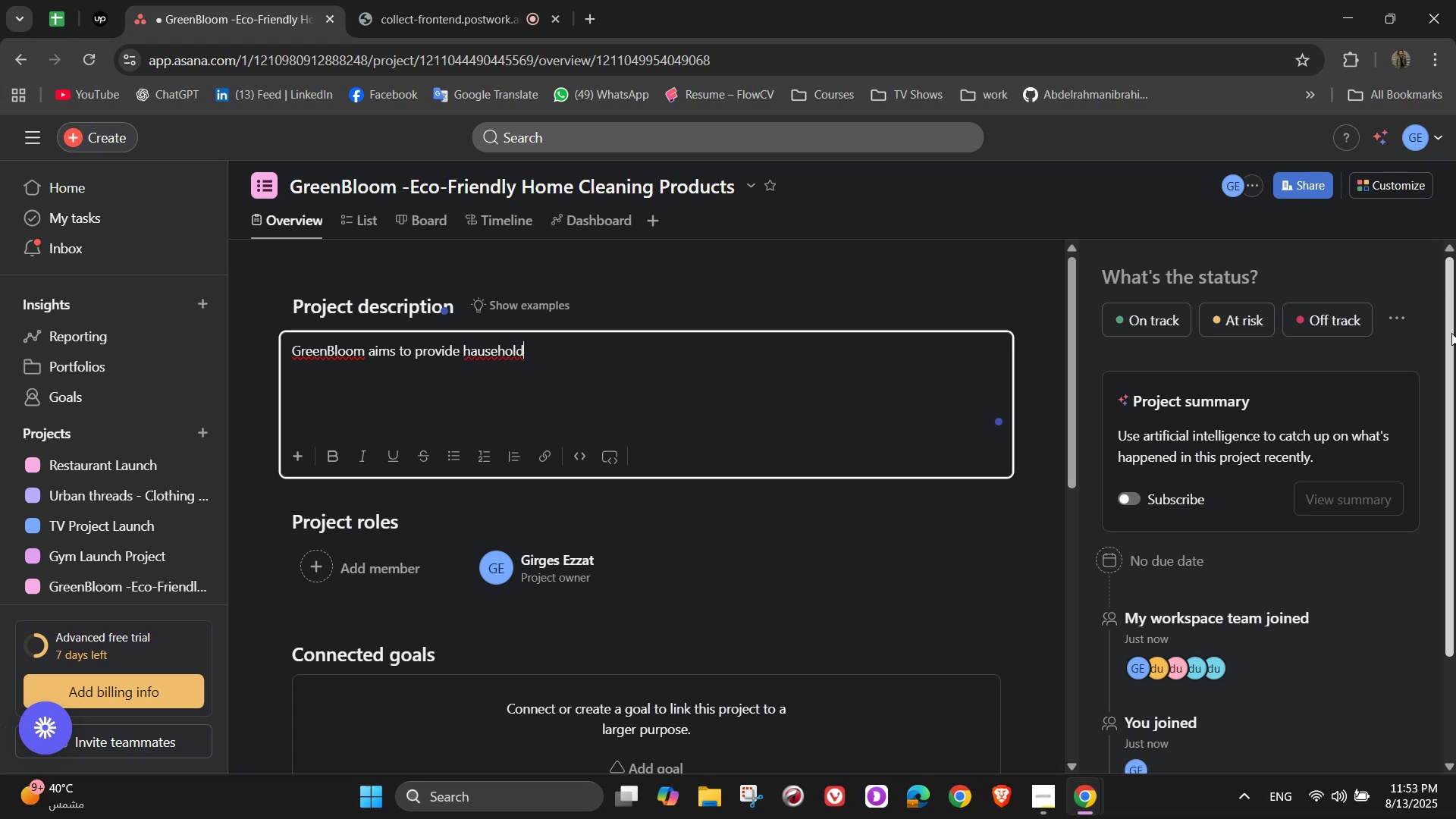 
key(S)
 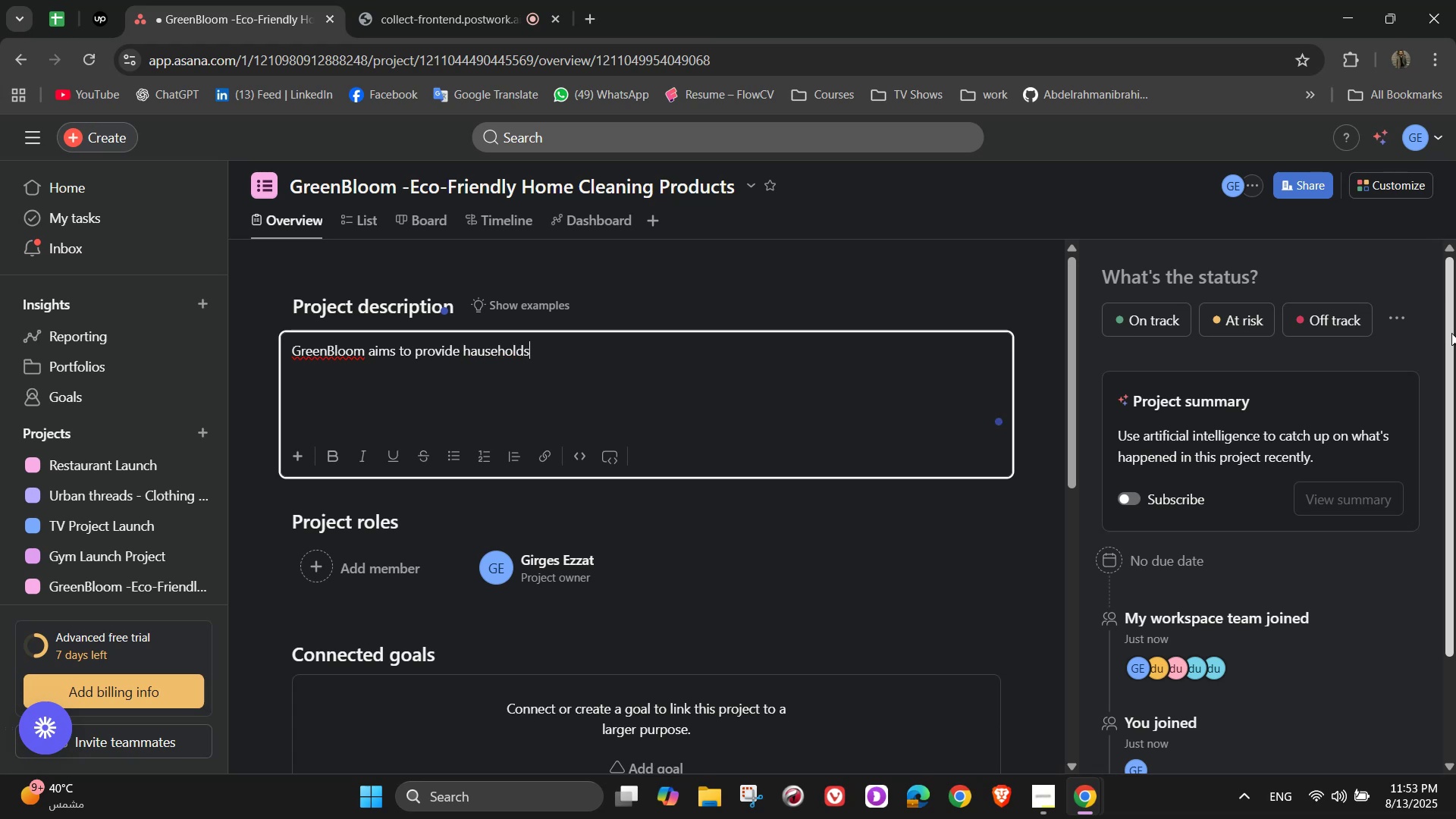 
key(Space)
 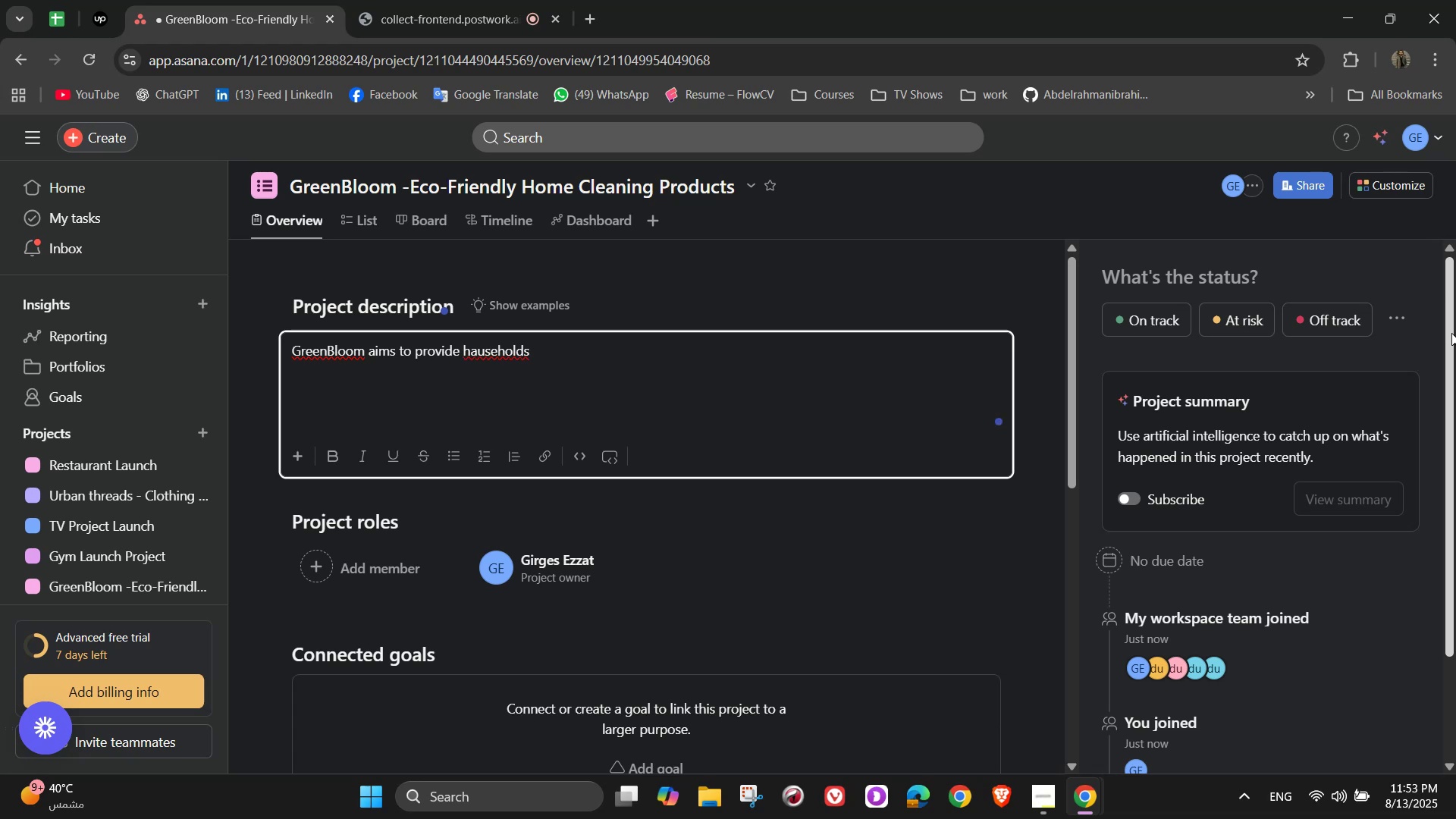 
wait(5.38)
 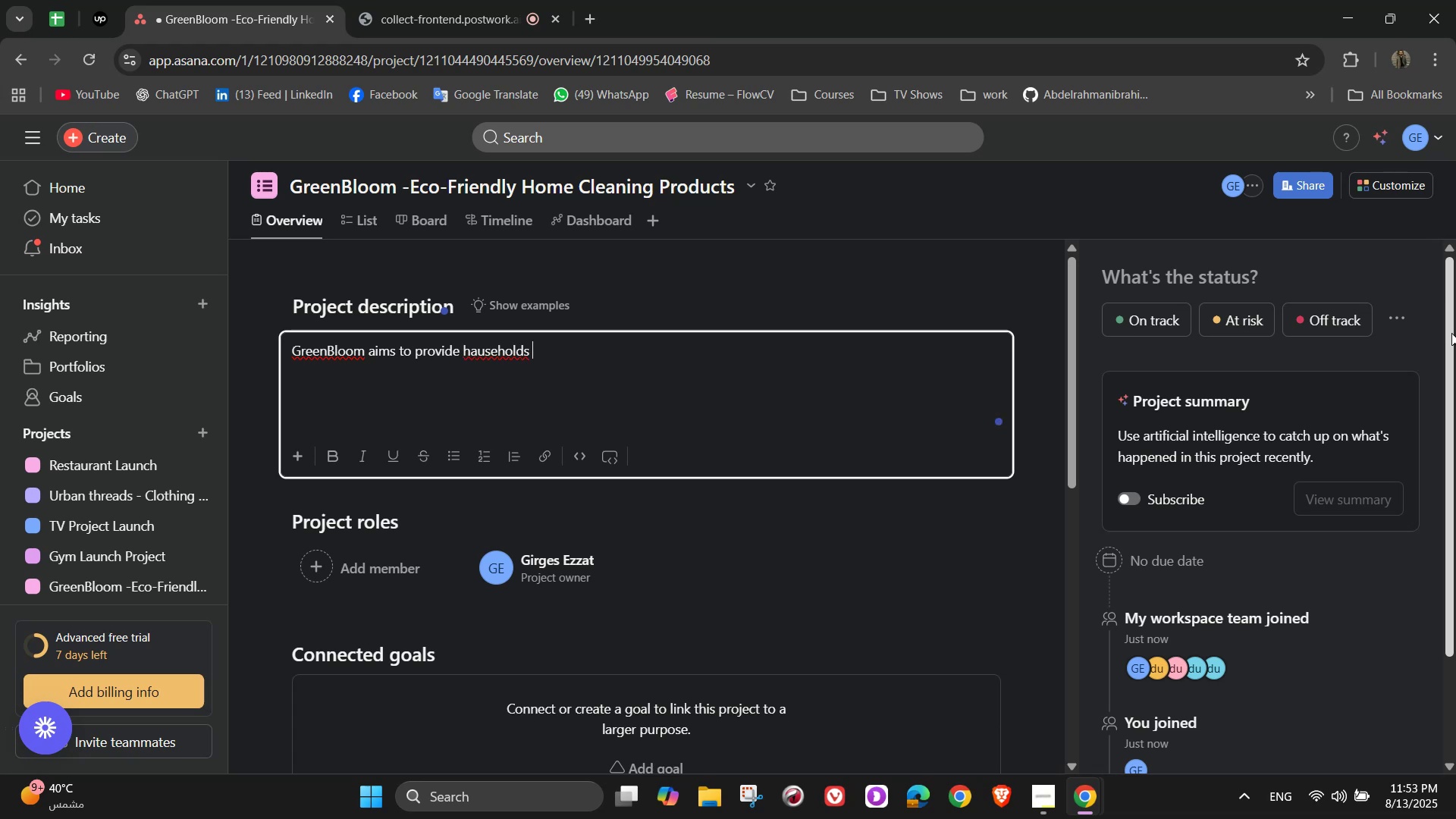 
key(W)
 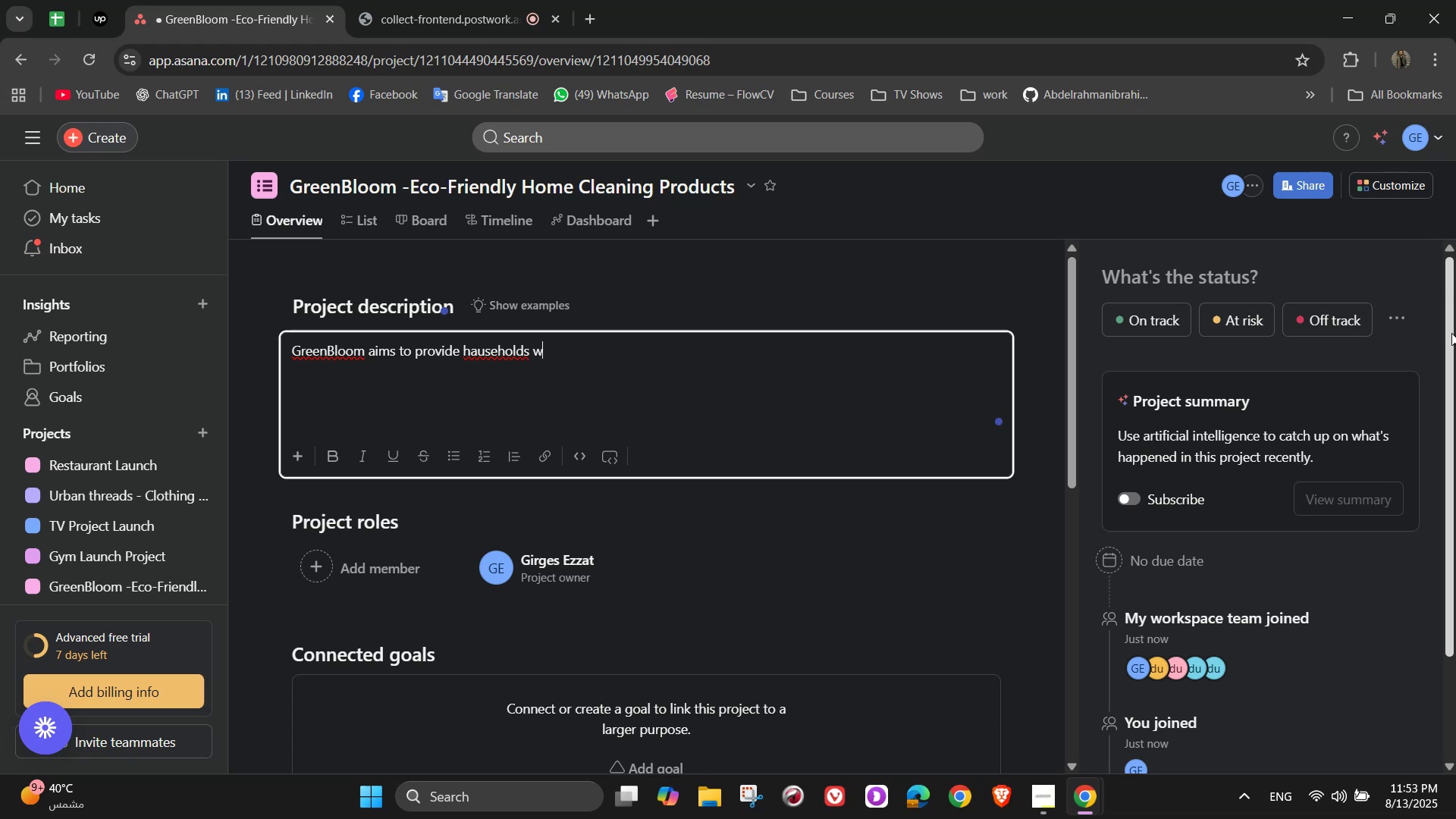 
key(Backspace)
key(Backspace)
key(Backspace)
key(Backspace)
key(Backspace)
key(Backspace)
key(Backspace)
key(Backspace)
key(Backspace)
key(Backspace)
key(Backspace)
key(Backspace)
type(house)
 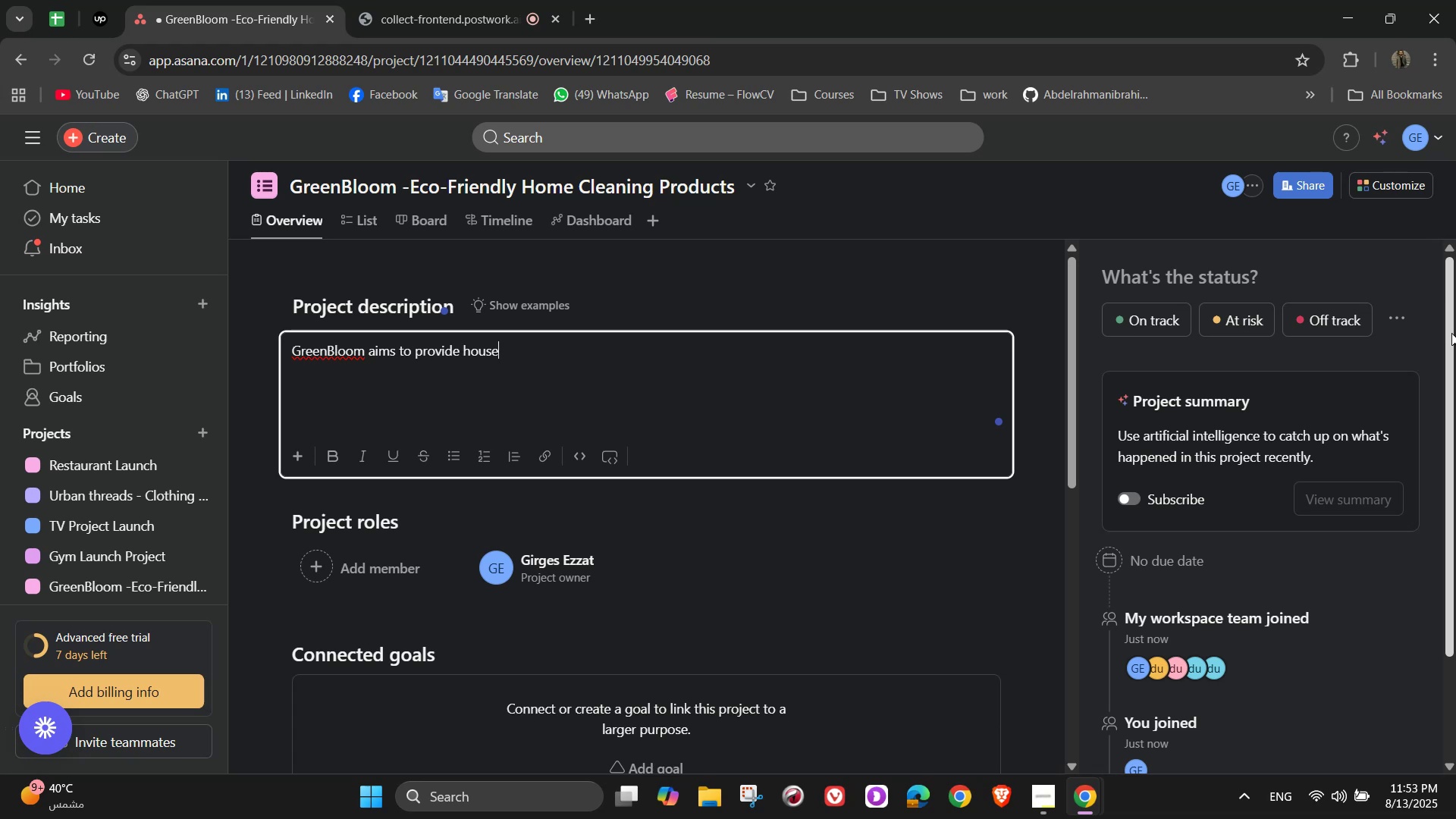 
type(holds)
 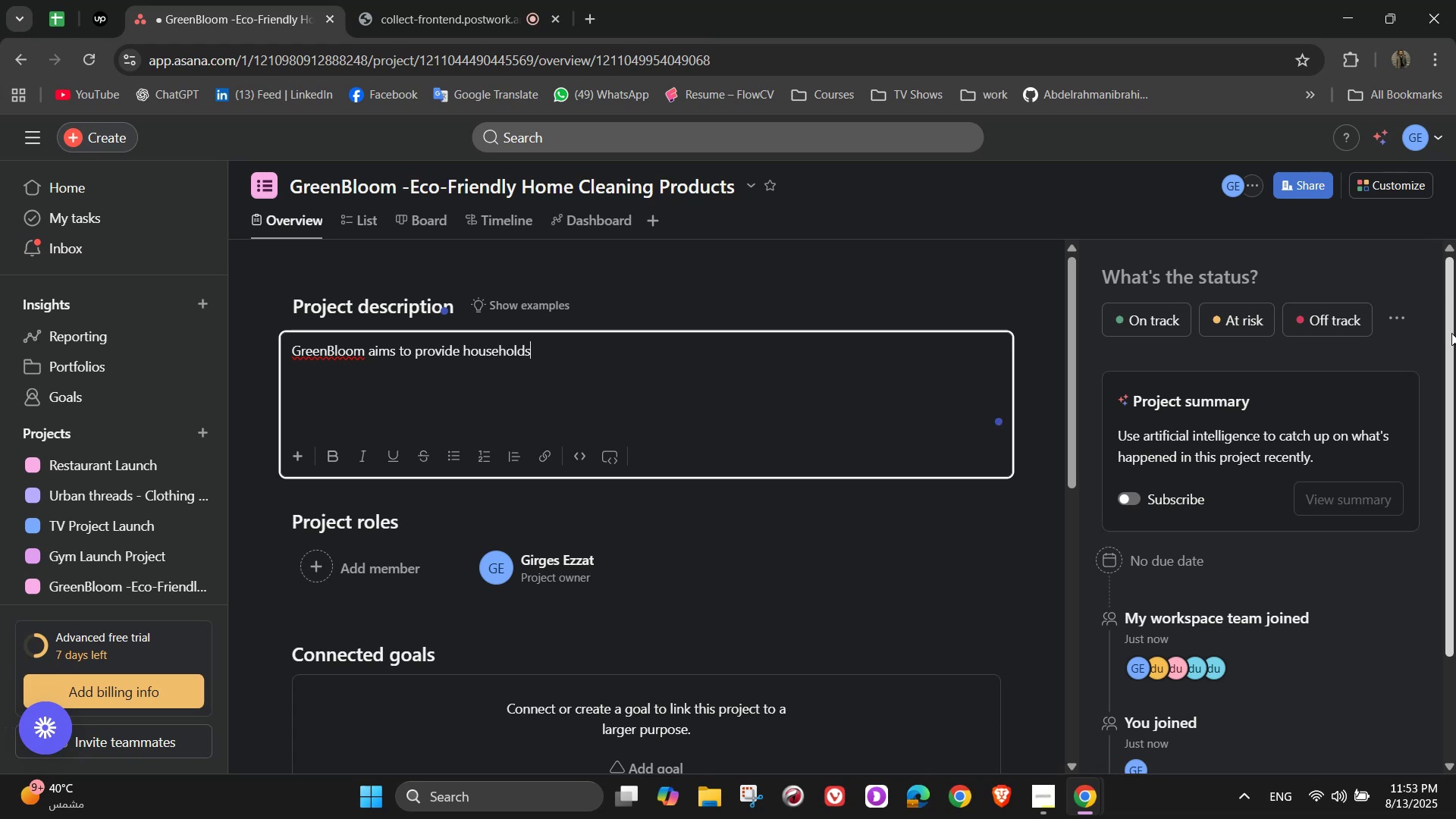 
type( with effective)
 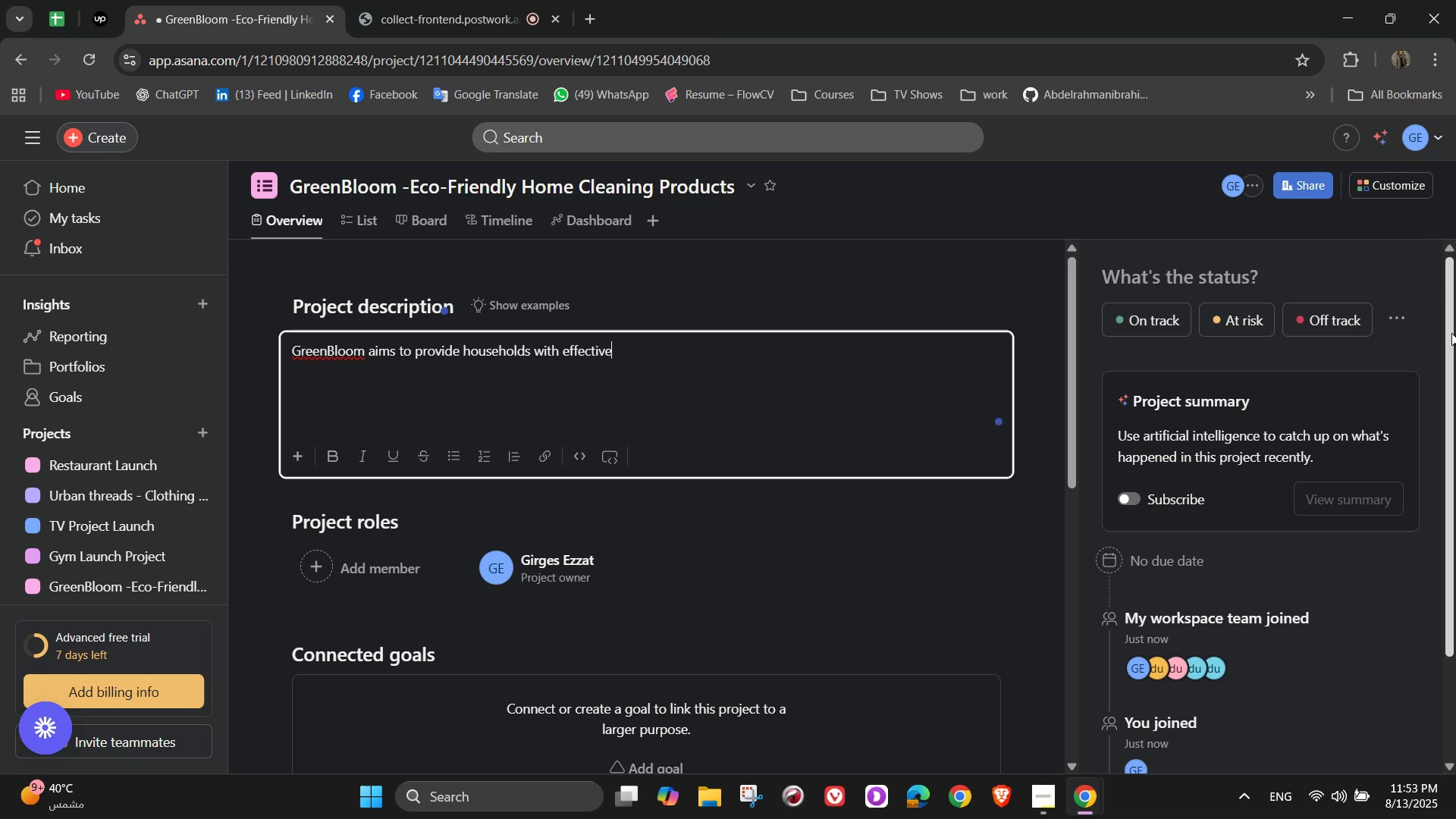 
key(Comma)
 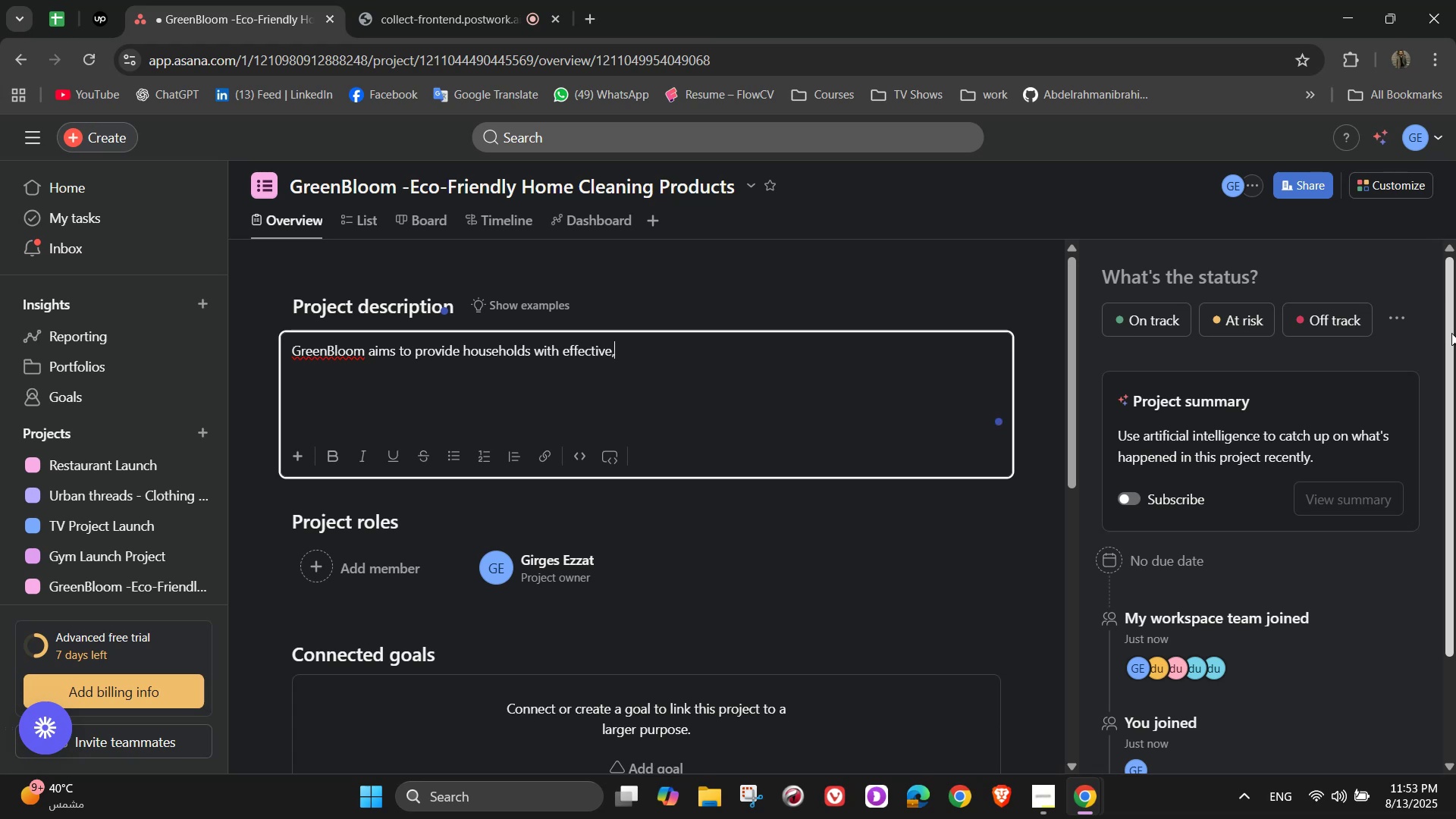 
key(Space)
 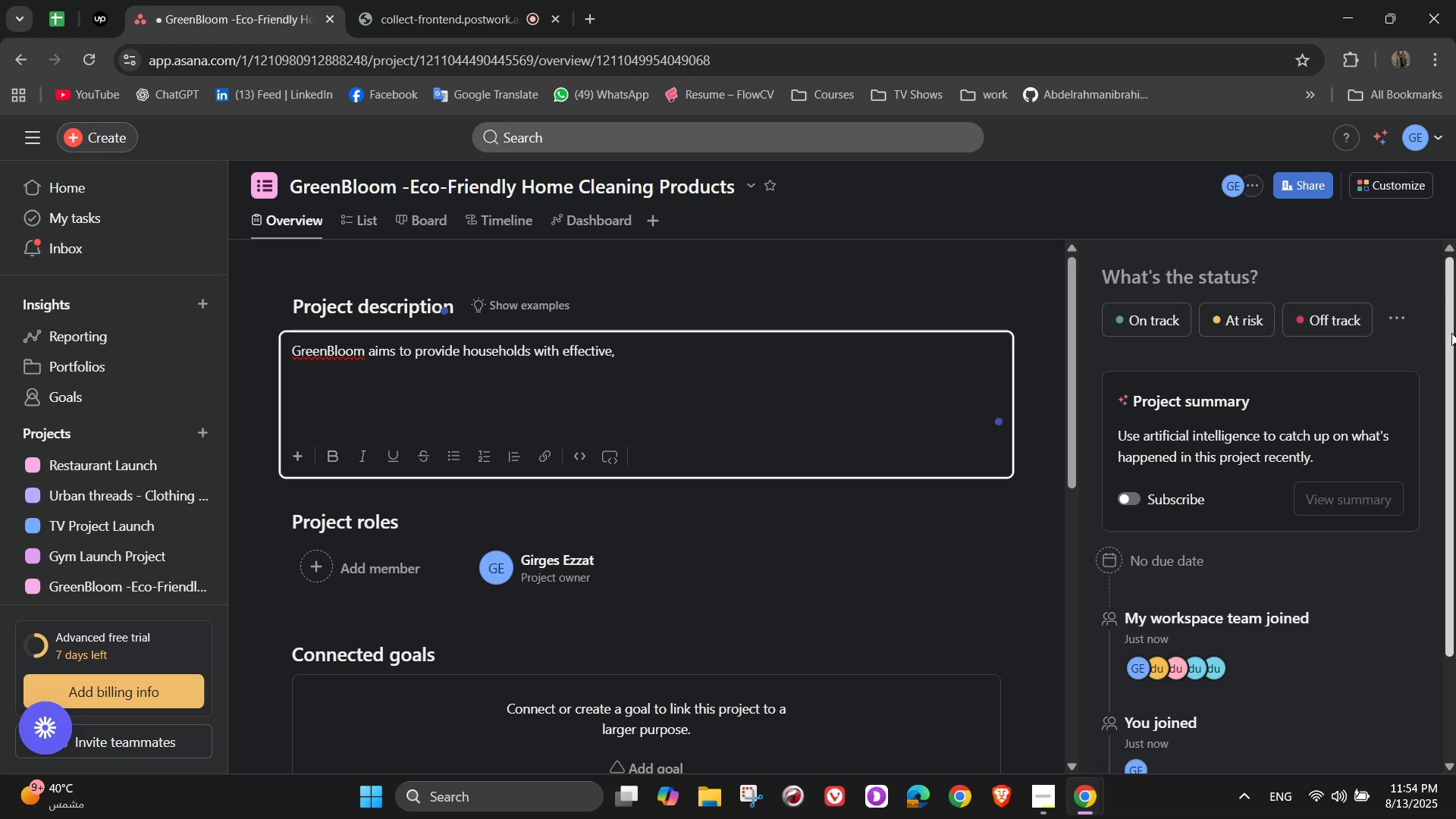 
wait(10.03)
 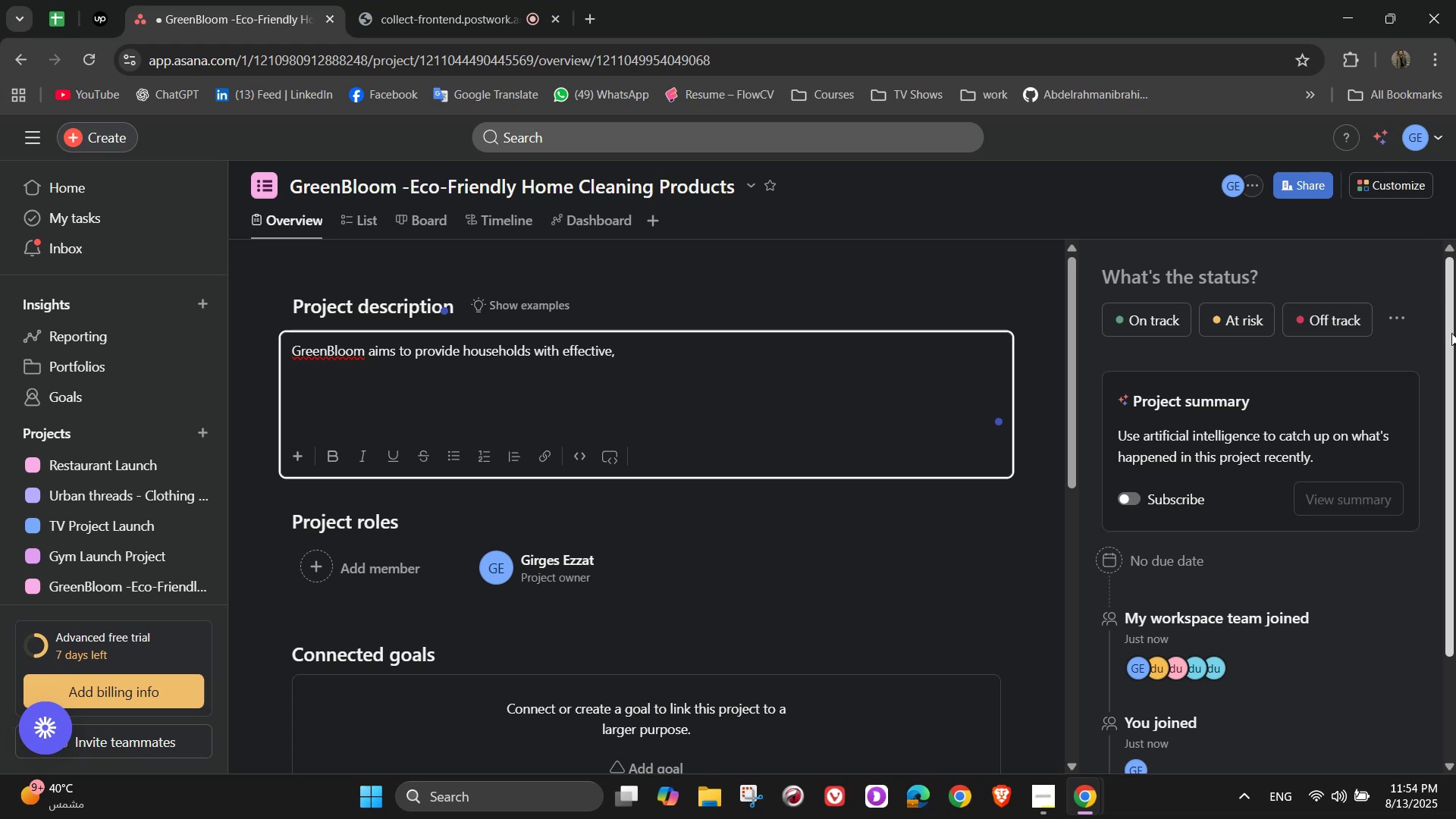 
type(eco-friendly)
 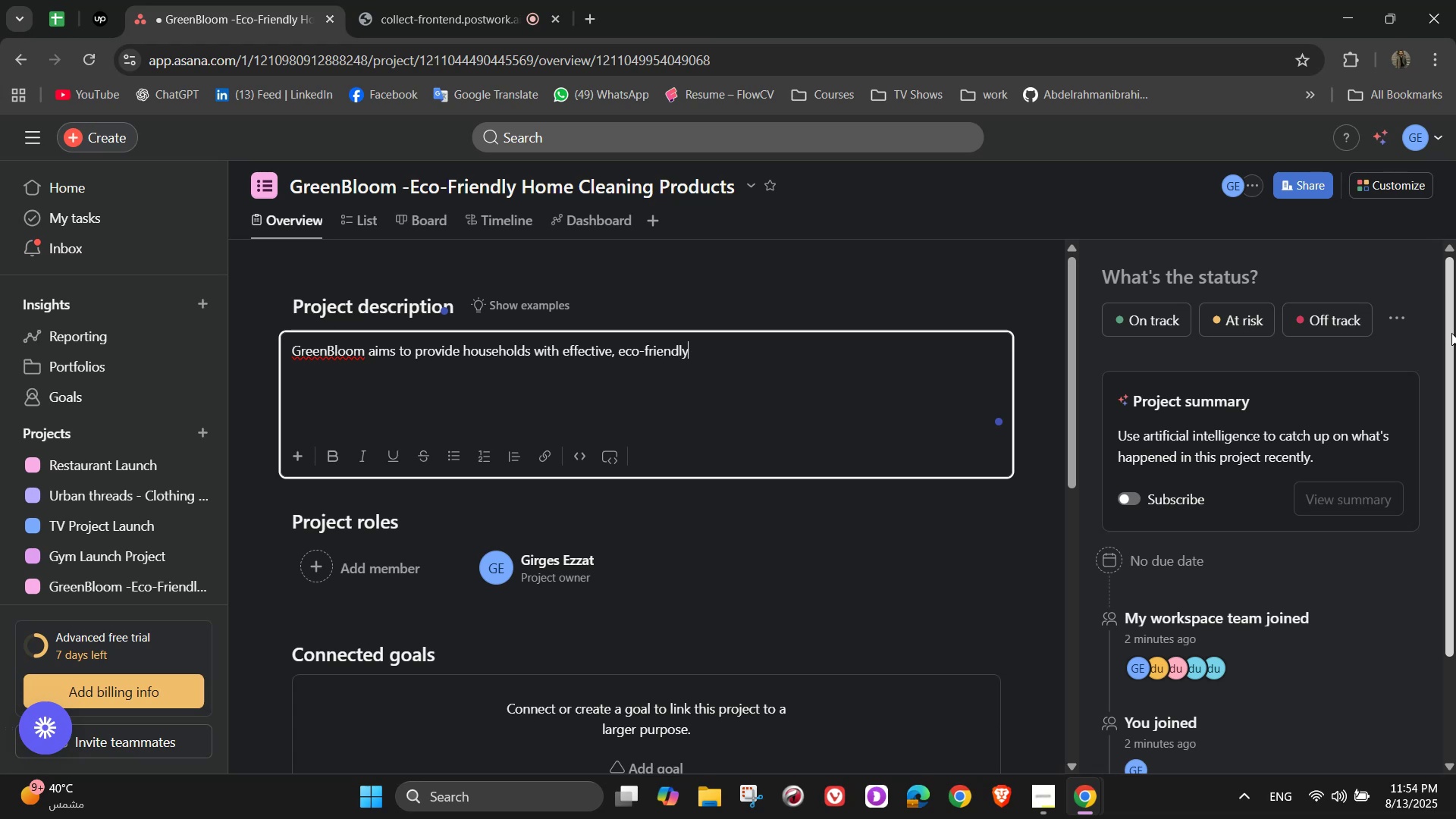 
type( cleaning solution)
 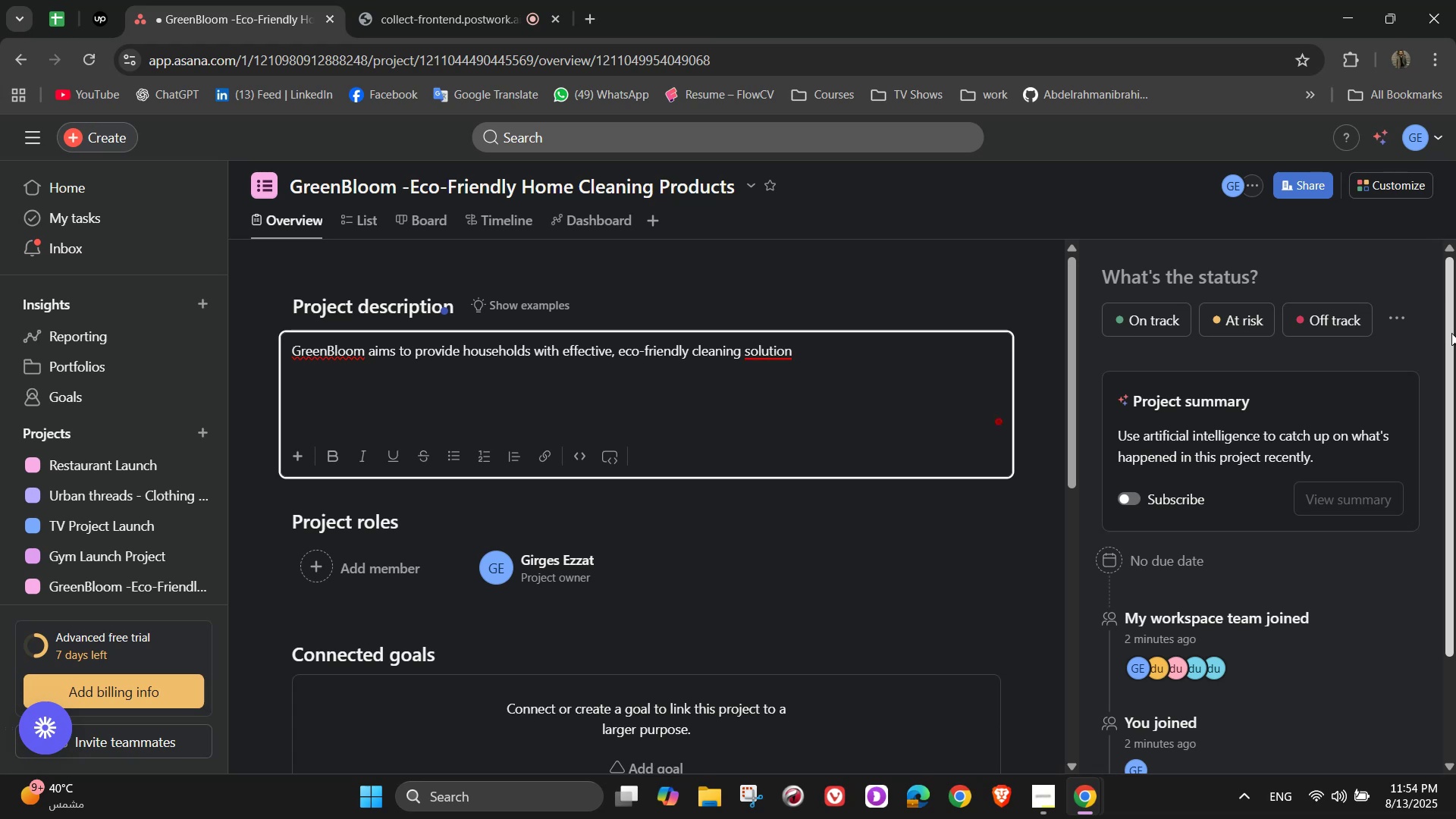 
wait(5.14)
 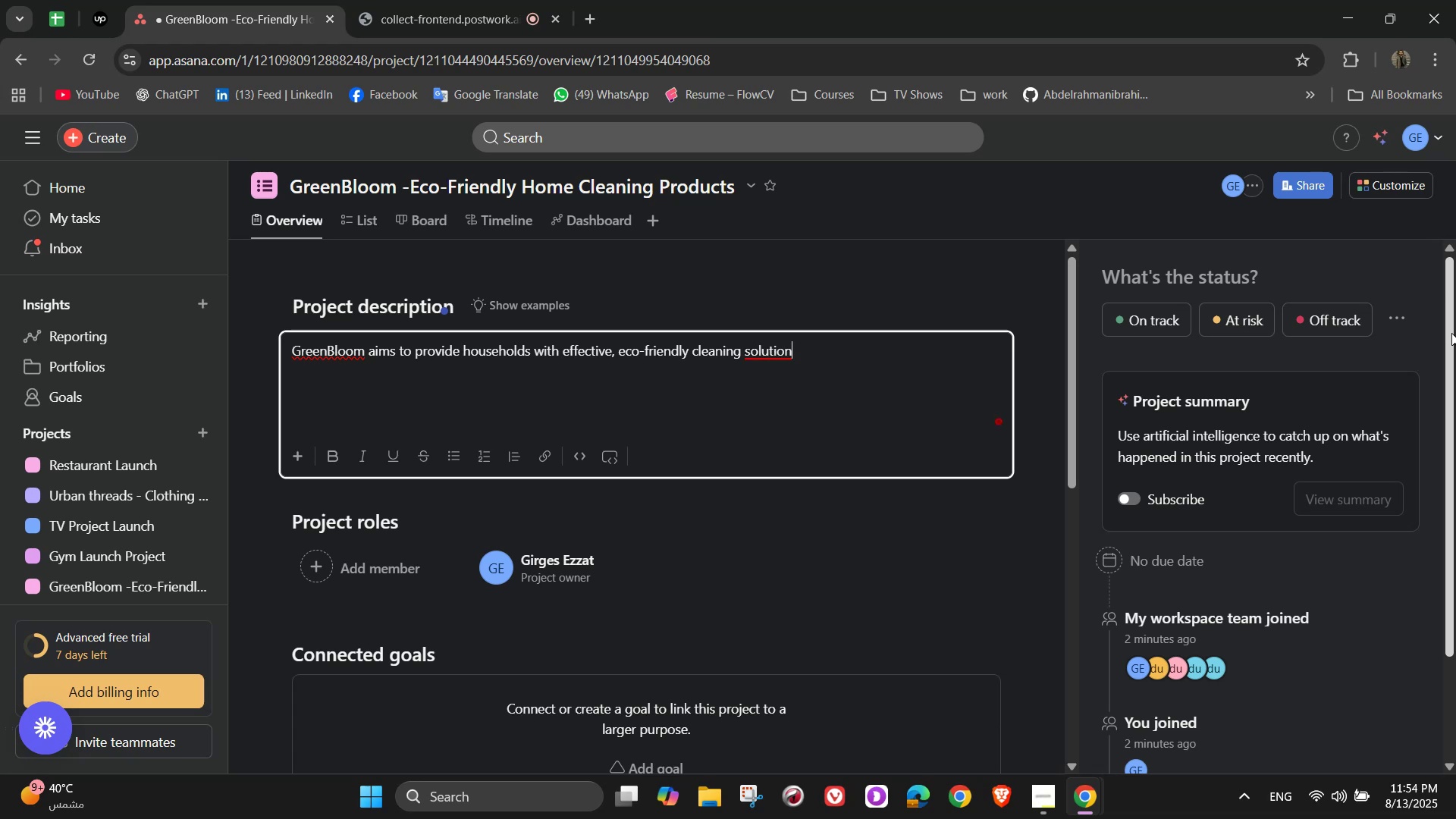 
type(w)
key(Backspace)
type(s that are safe for families, per)
key(Backspace)
type(ts, and)
 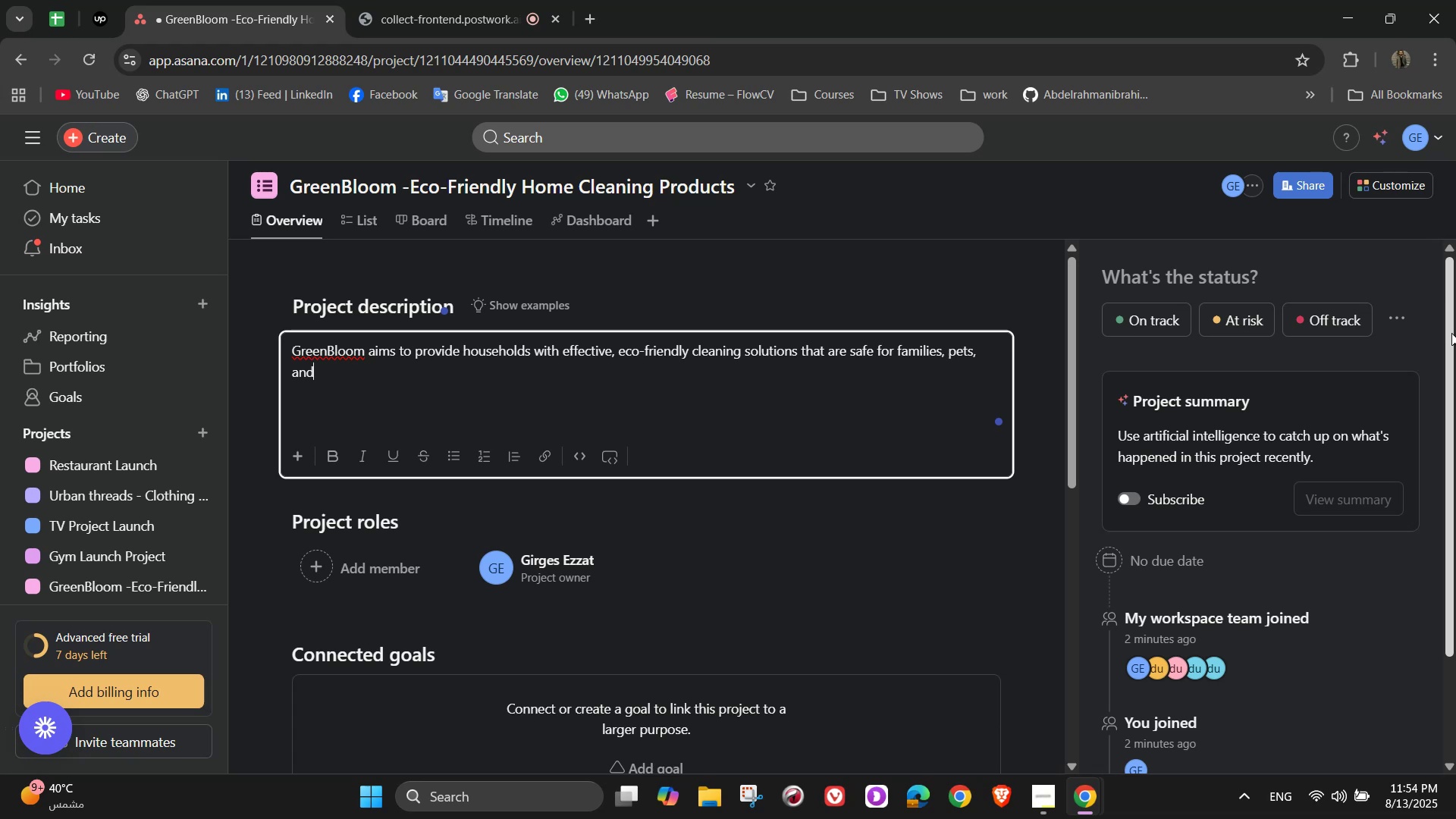 
wait(5.85)
 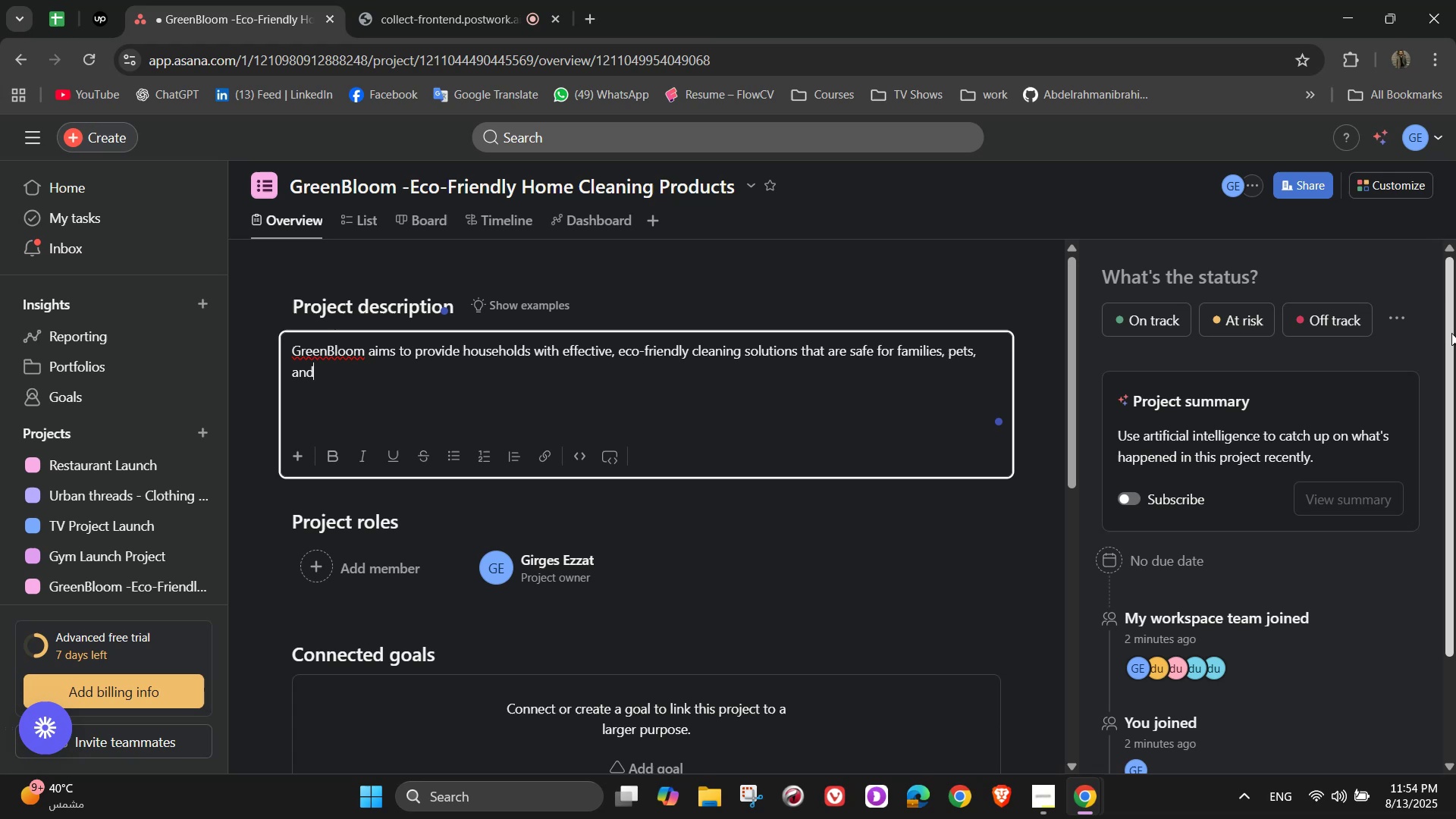 
type(and)
key(Backspace)
key(Backspace)
key(Backspace)
type( the environment. The project covers)
 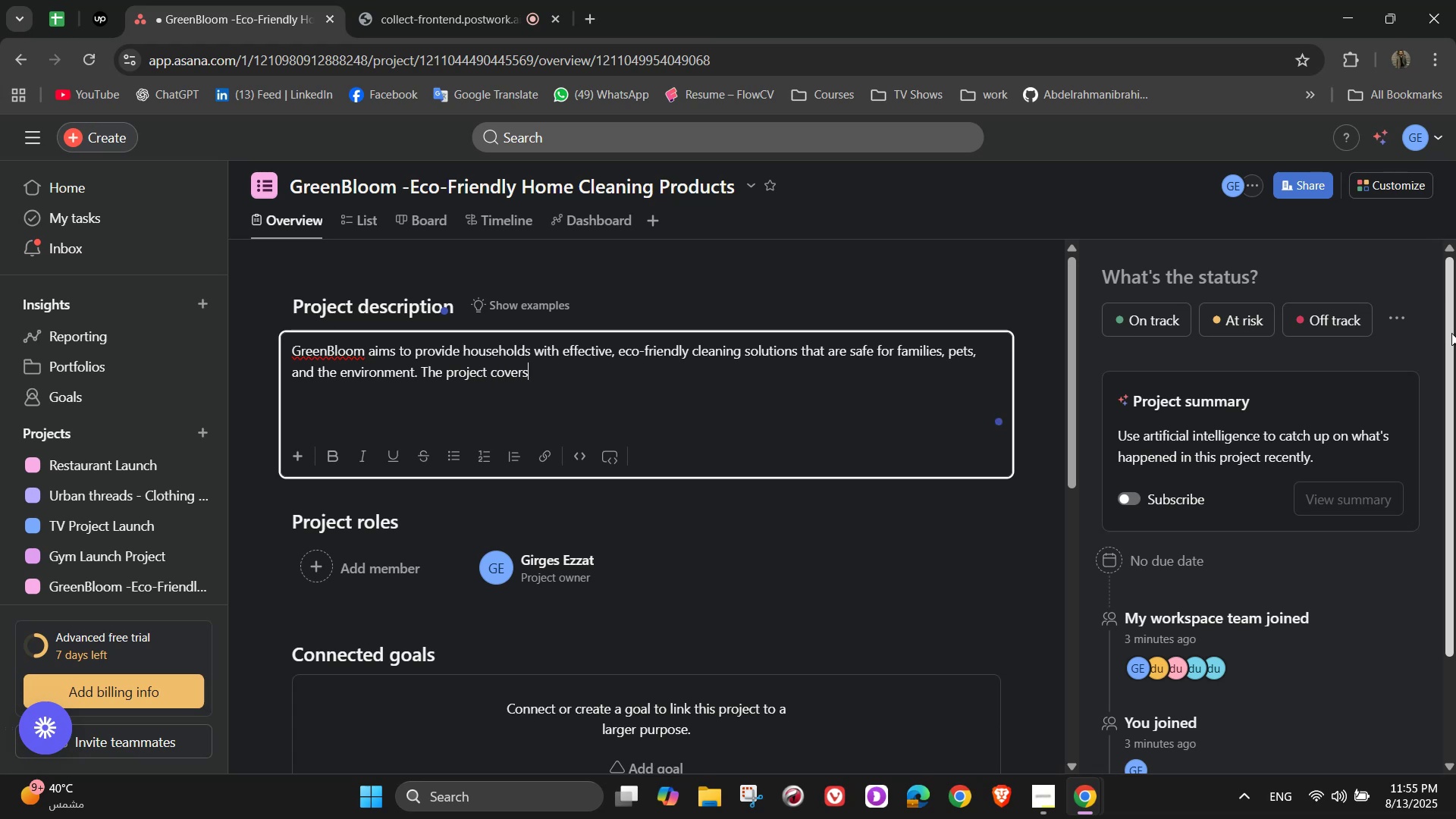 
type( products=)
key(Backspace)
key(Backspace)
 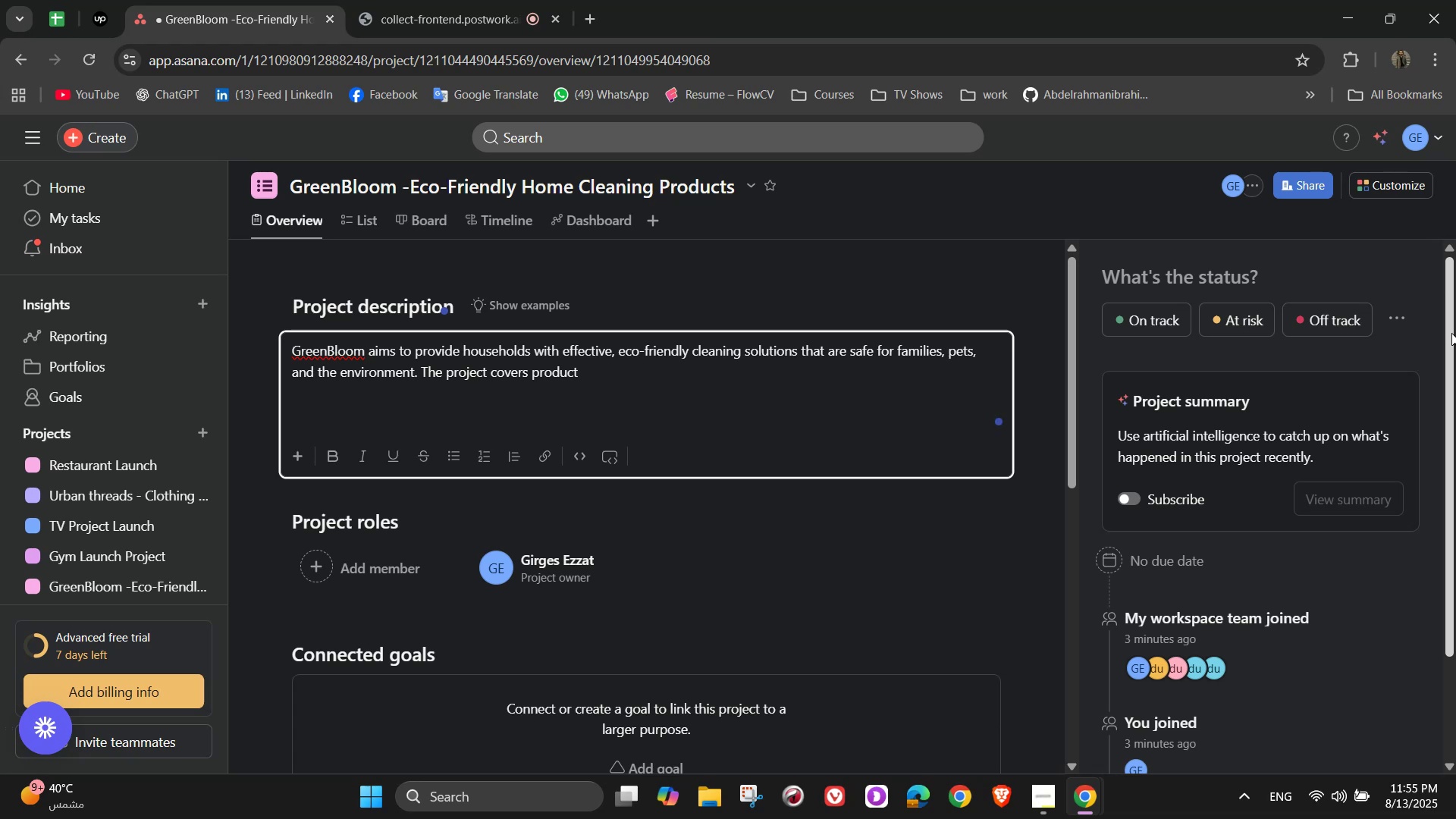 
type(d=)
key(Backspace)
key(Backspace)
type( develop)
 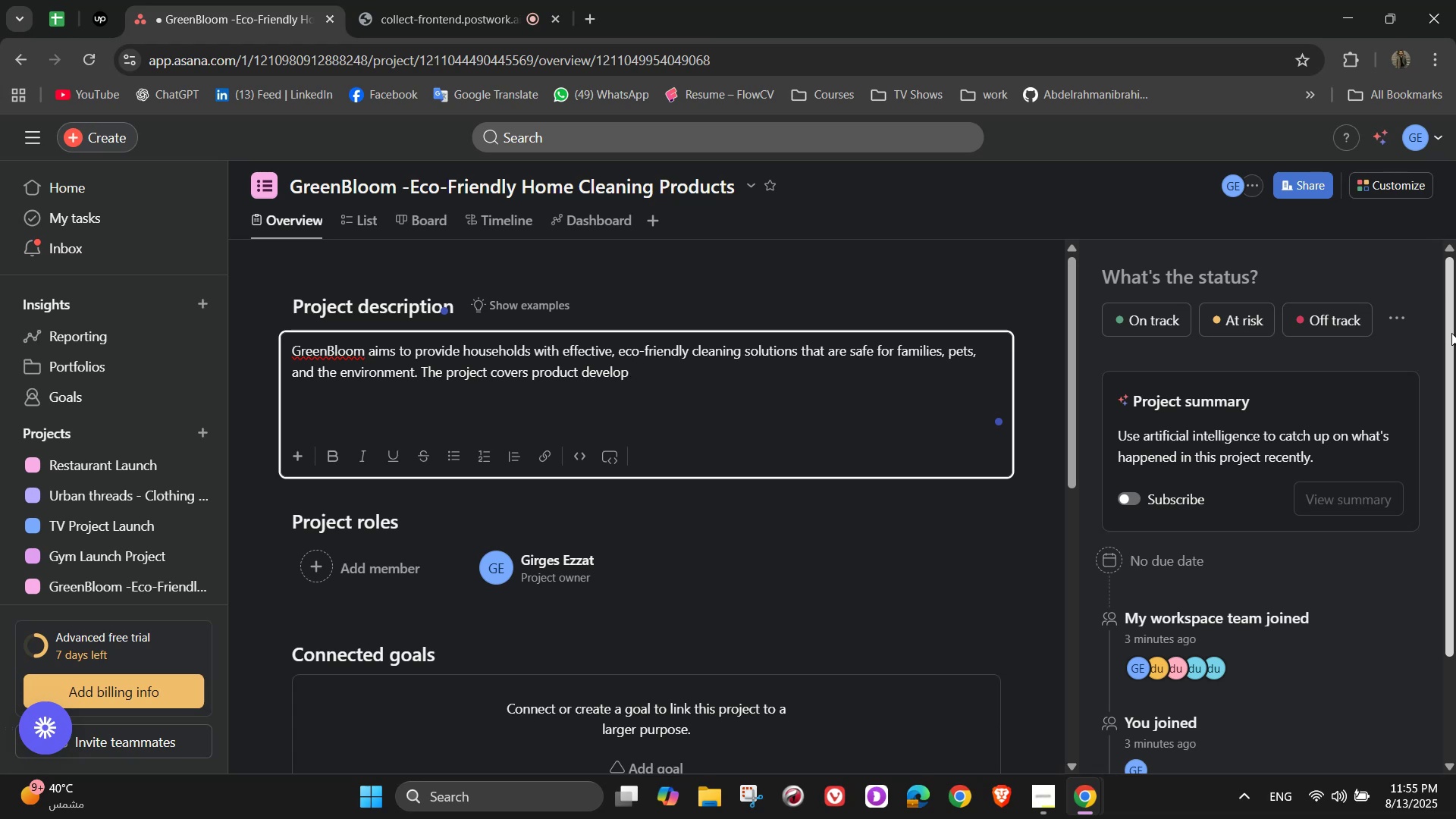 
wait(16.42)
 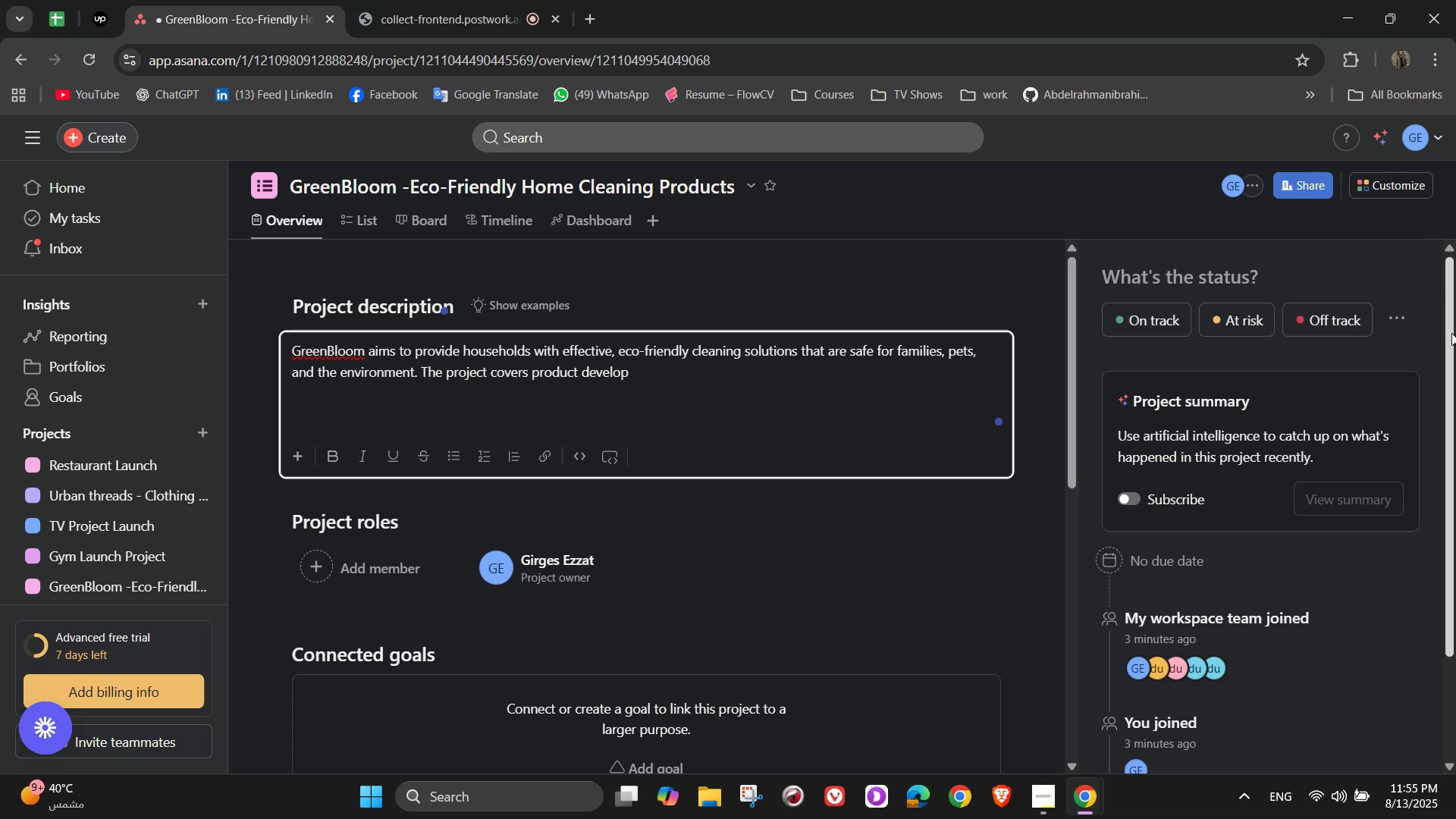 
type(ment )
key(Backspace)
key(Backspace)
key(Backspace)
key(Backspace)
key(Backspace)
key(Backspace)
type(pment, sourcing )
 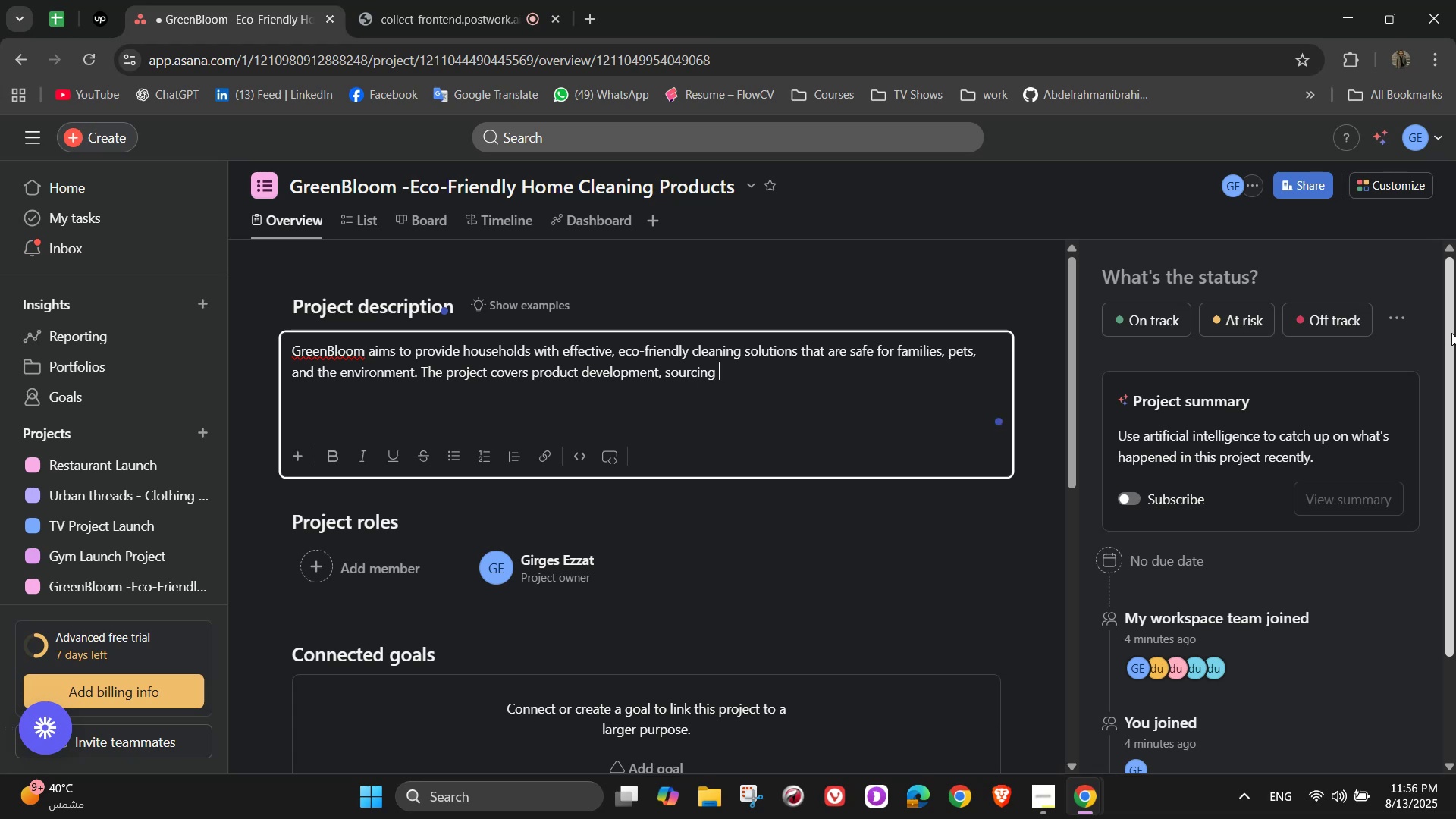 
type(sustainable )
key(Backspace)
type( packageing )
key(Backspace)
key(Backspace)
key(Backspace)
key(Backspace)
key(Backspace)
type(ing)
 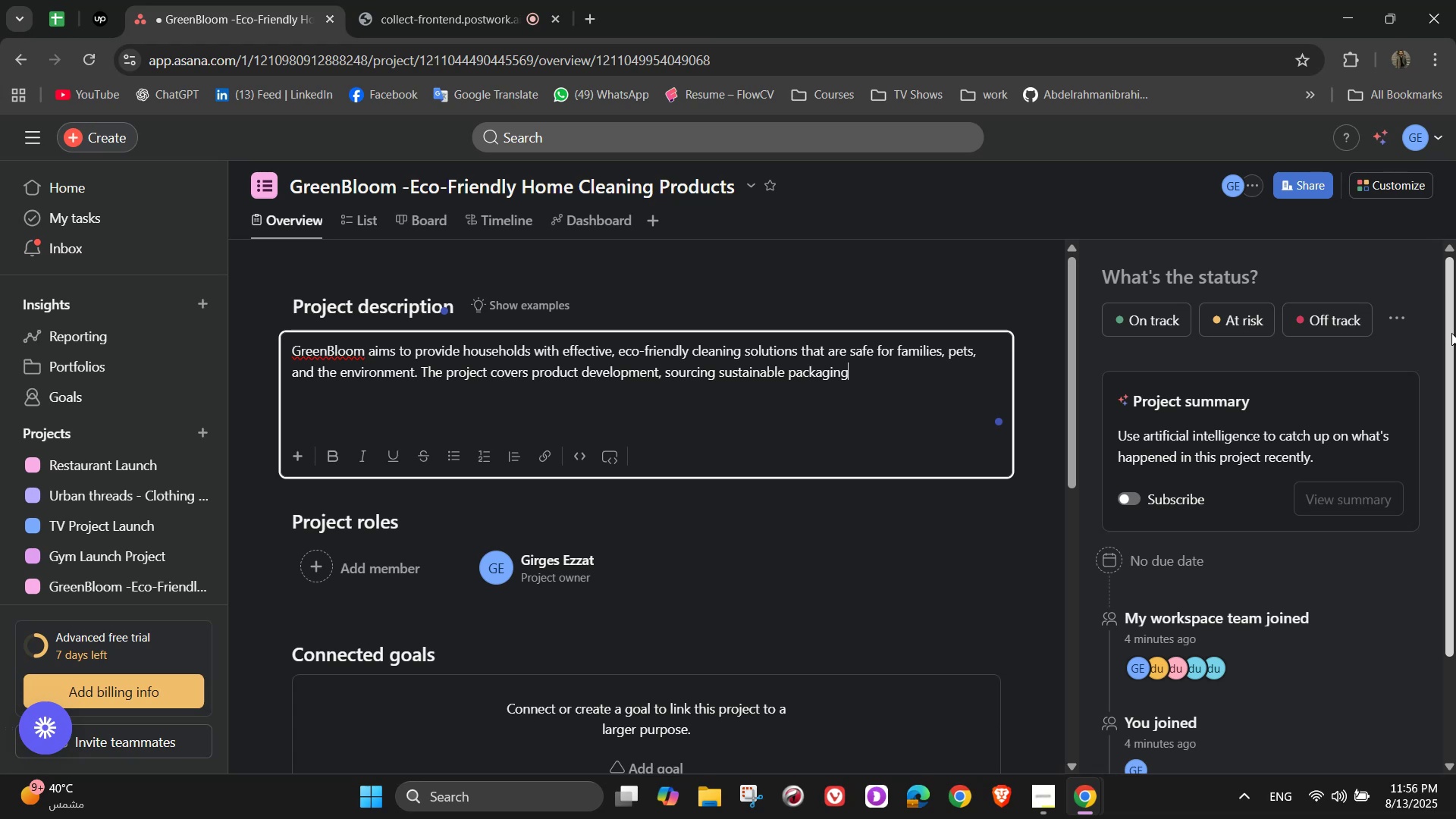 
wait(7.18)
 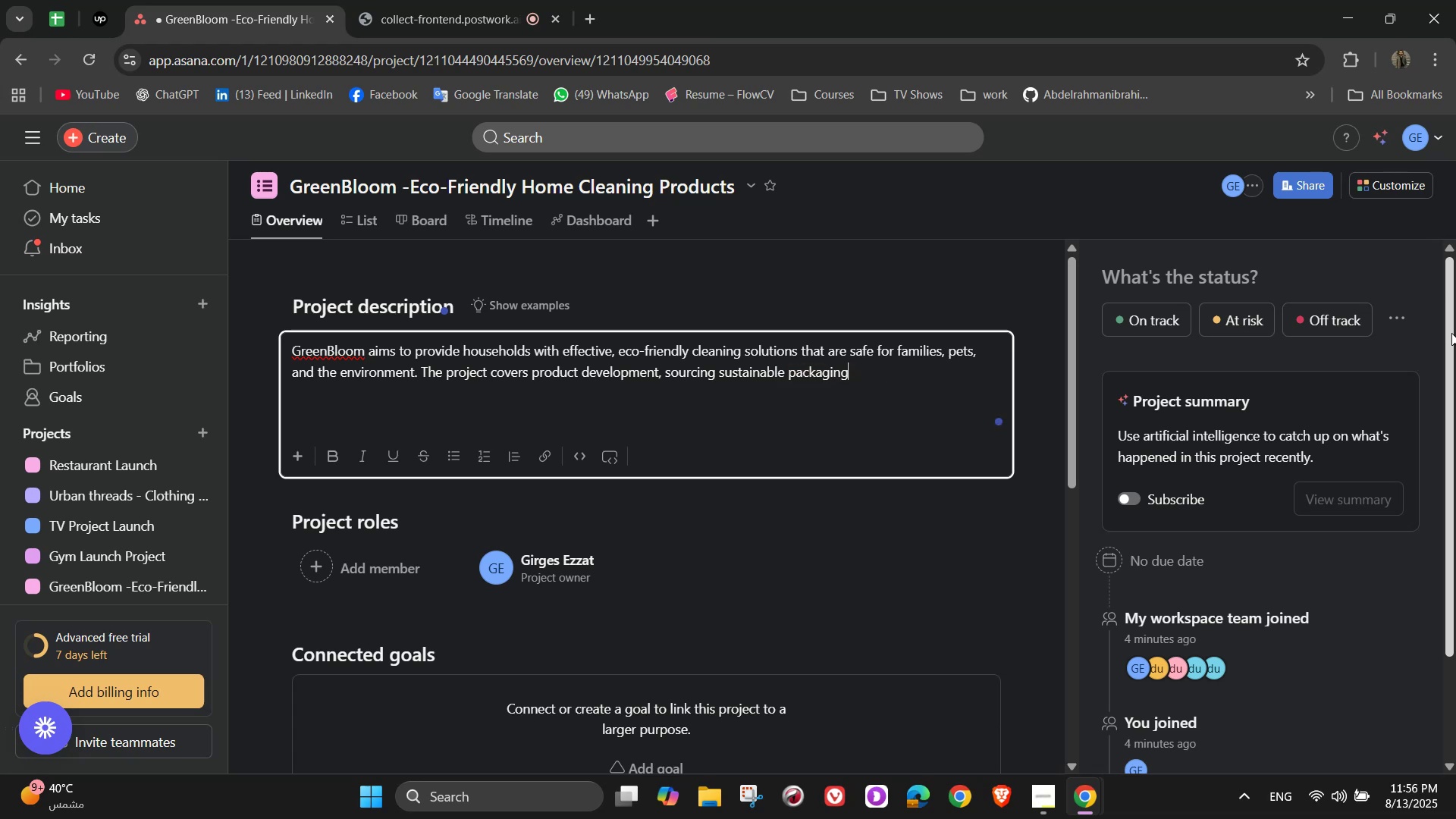 
type(, setting i)
key(Backspace)
type(up manufacturing )
key(Backspace)
type(, establishing retail and online sales channels, and launching a r)
key(Backspace)
type(tr)
key(Backspace)
type(argeted marketing campaign to promote the brand's eco-conscious values)
 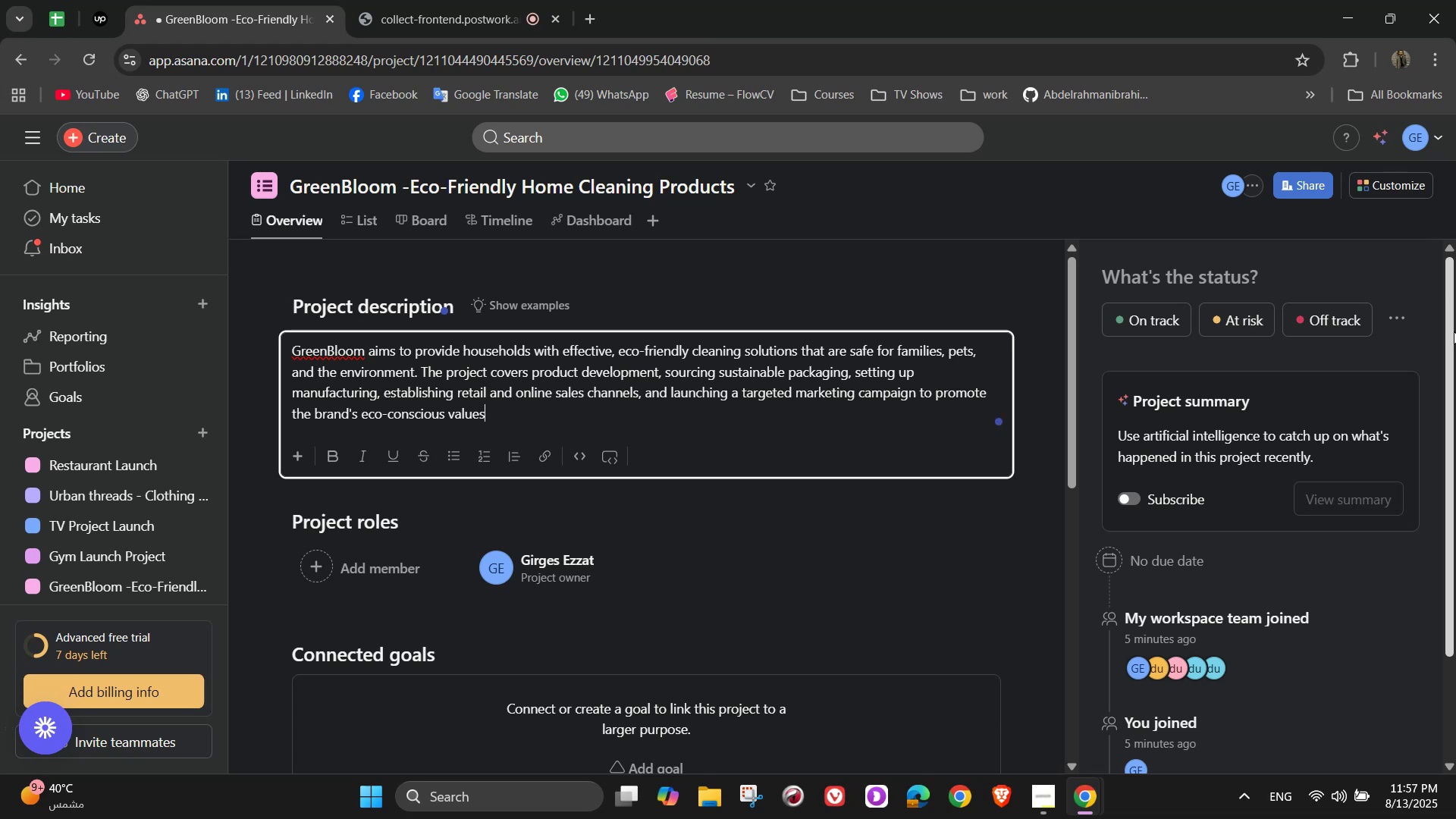 
wait(7.24)
 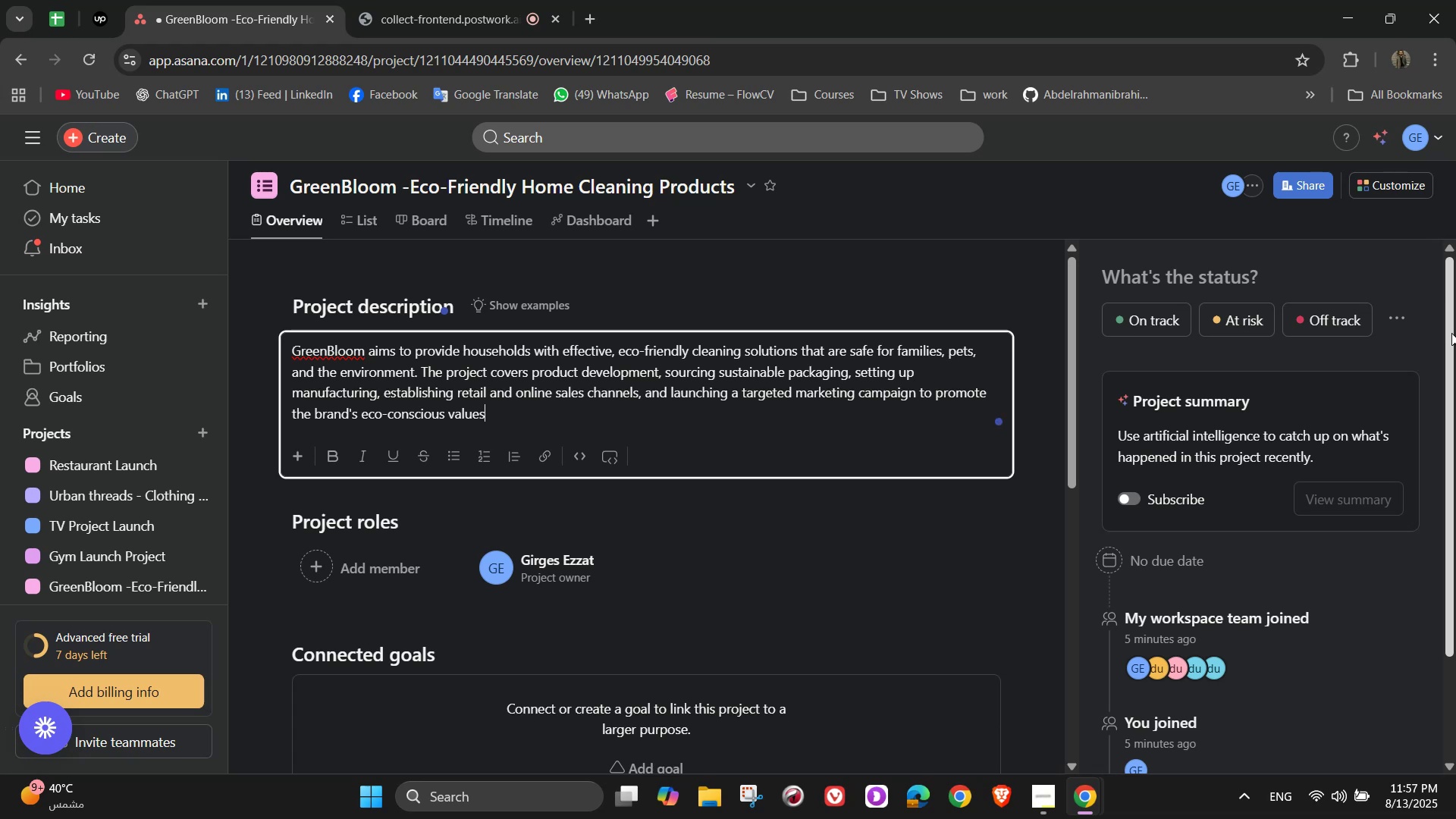 
key(NumpadDecimal)
 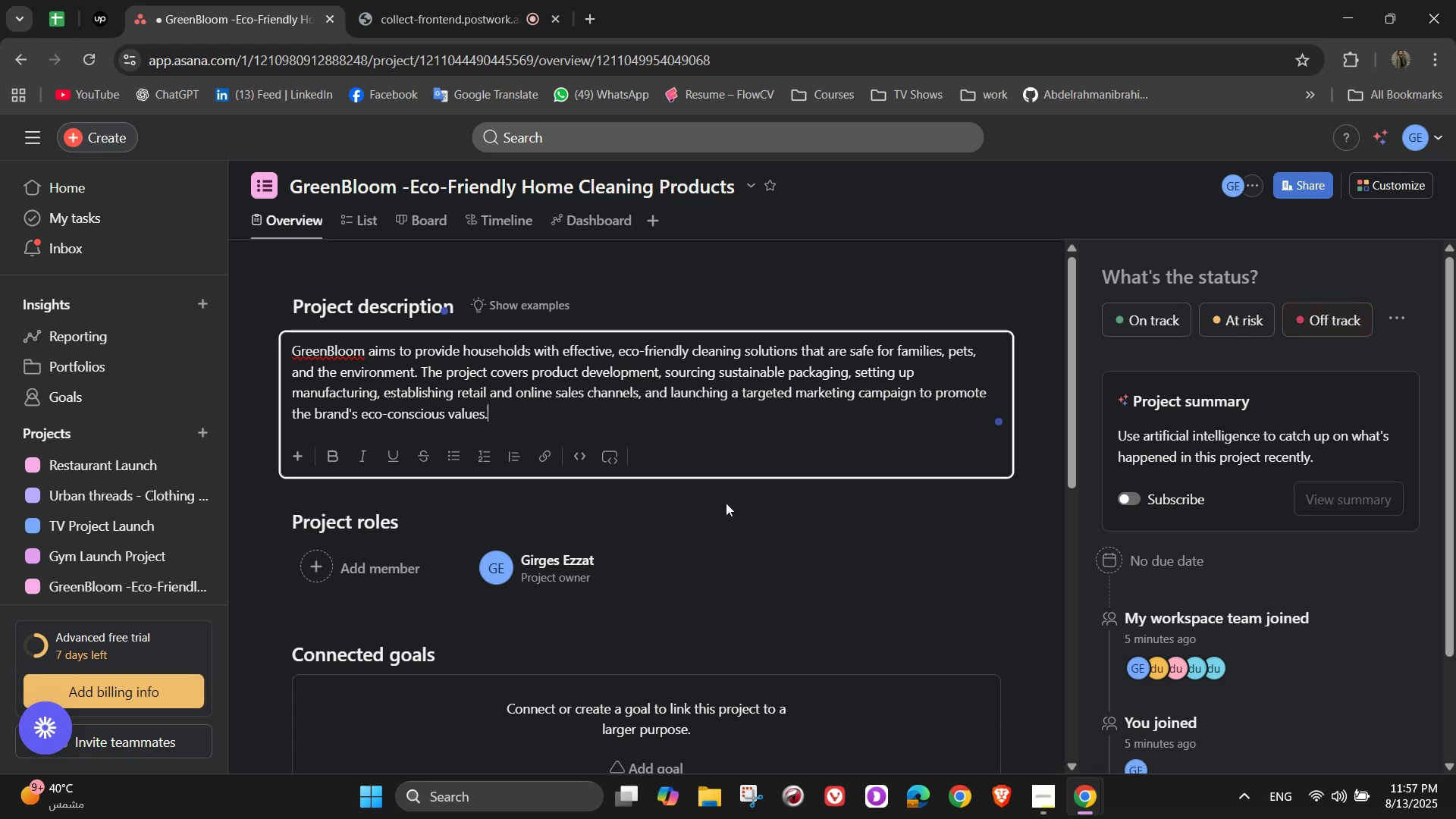 
scroll: coordinate [725, 503], scroll_direction: down, amount: 4.0
 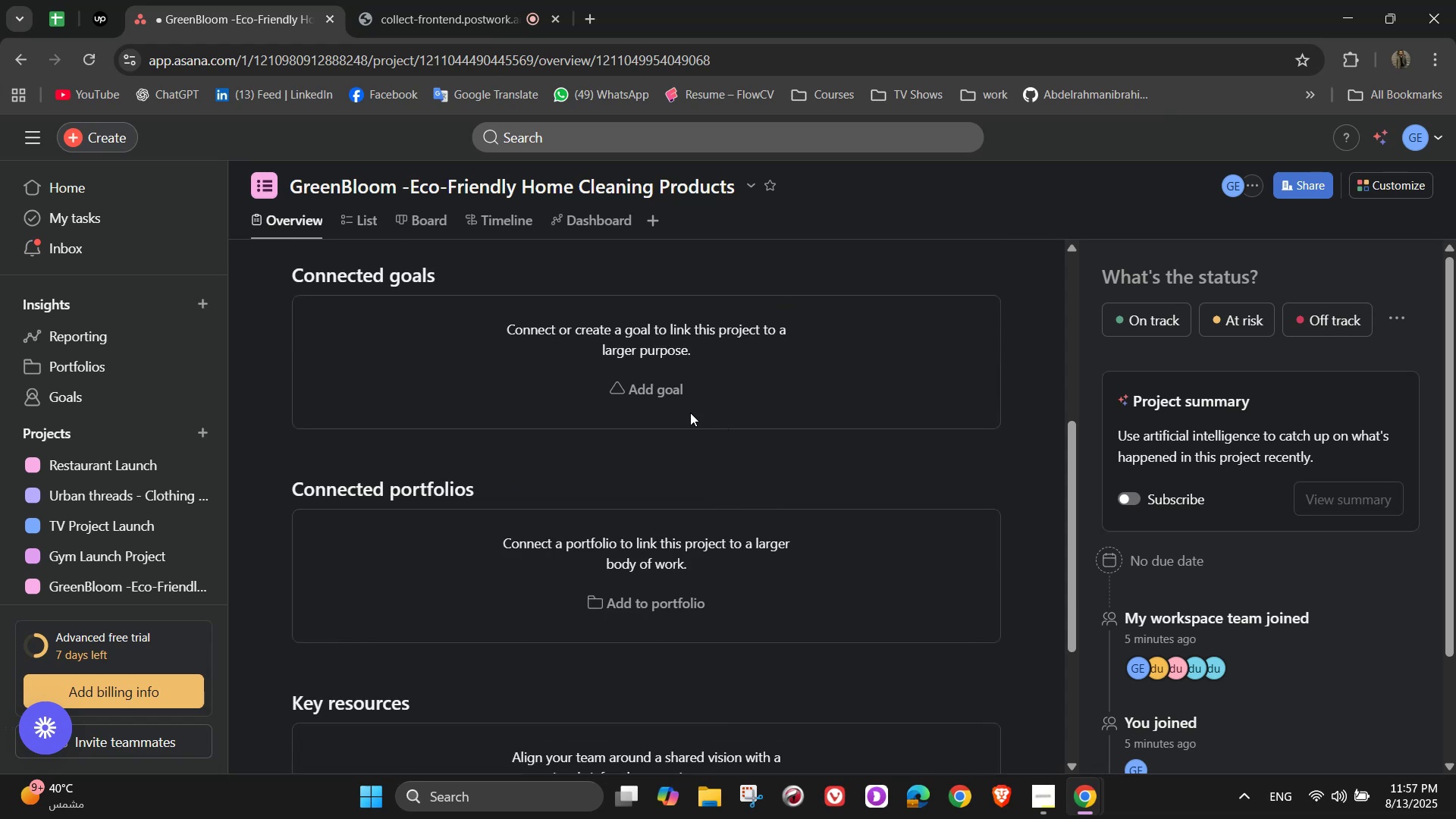 
left_click([662, 400])
 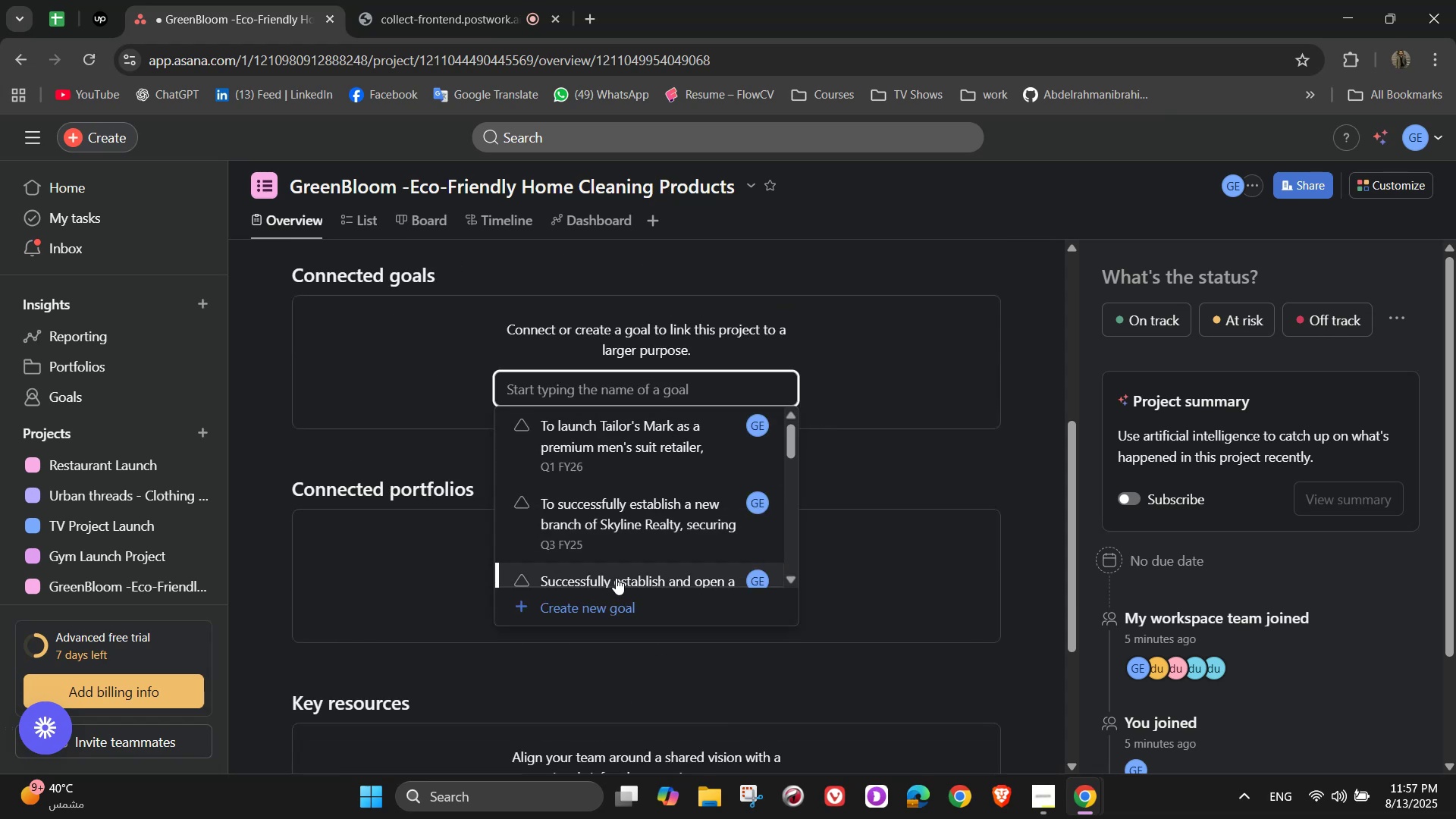 
left_click([607, 608])
 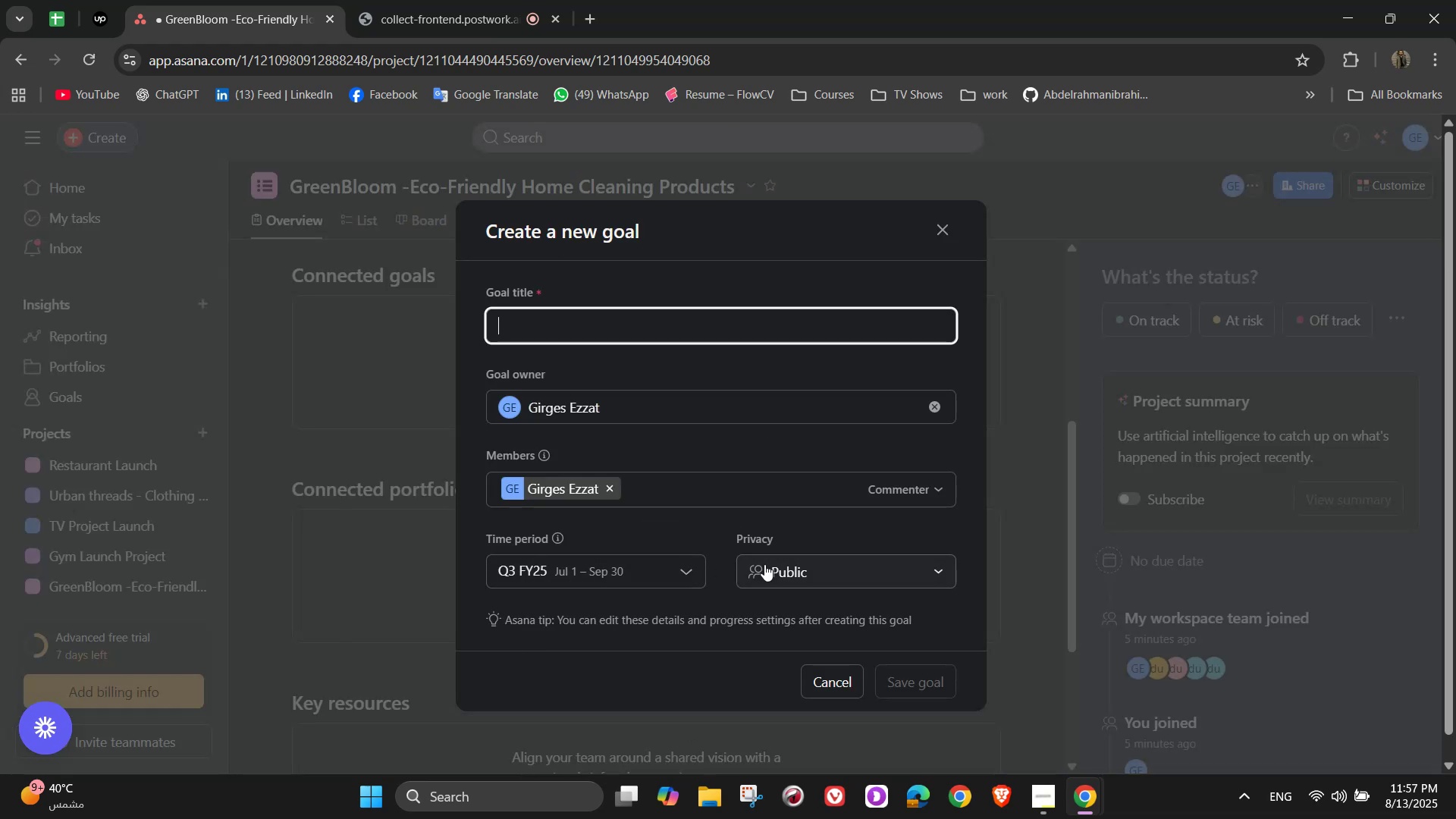 
type(To launch GreenBloom as a sustaiable )
 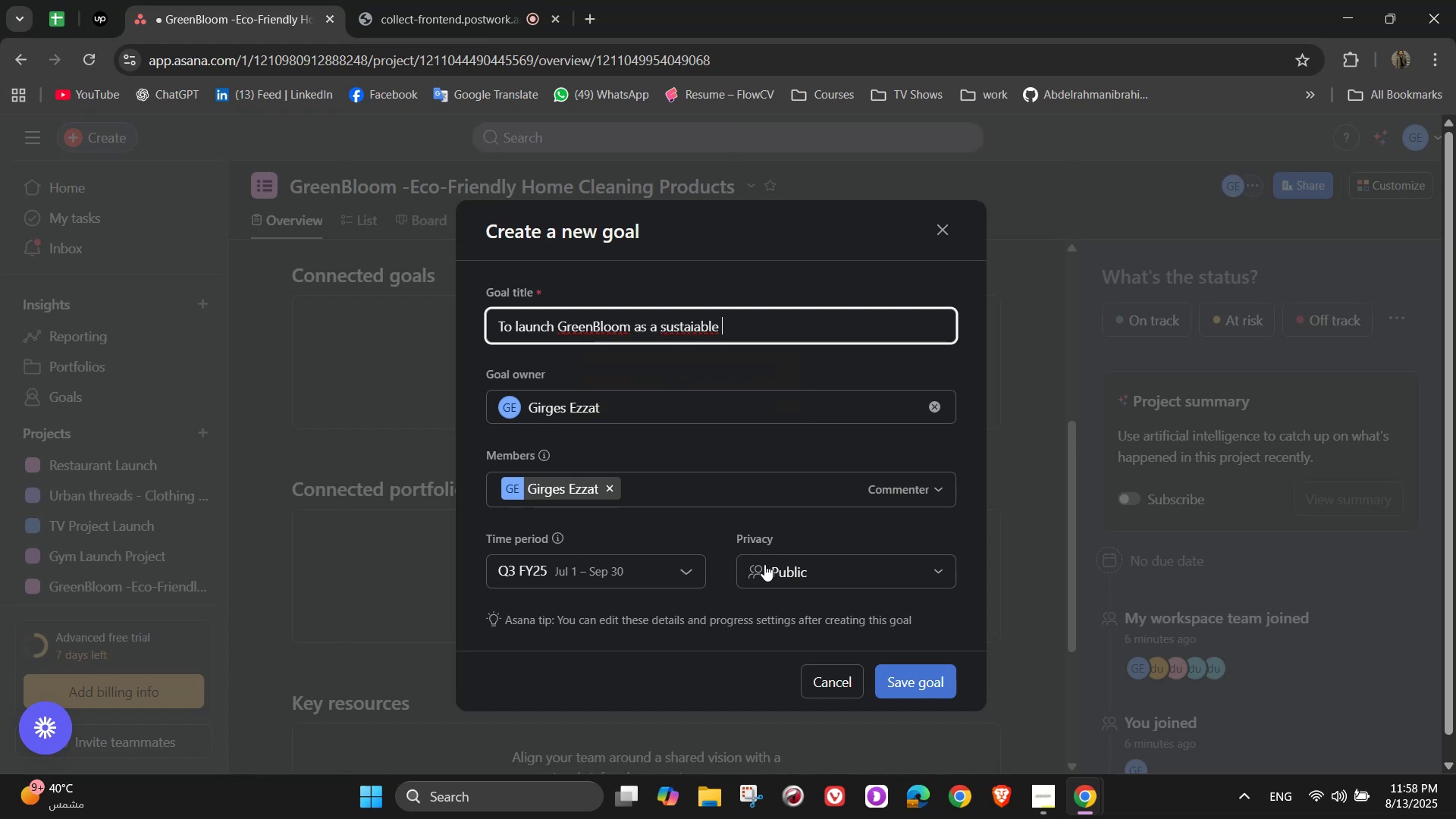 
wait(7.75)
 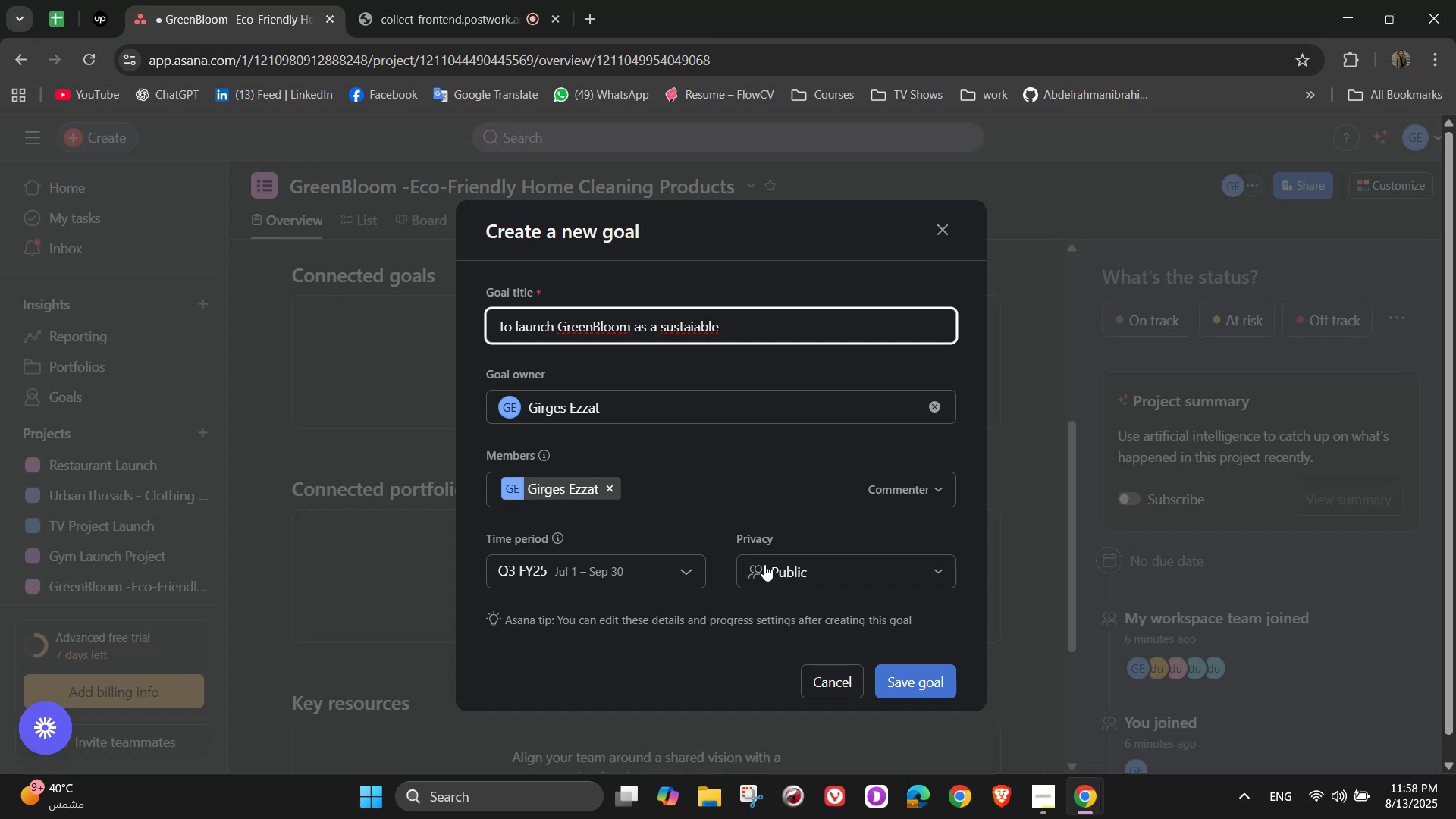 
key(Backspace)
key(Backspace)
key(Backspace)
key(Backspace)
key(Backspace)
type(nable)
 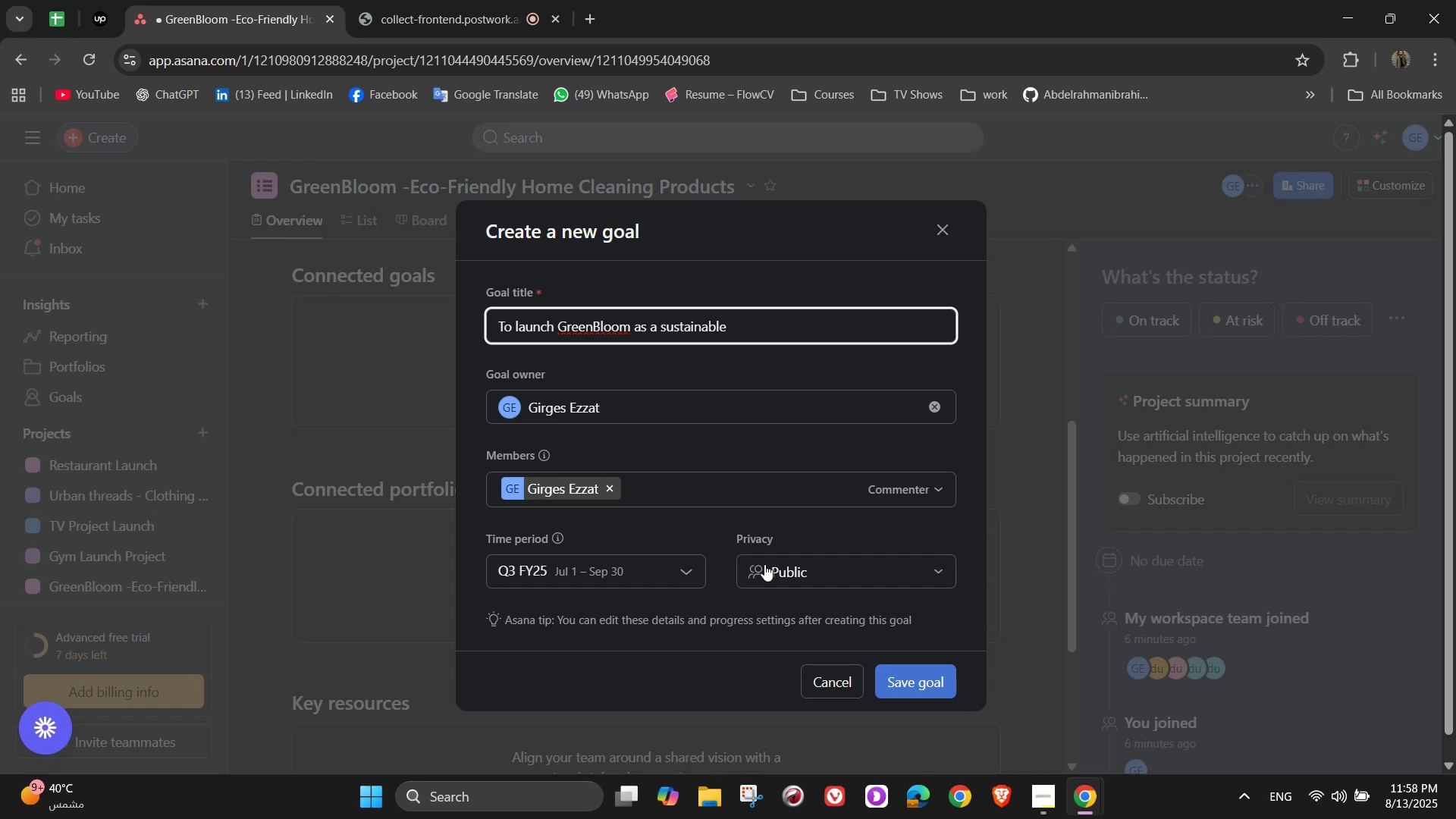 
wait(5.58)
 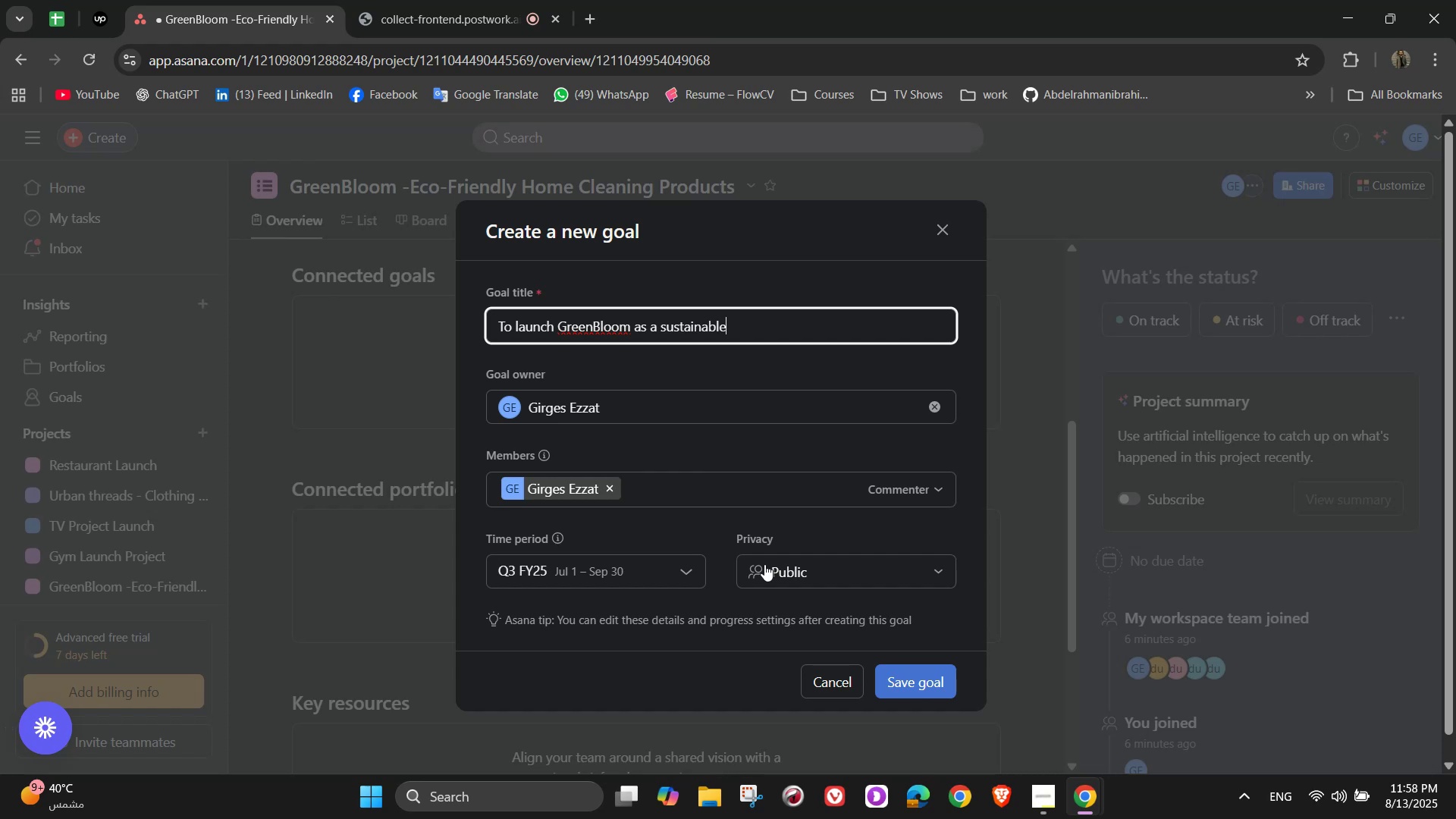 
type( and f)
key(Backspace)
type(safe household cleaning brand)
 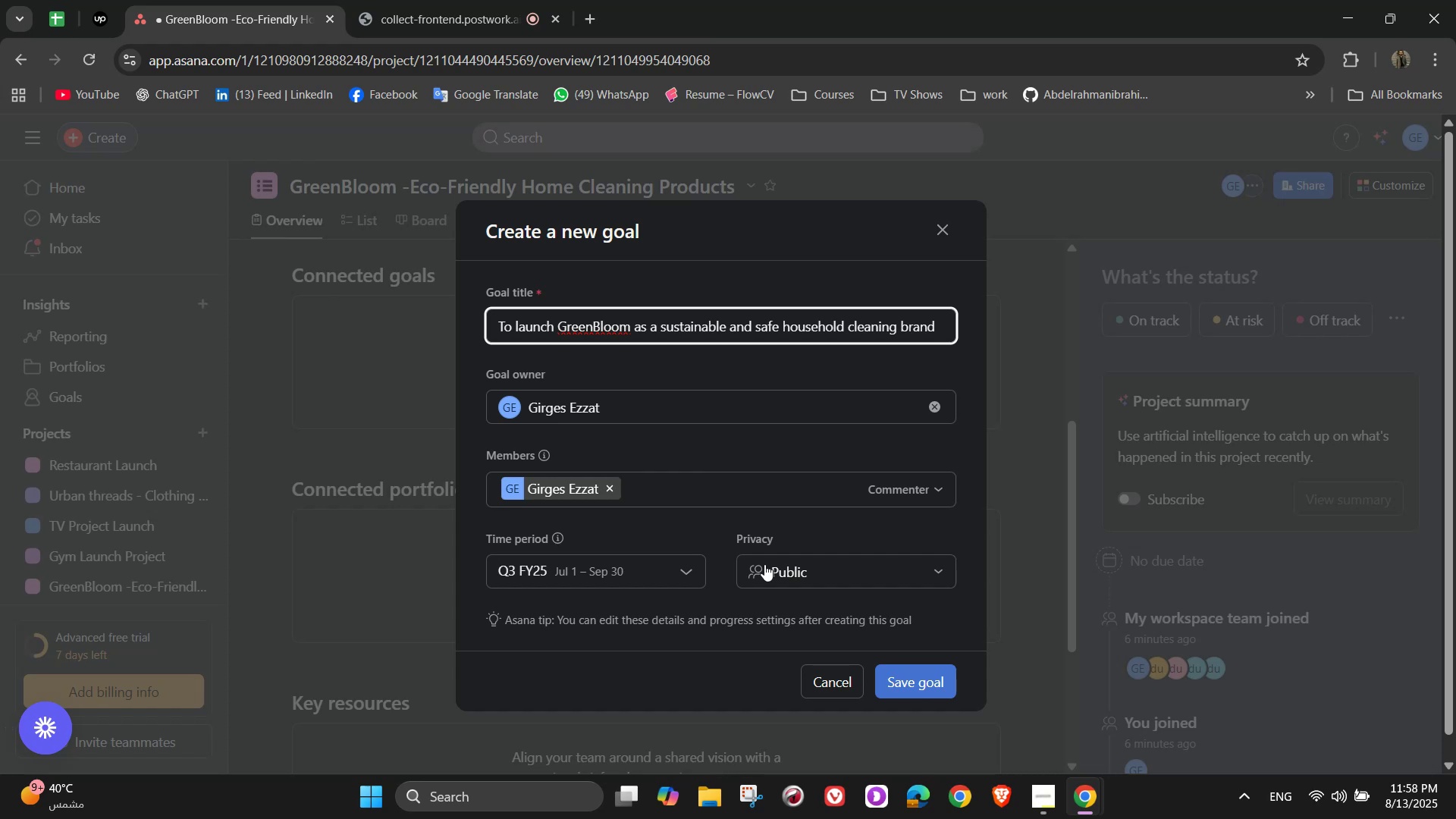 
wait(8.04)
 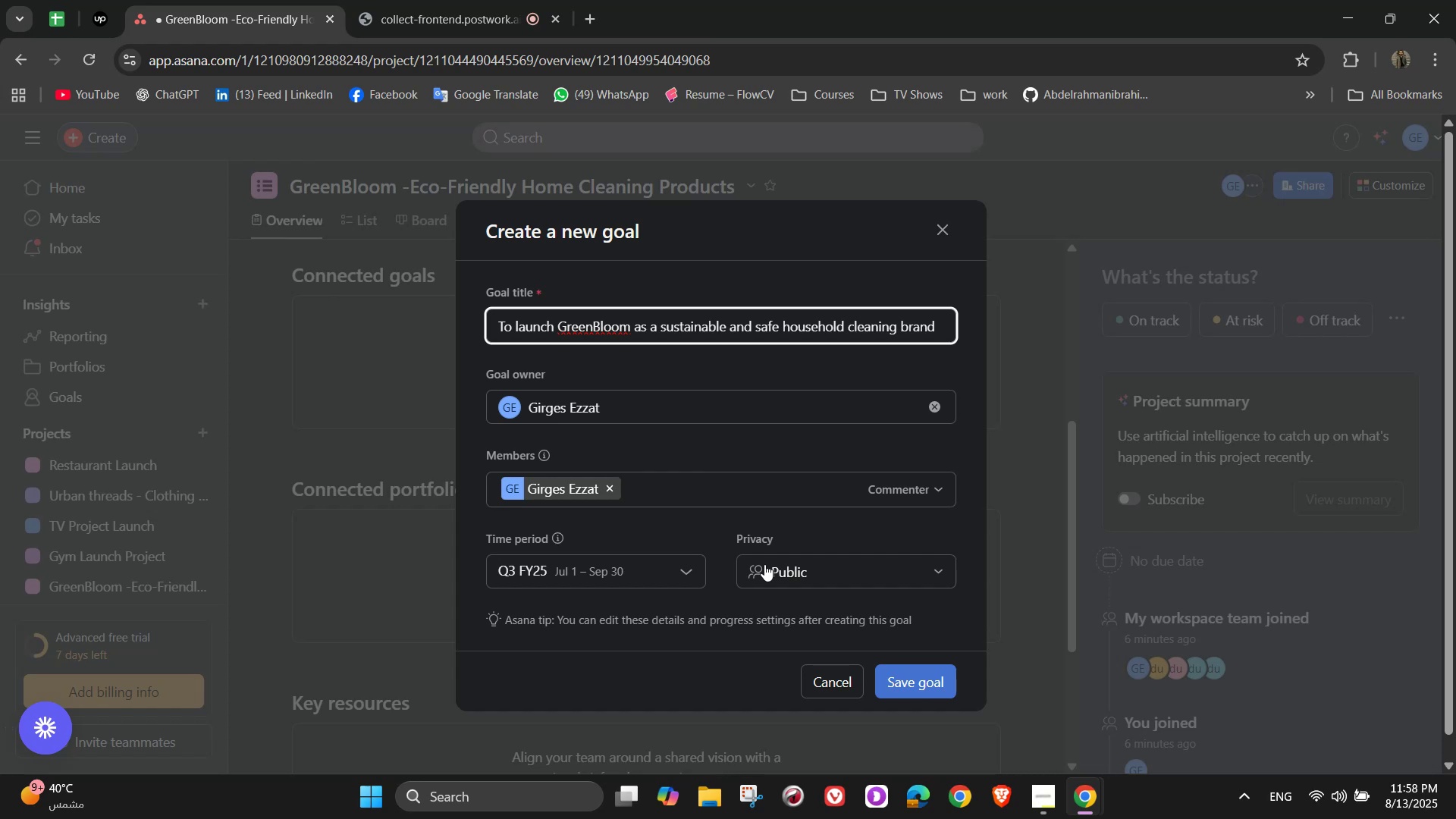 
type(, offering)
 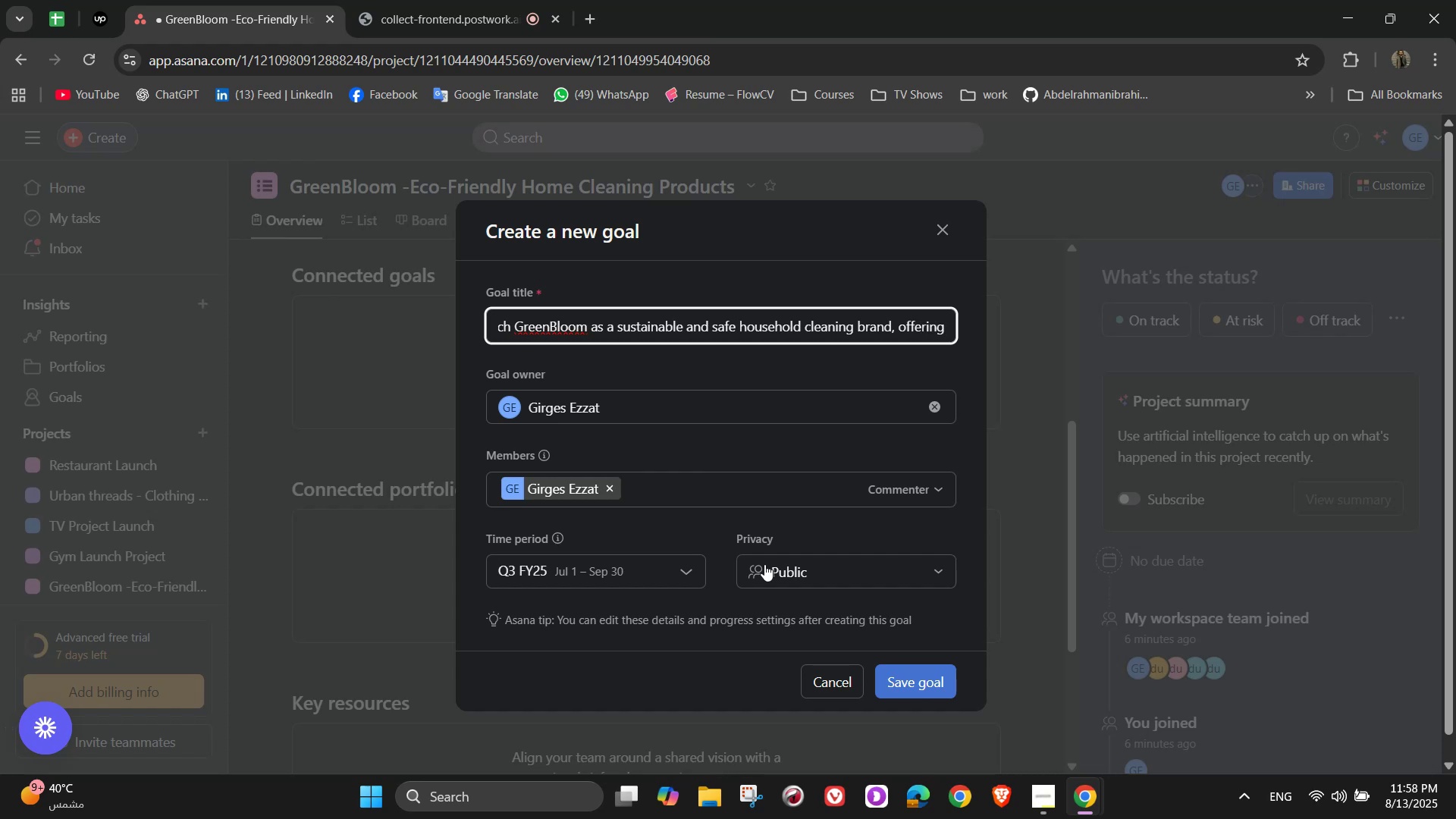 
wait(5.54)
 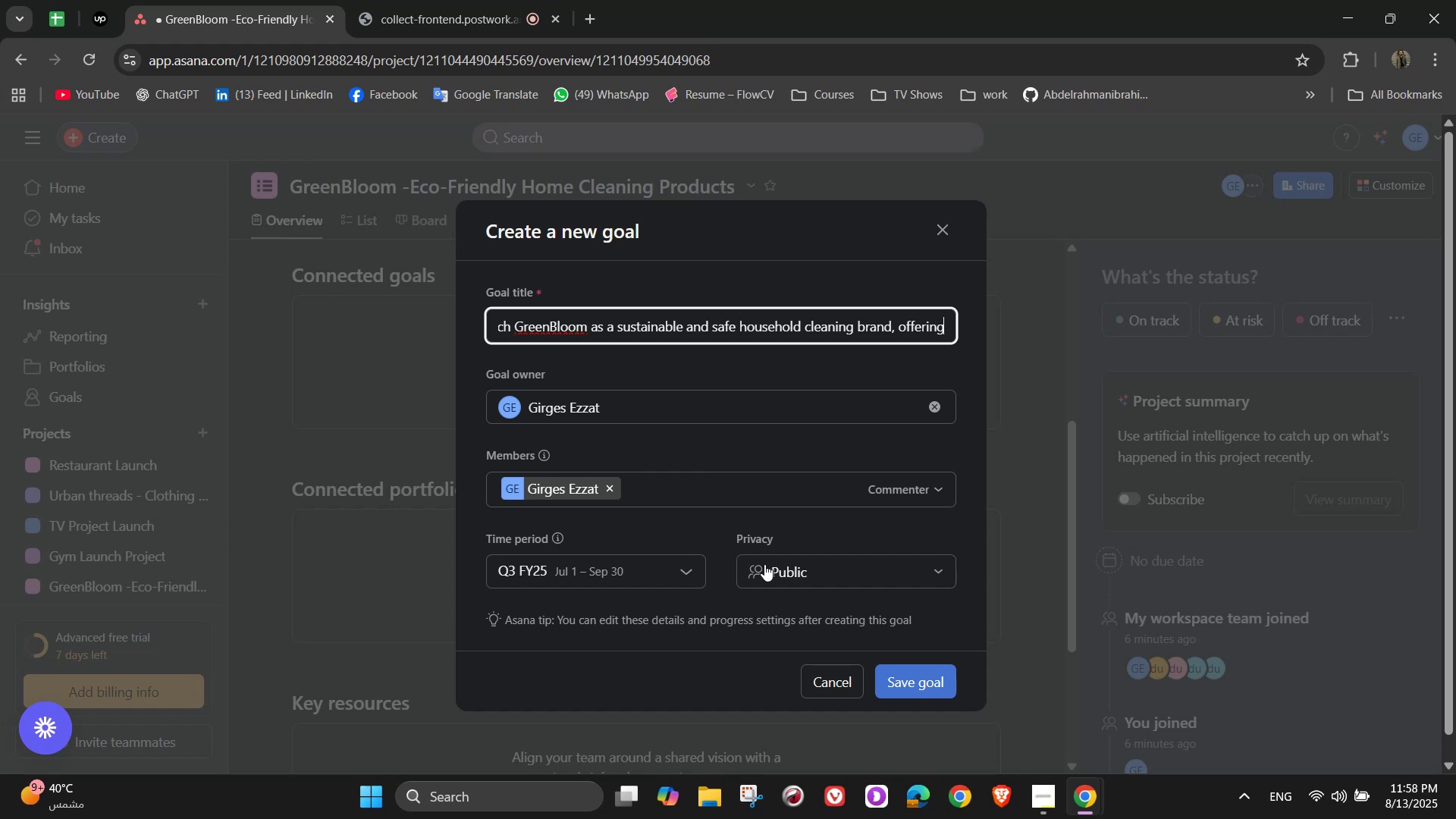 
type( eco)
 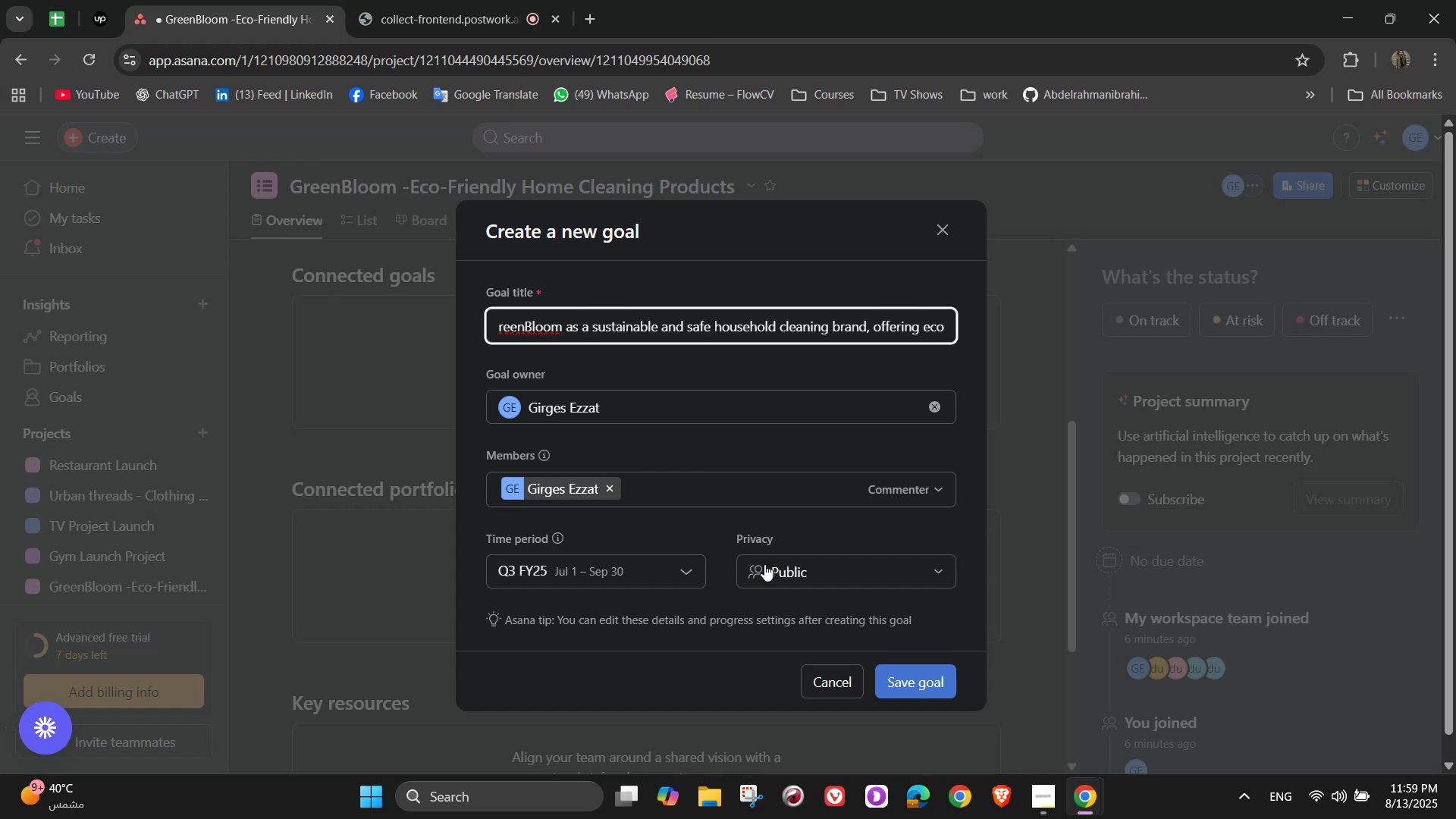 
wait(8.11)
 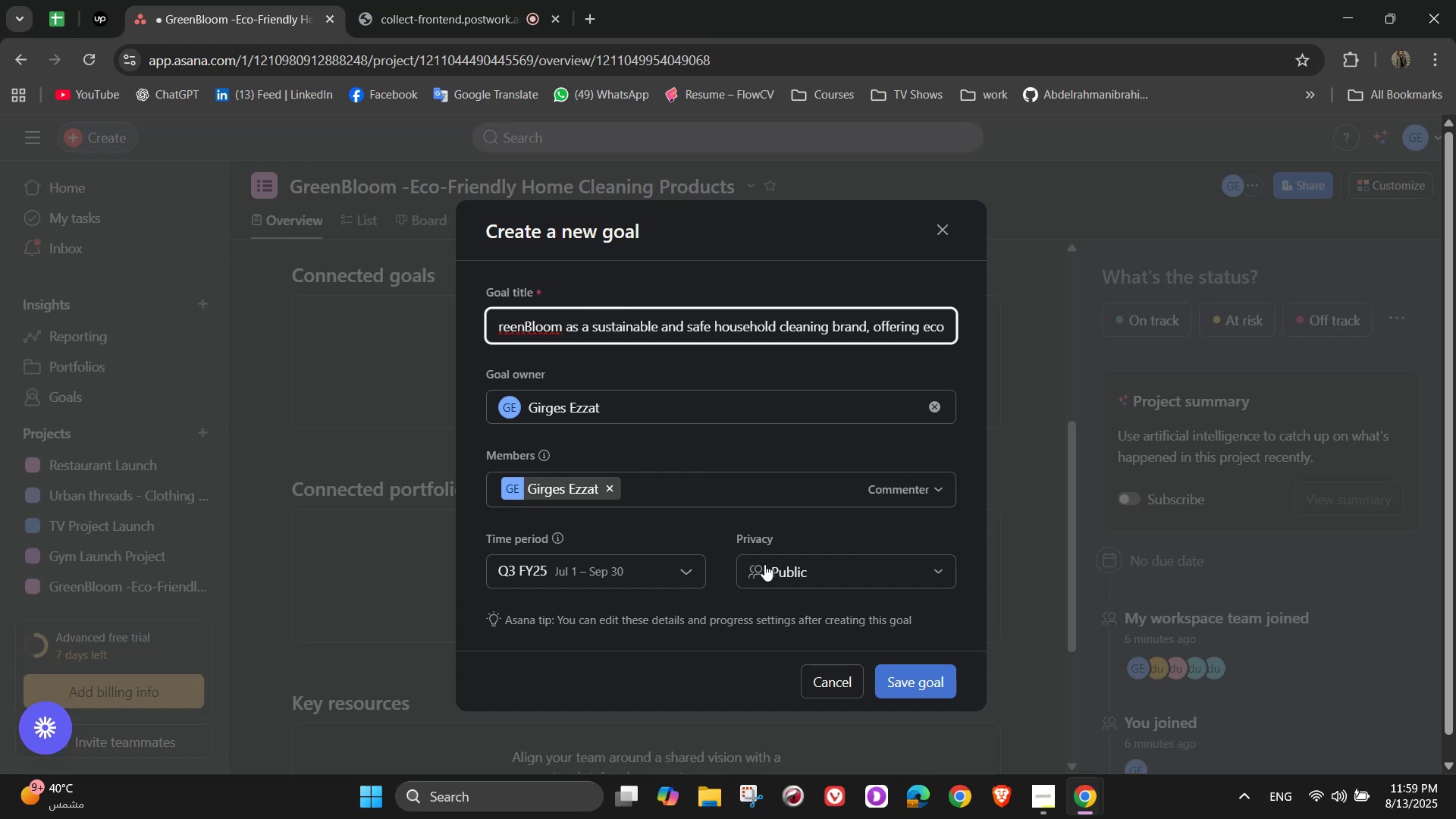 
type(-friendluy)
key(Backspace)
key(Backspace)
type(y )
key(Backspace)
type(, non-toxic products and building strong brand)
 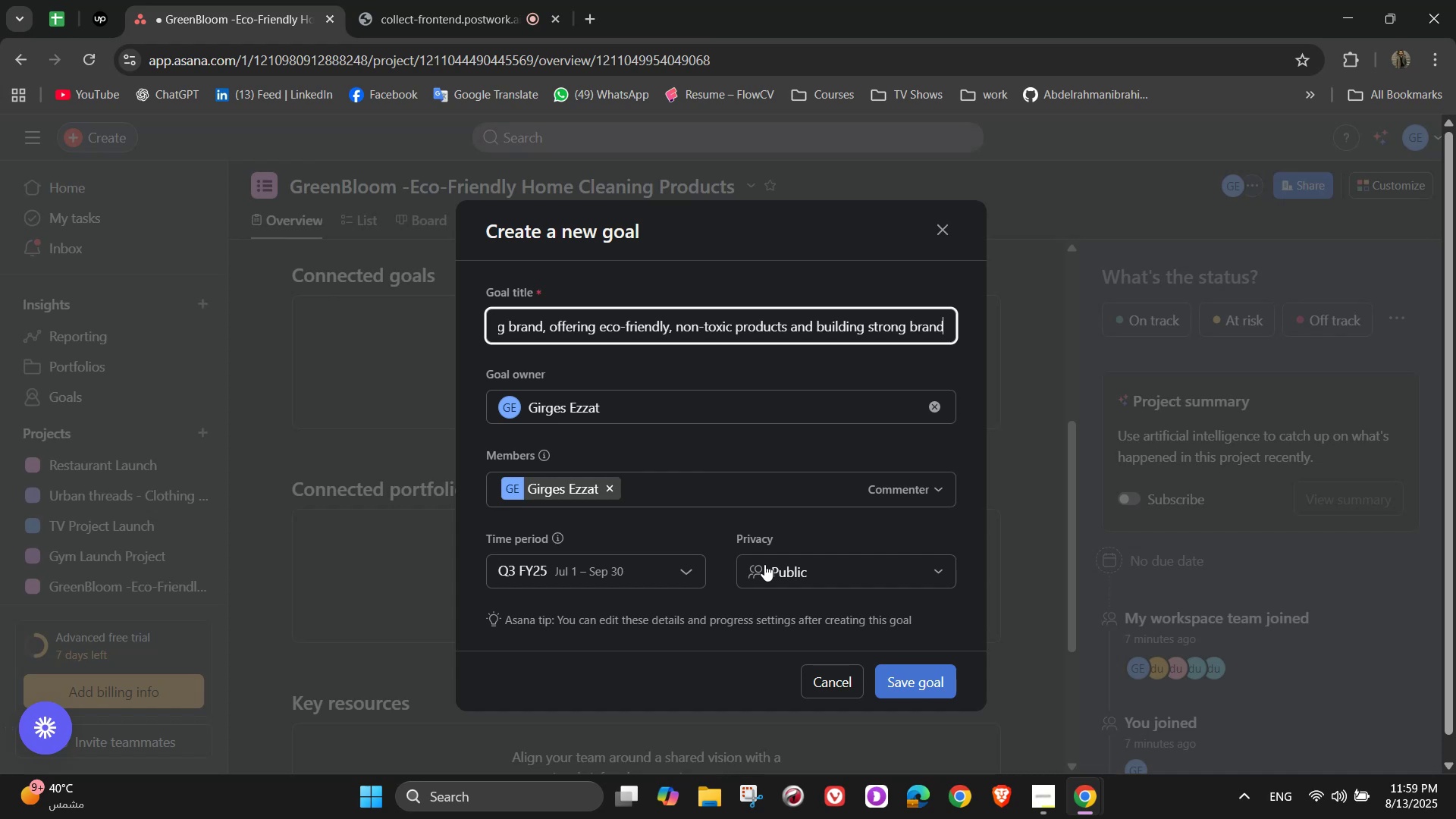 
wait(7.85)
 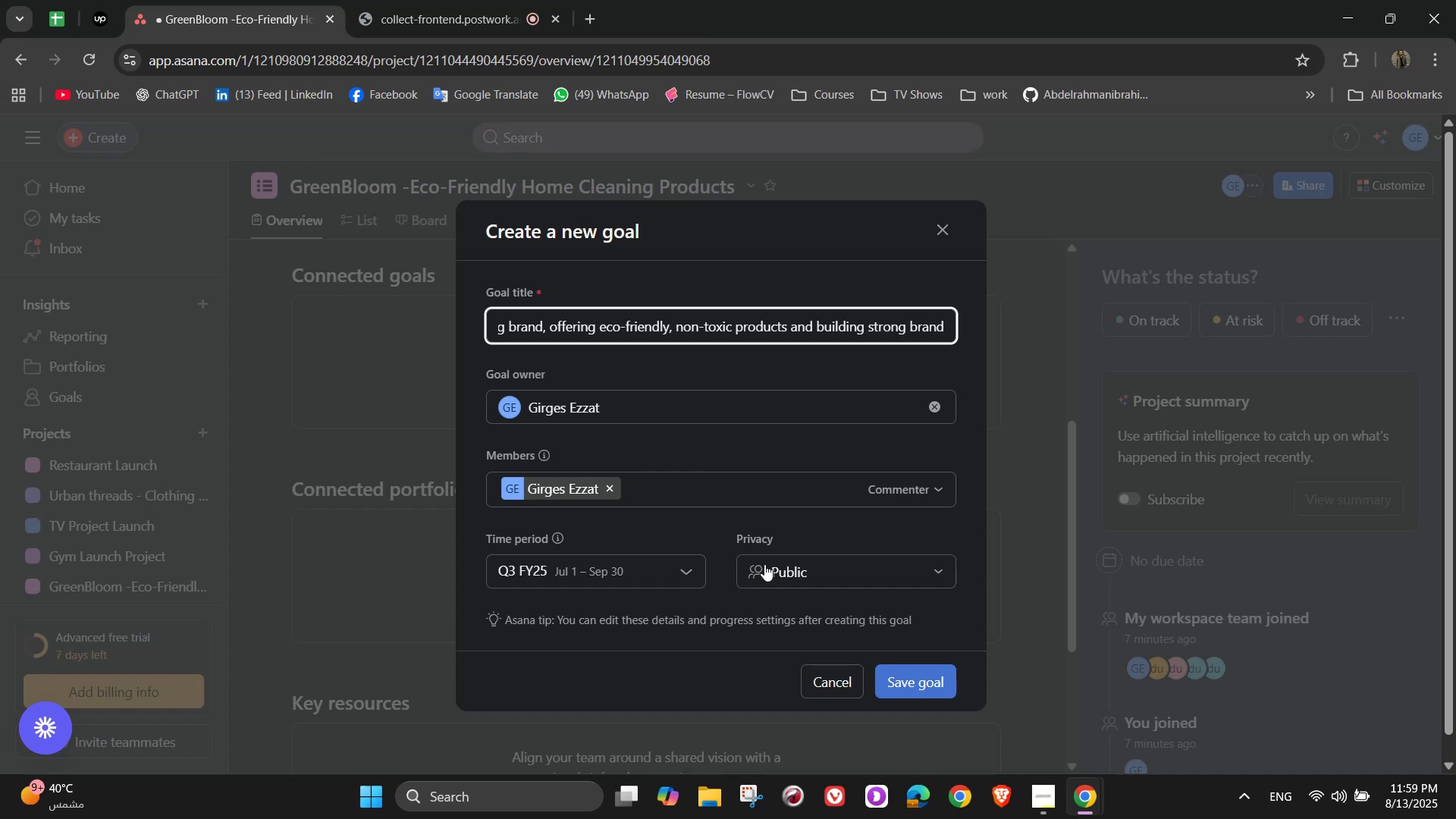 
type( rev)
key(Backspace)
type(cognition)
 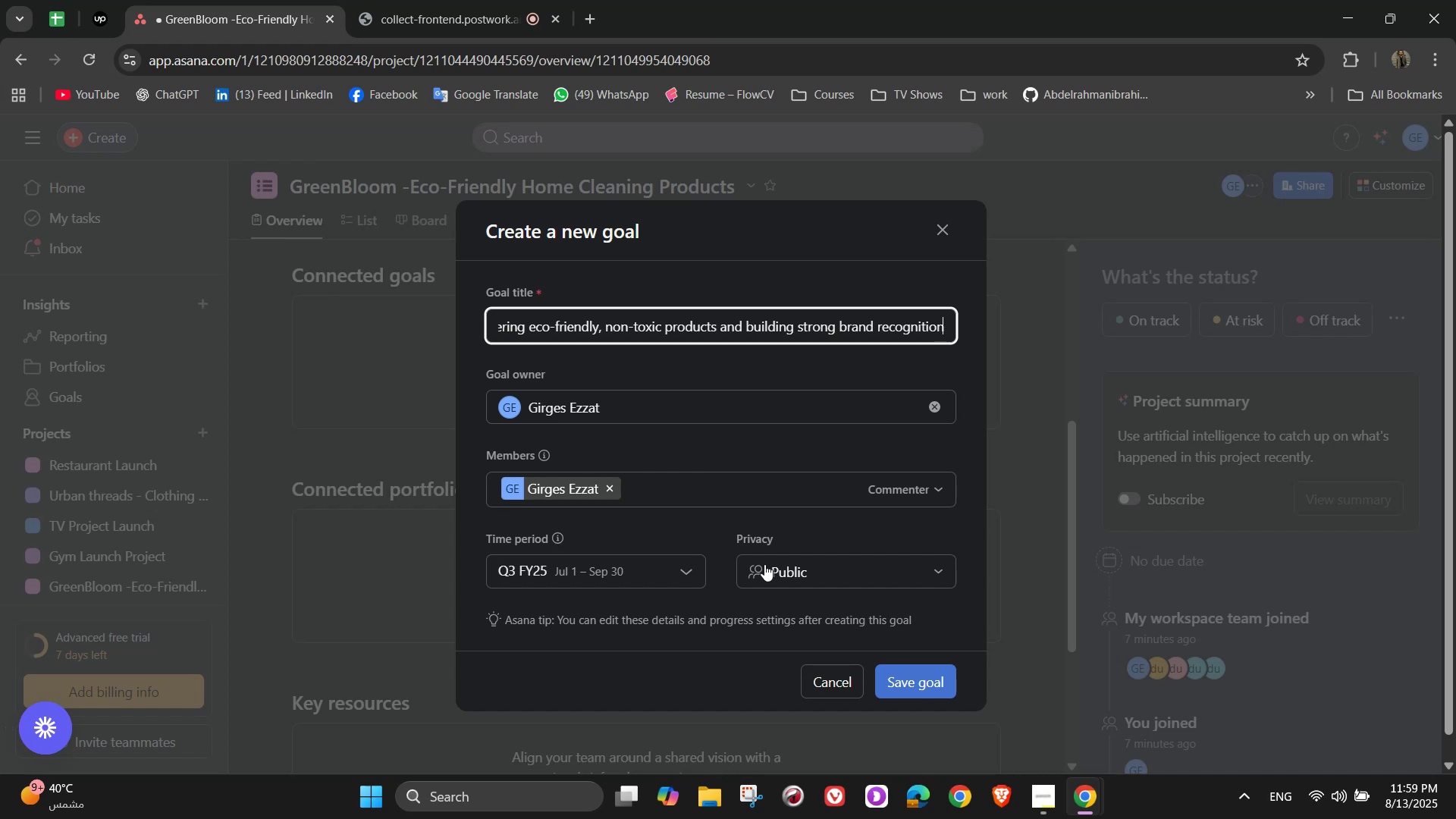 
type( within 6 months)
 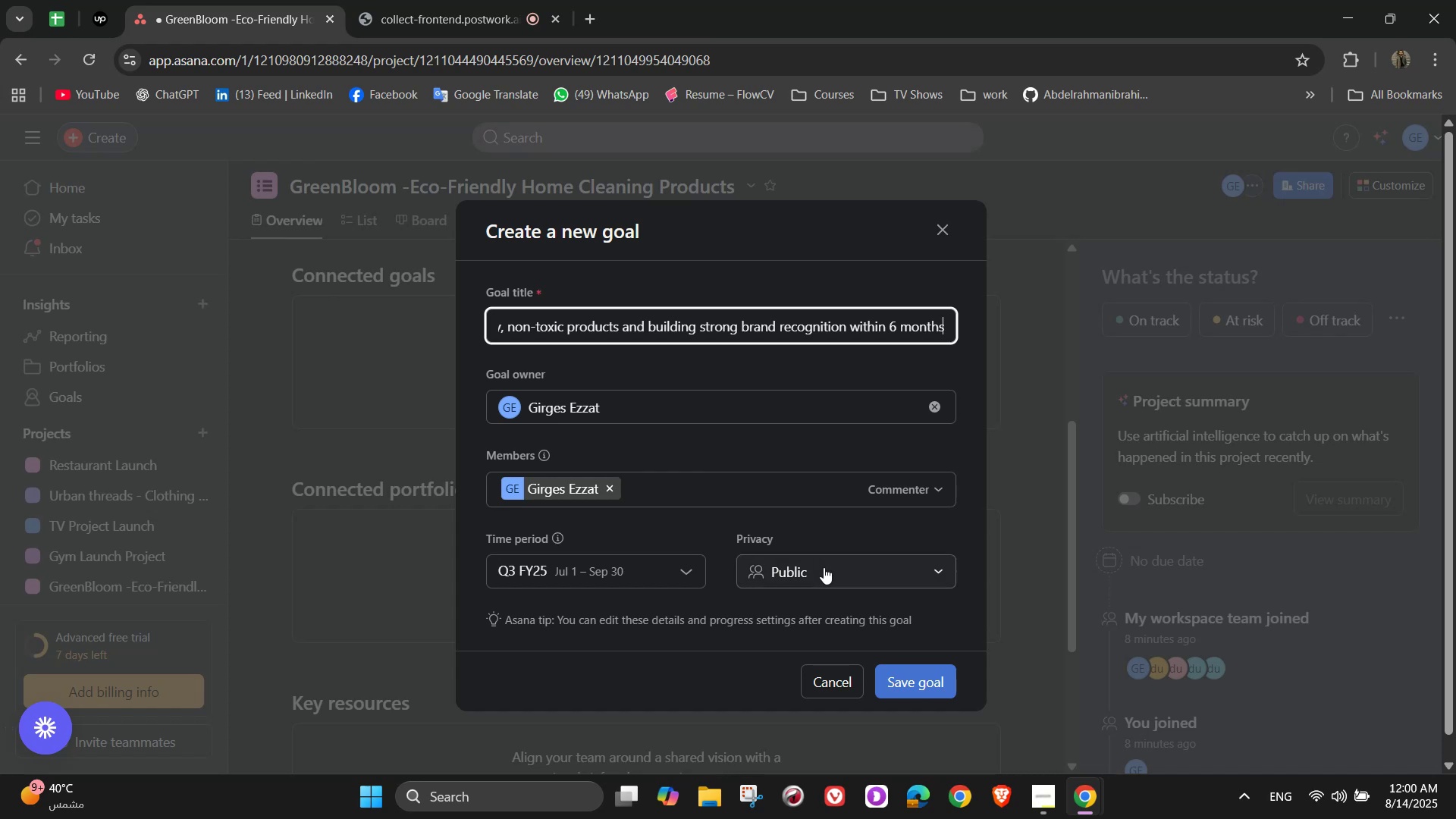 
wait(18.39)
 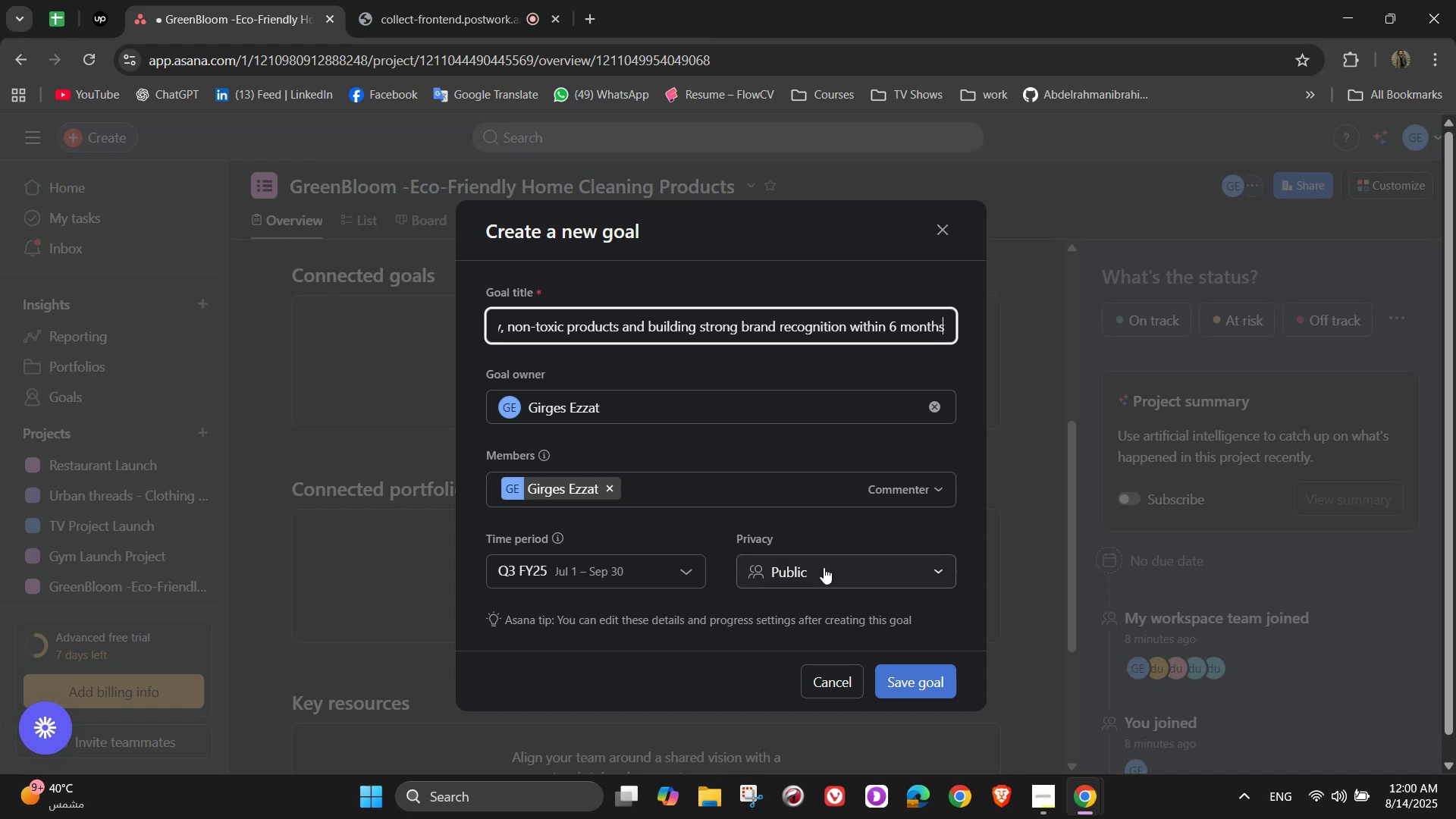 
left_click([955, 673])
 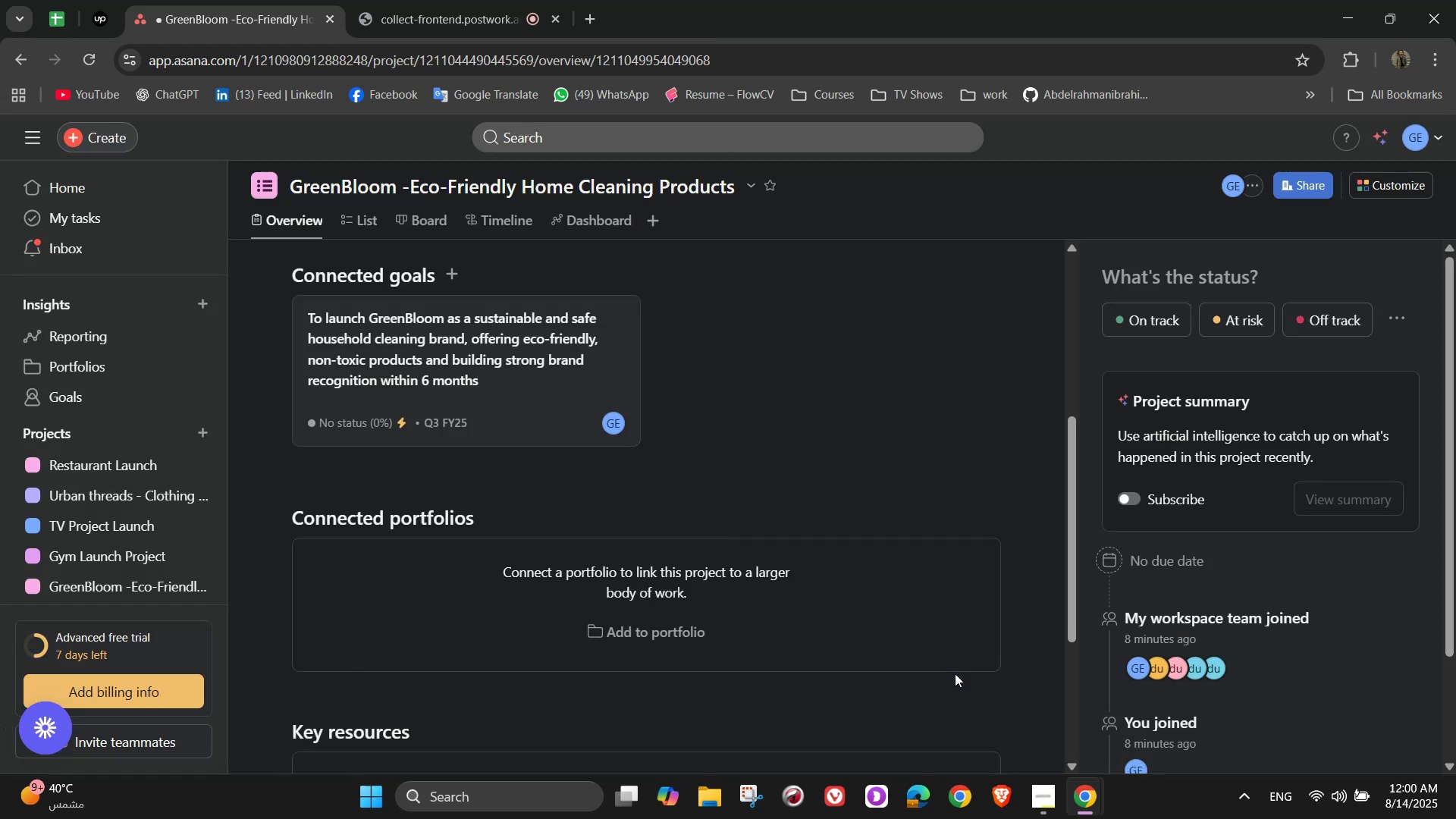 
left_click([955, 673])
 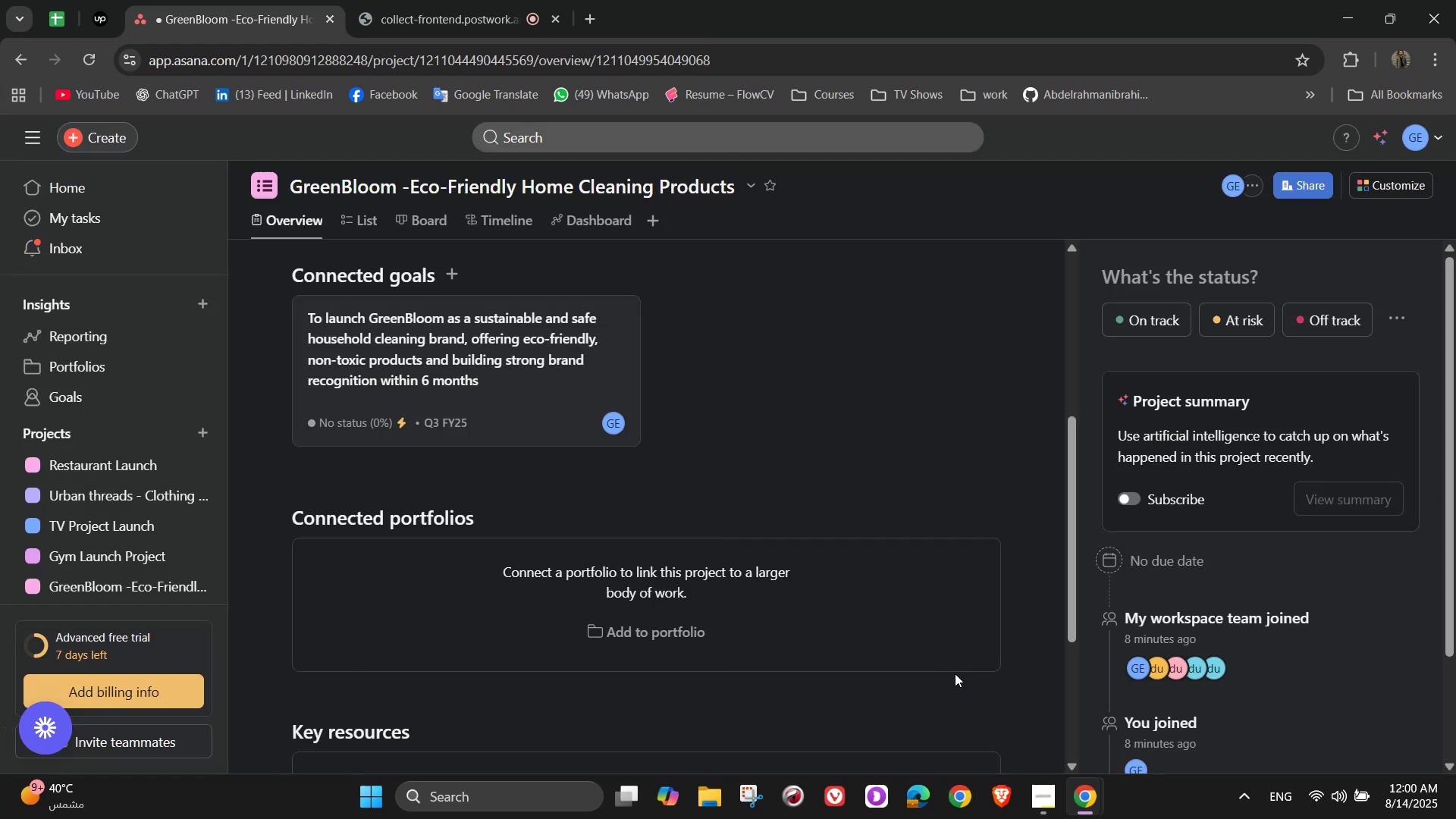 
scroll: coordinate [691, 674], scroll_direction: down, amount: 6.0
 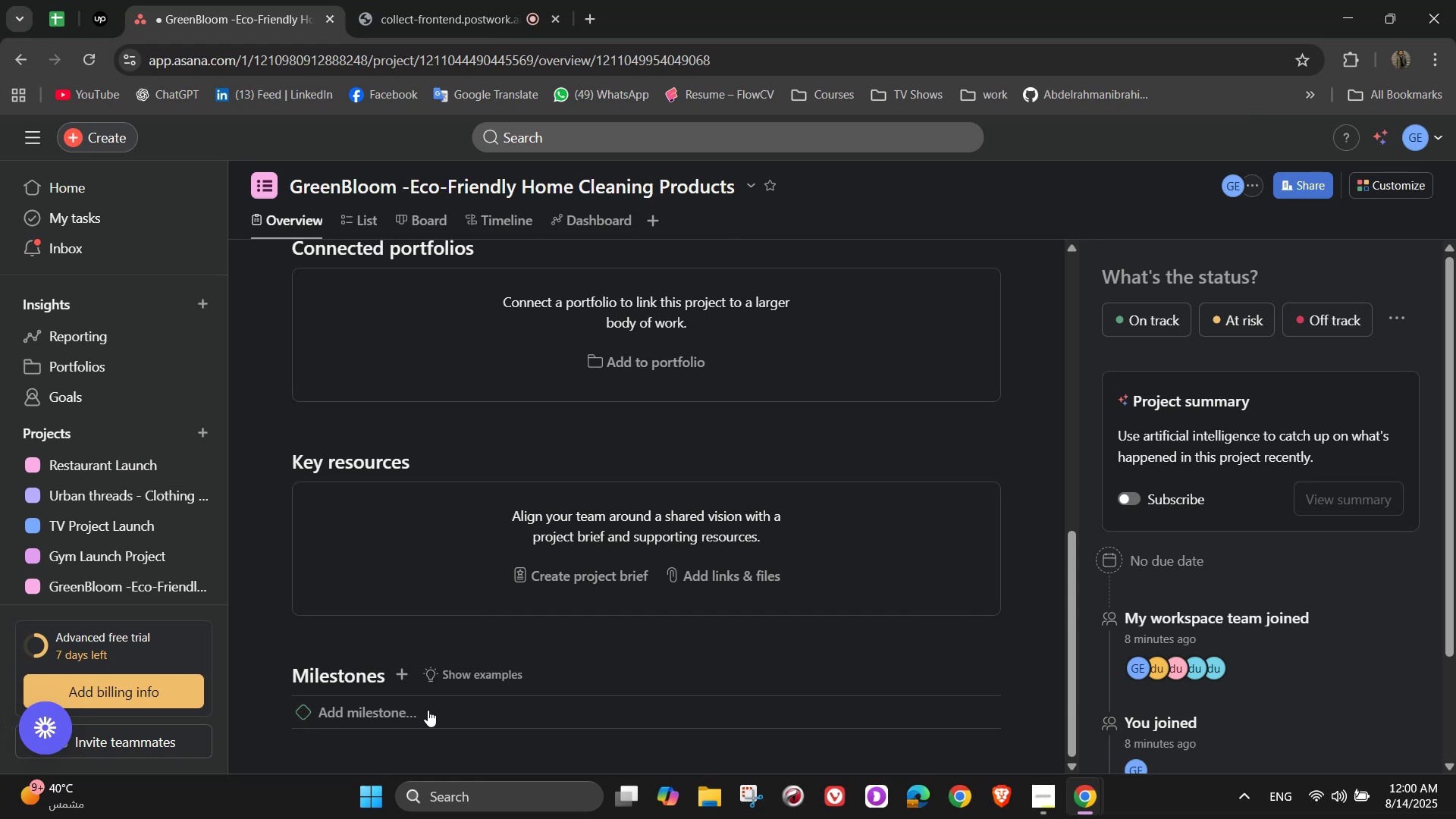 
scroll: coordinate [467, 701], scroll_direction: up, amount: 8.0
 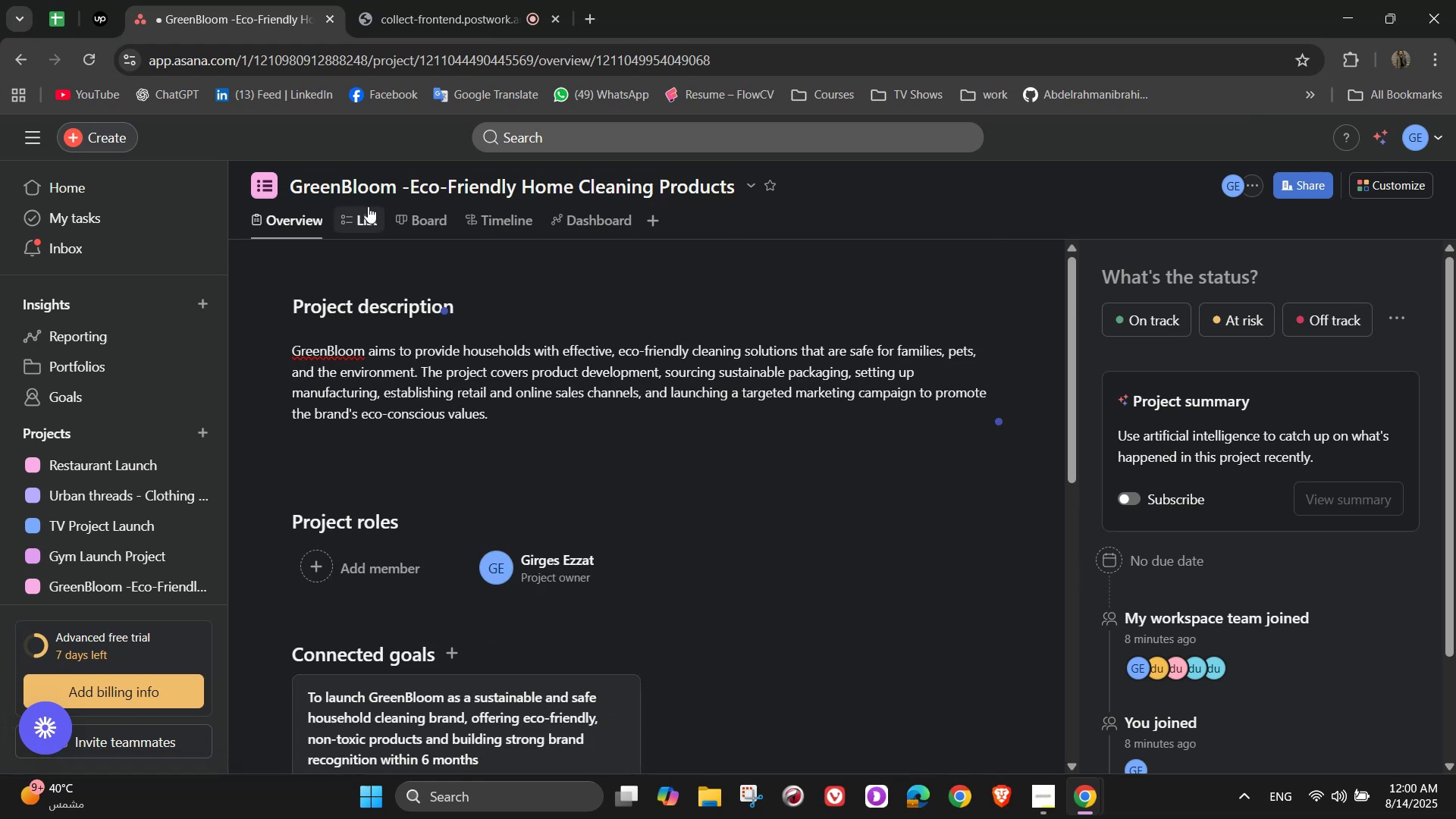 
left_click([368, 207])
 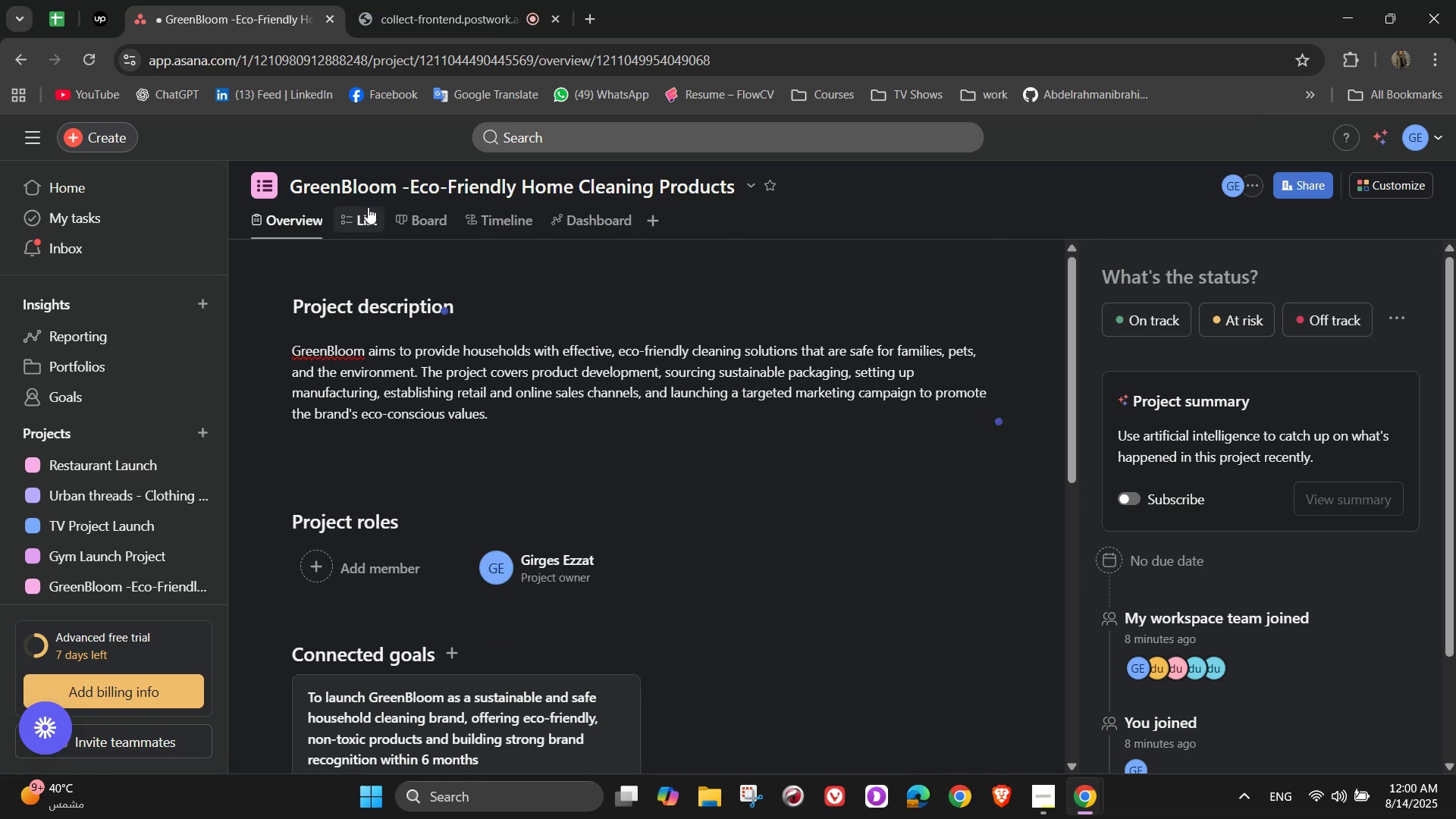 
left_click([368, 212])
 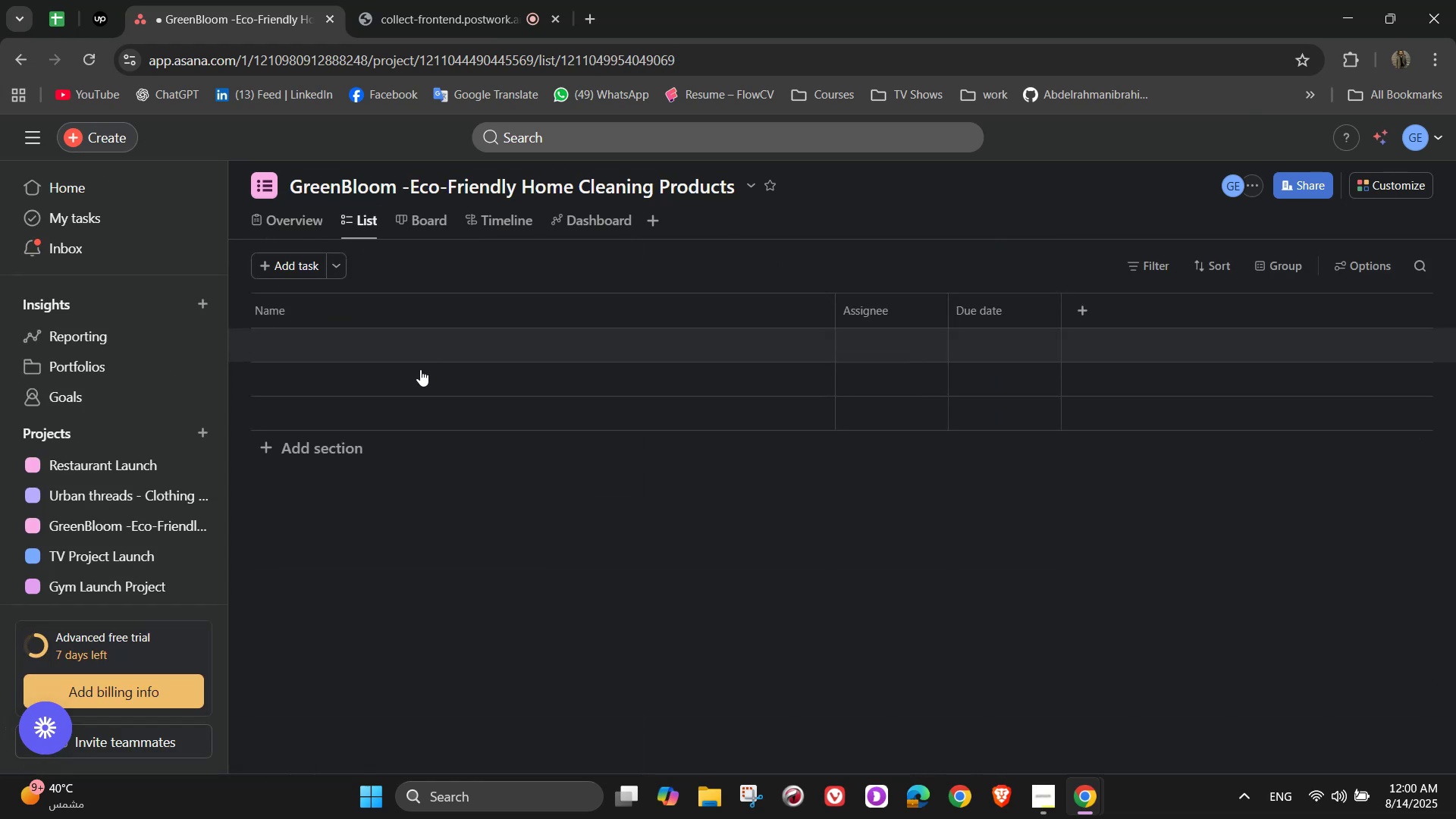 
left_click([325, 457])
 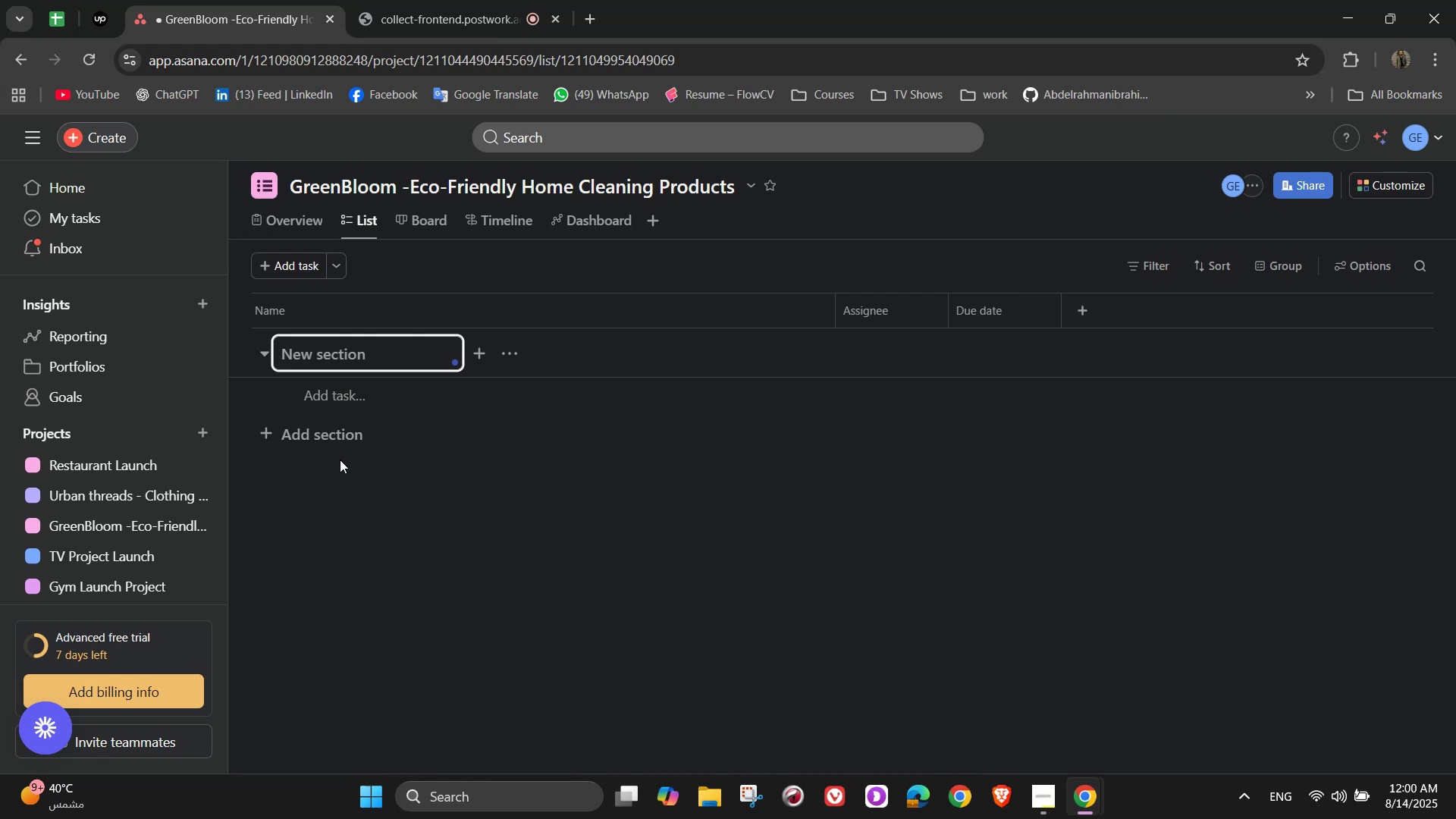 
wait(7.19)
 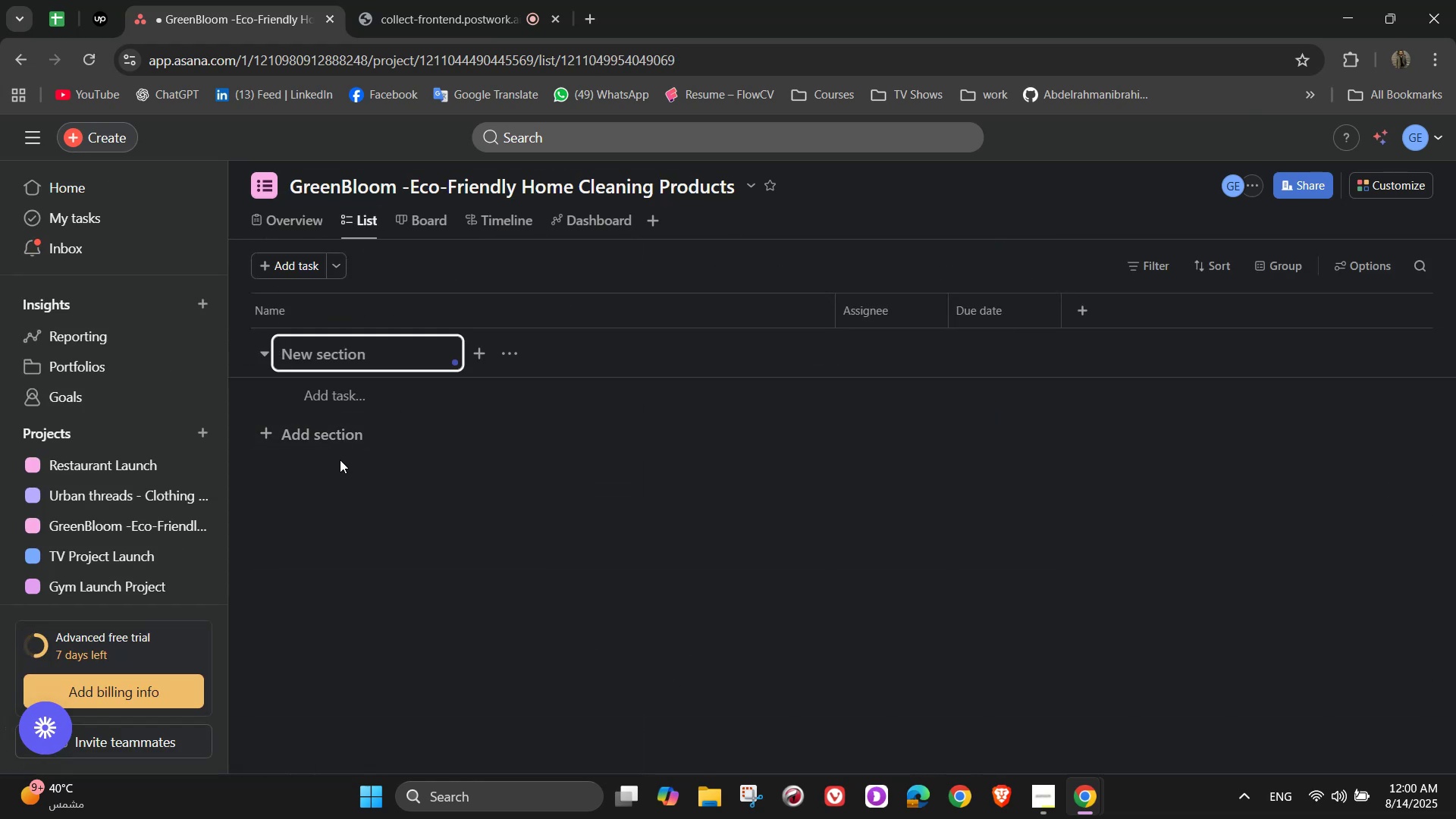 
type(Planning & Research)
 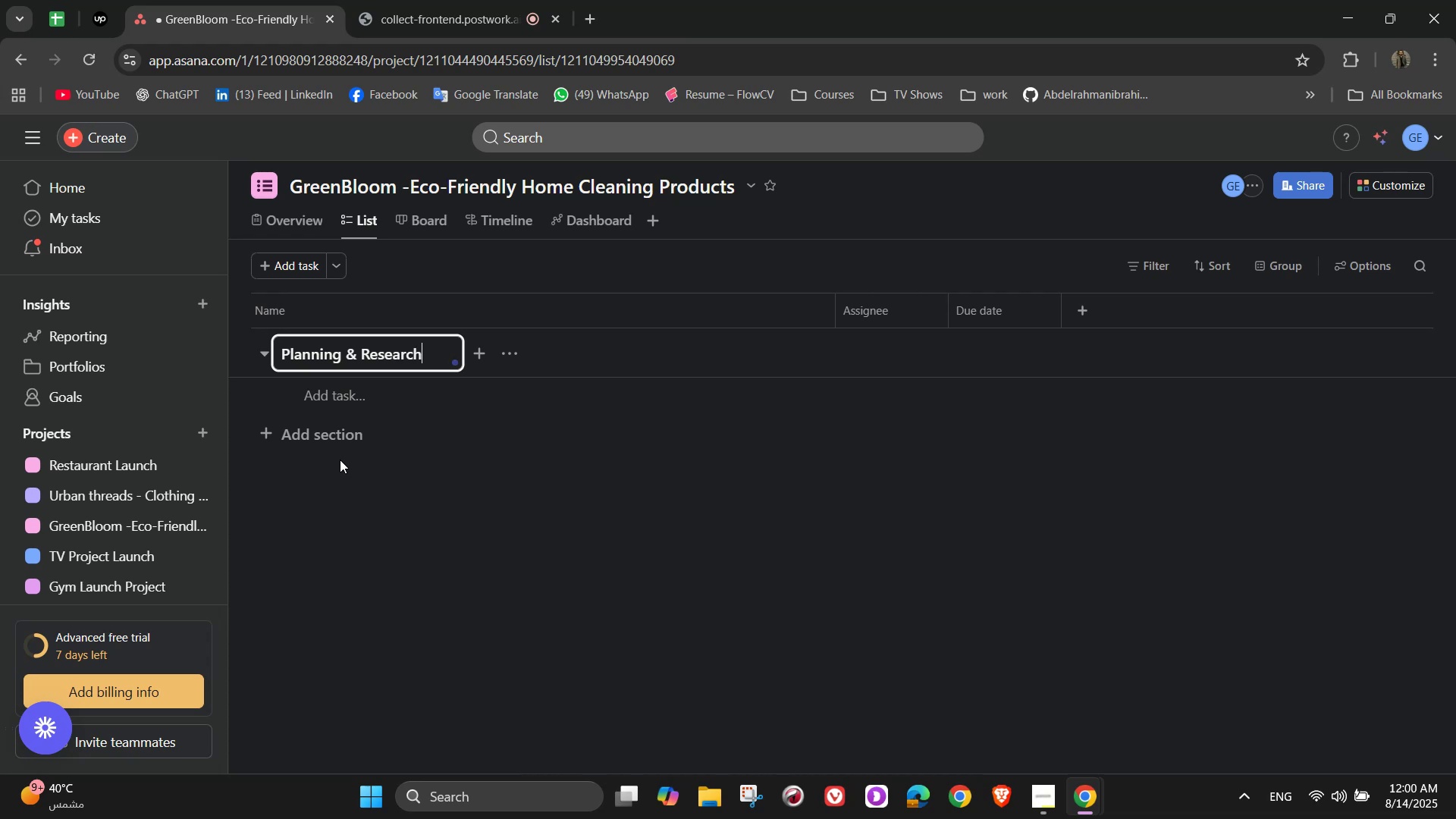 
wait(6.35)
 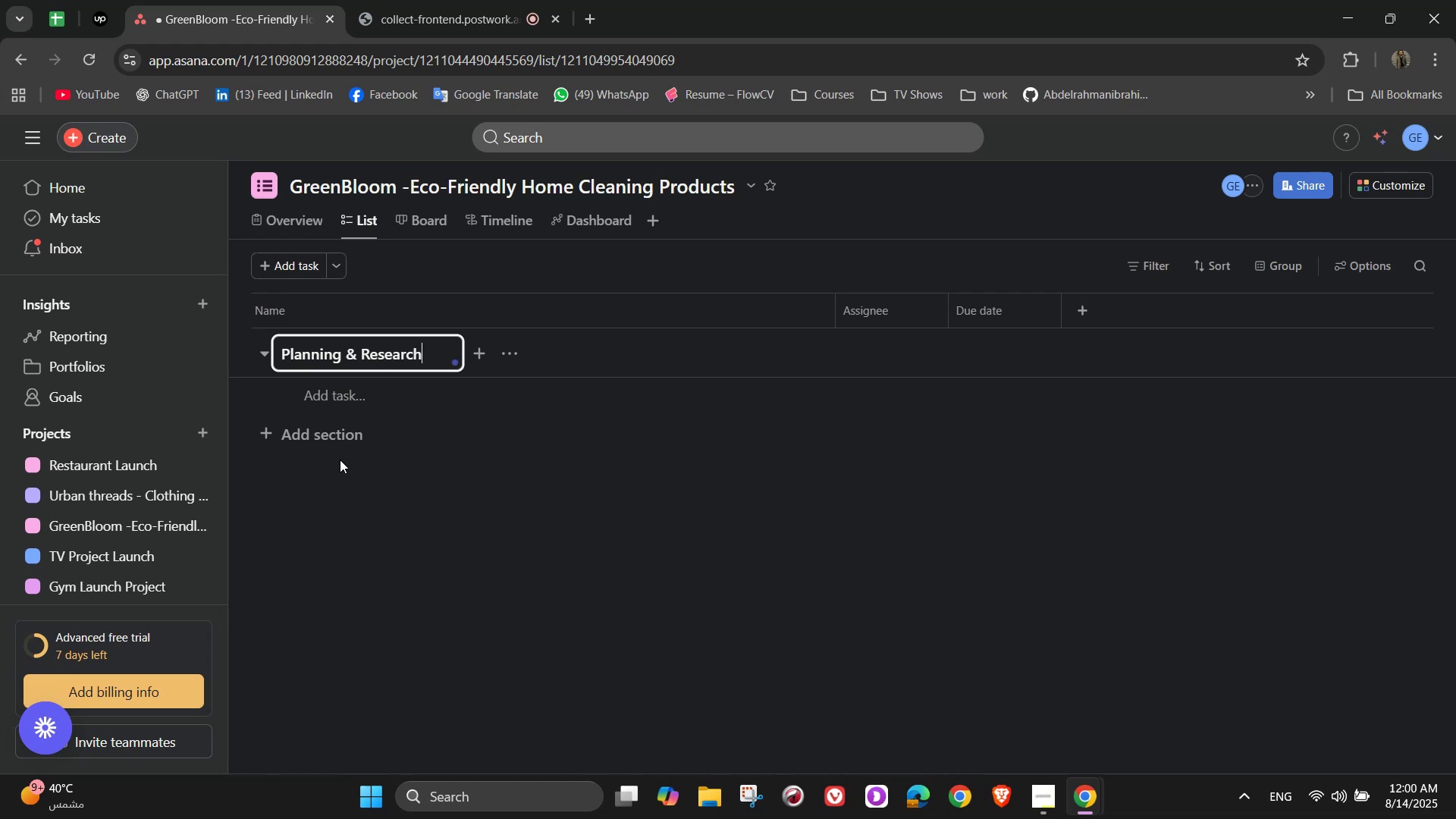 
left_click([425, 391])
 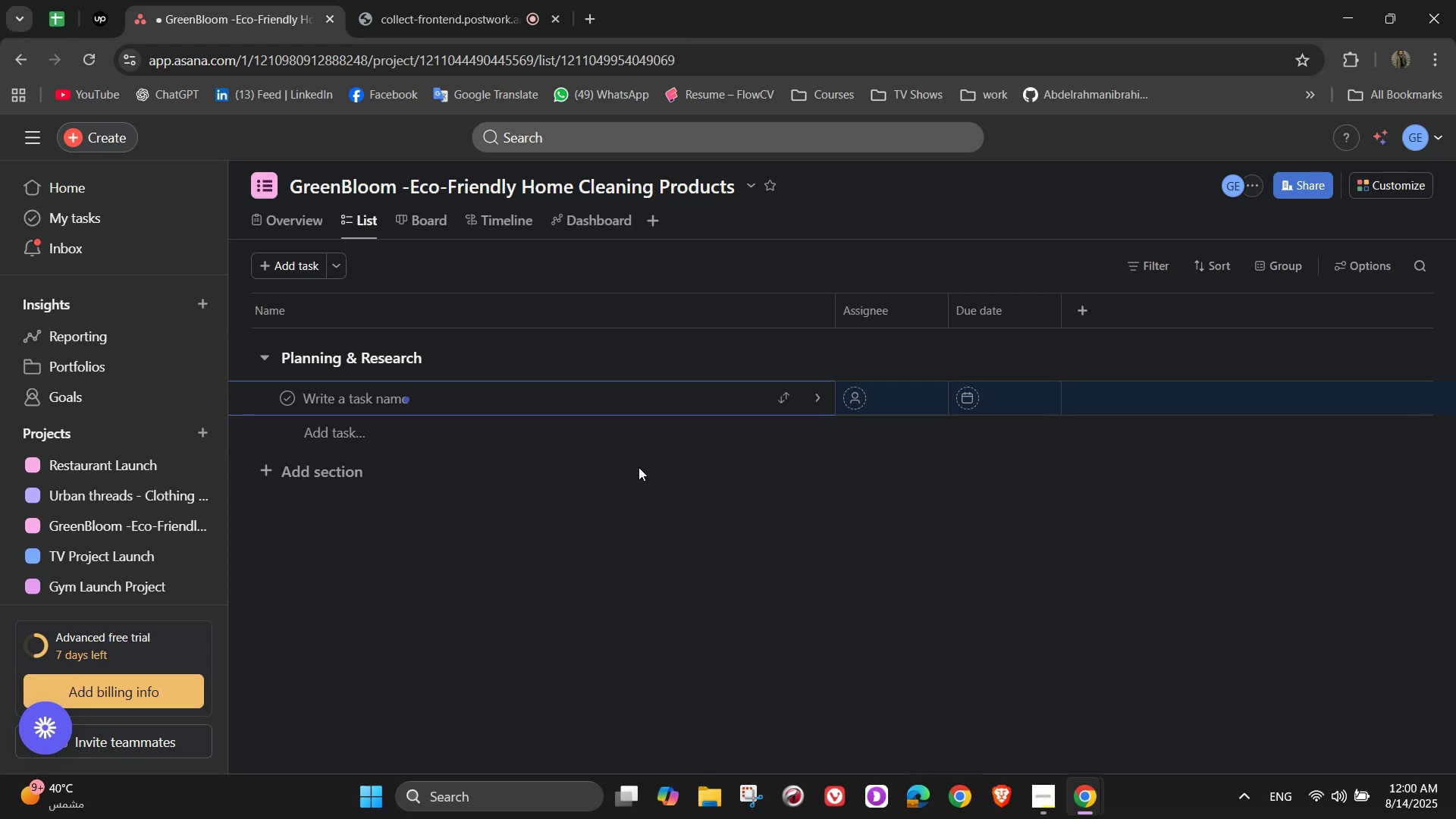 
wait(8.09)
 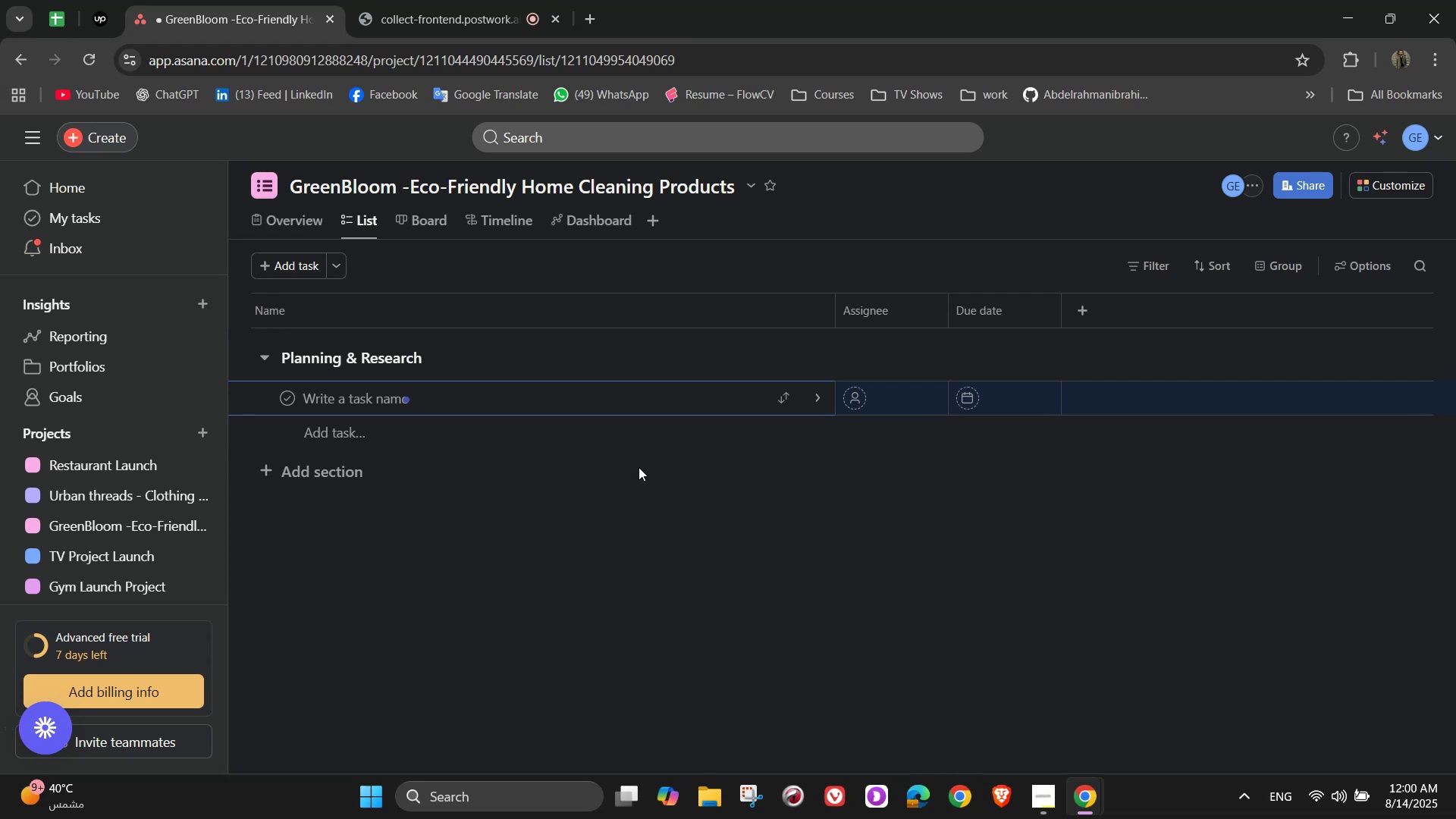 
key(Shift+ShiftLeft)
 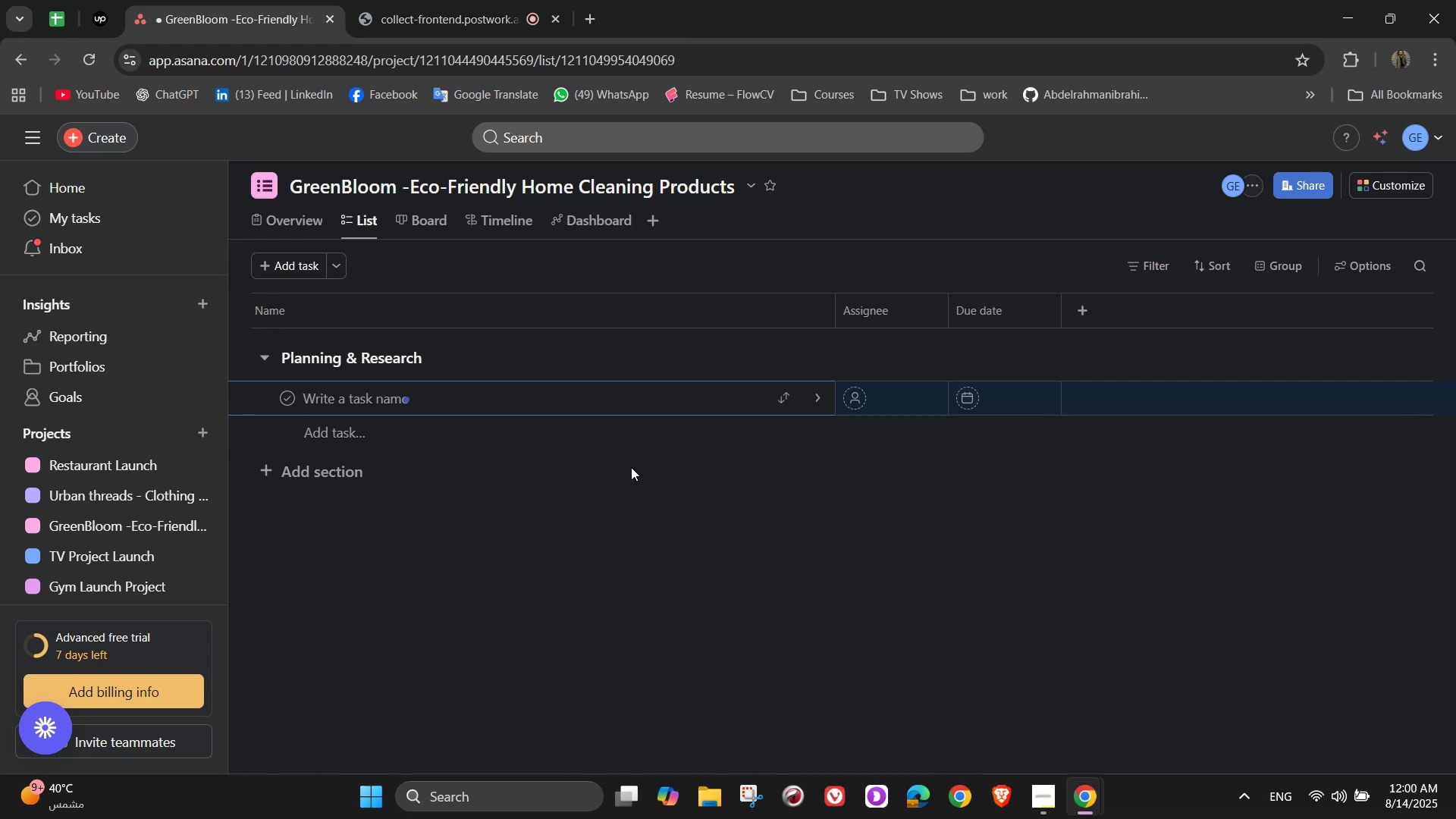 
key(Shift+T)
 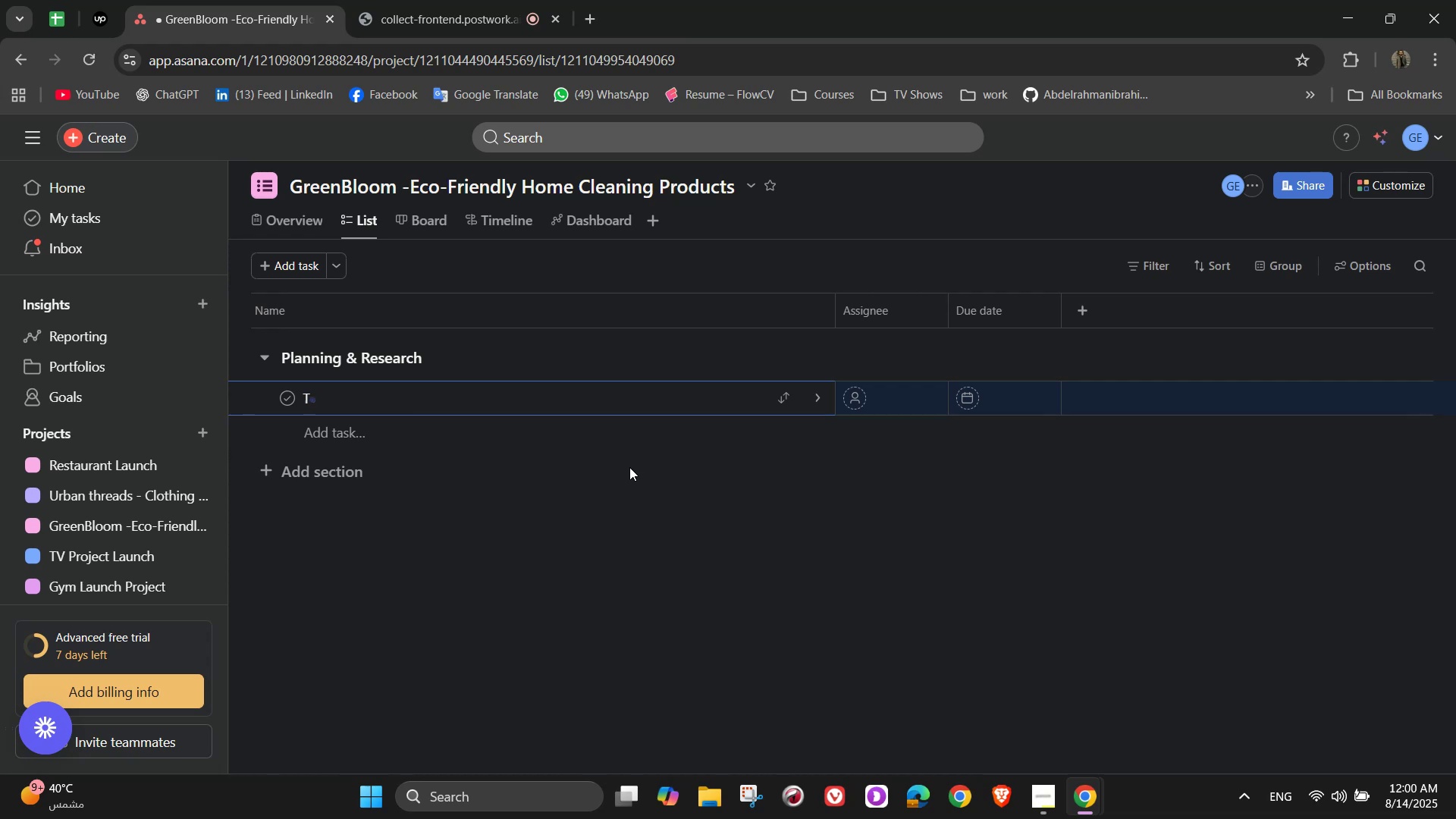 
key(NumLock)
 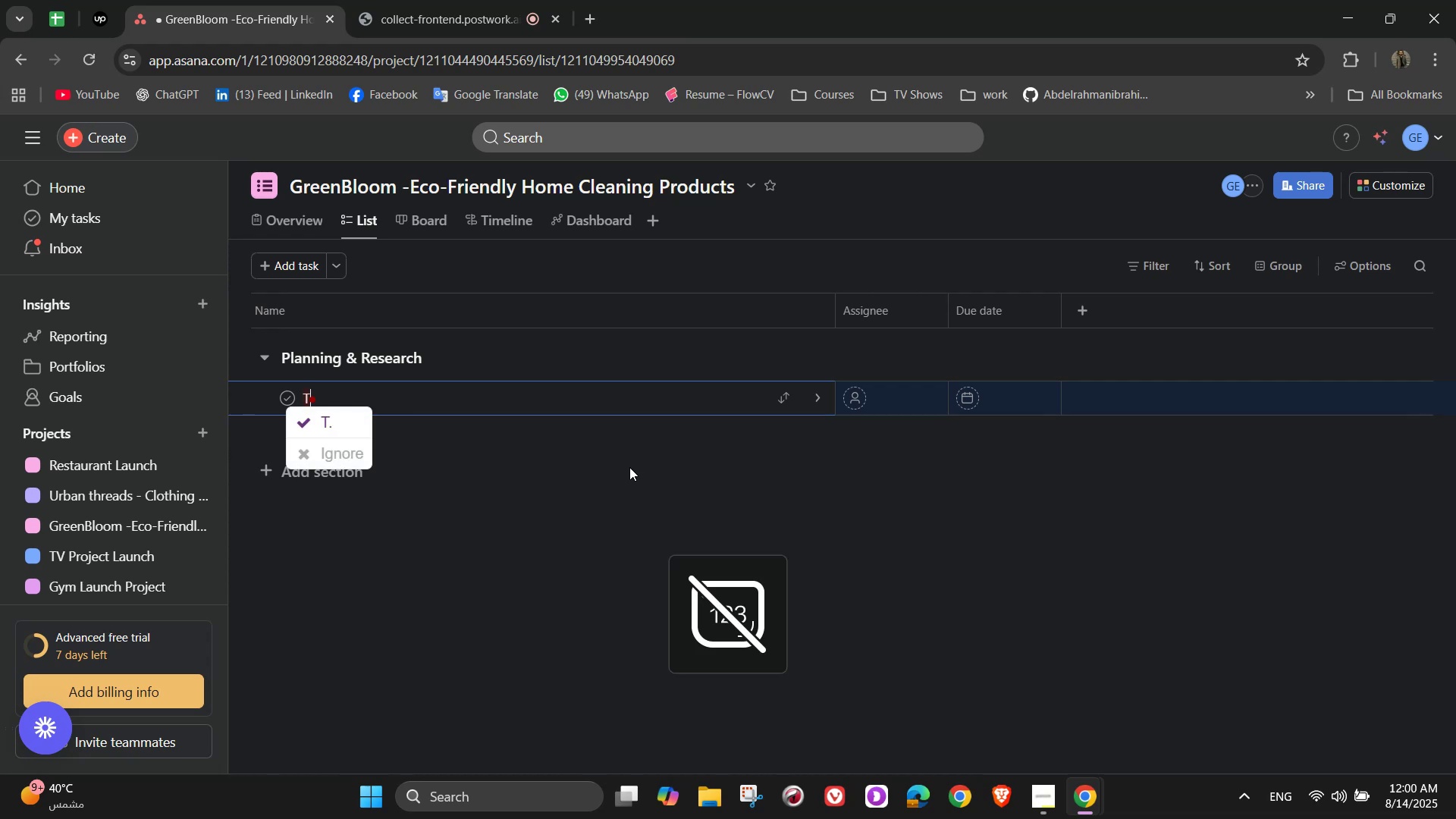 
key(NumLock)
 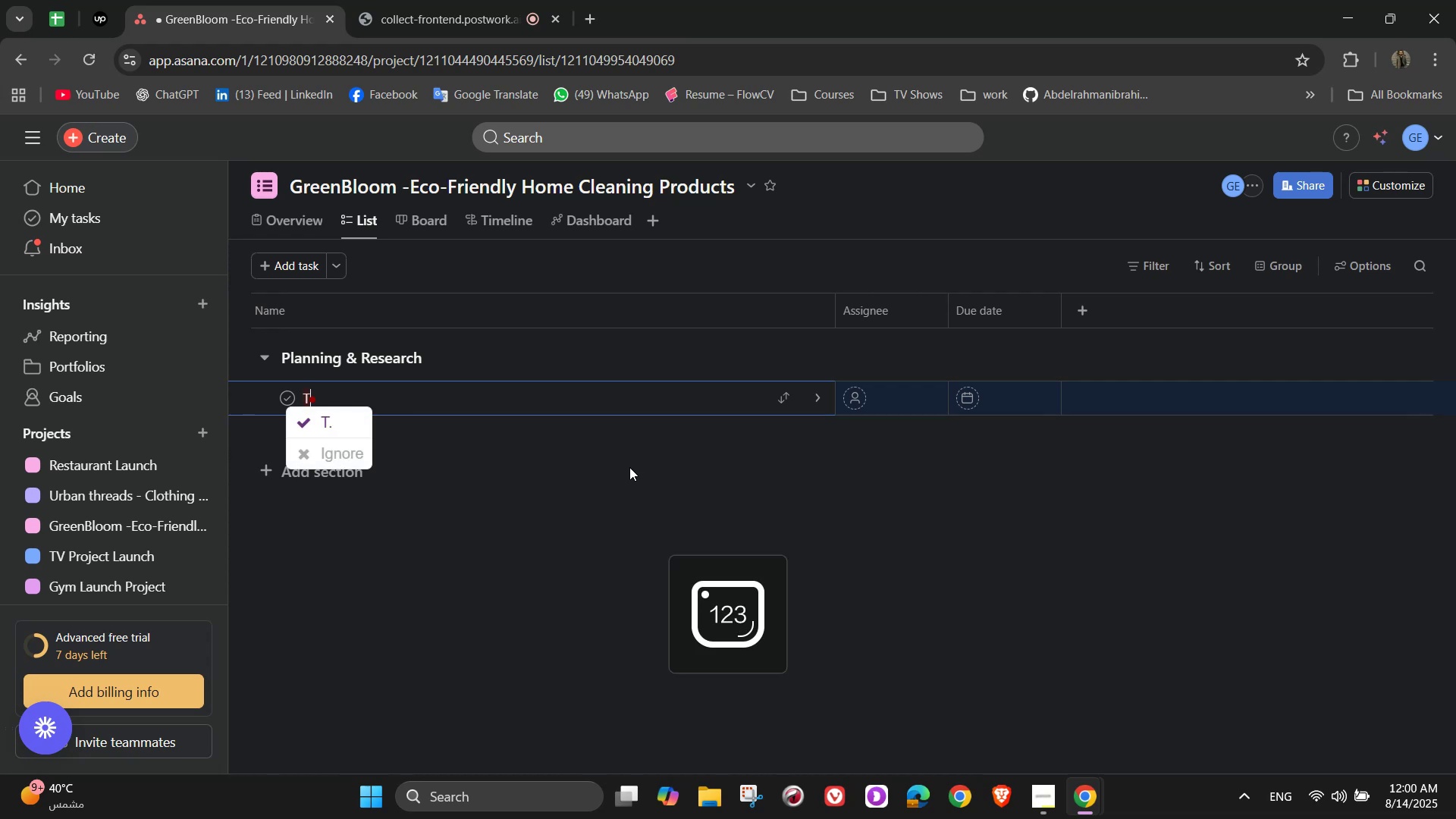 
key(Backspace)
 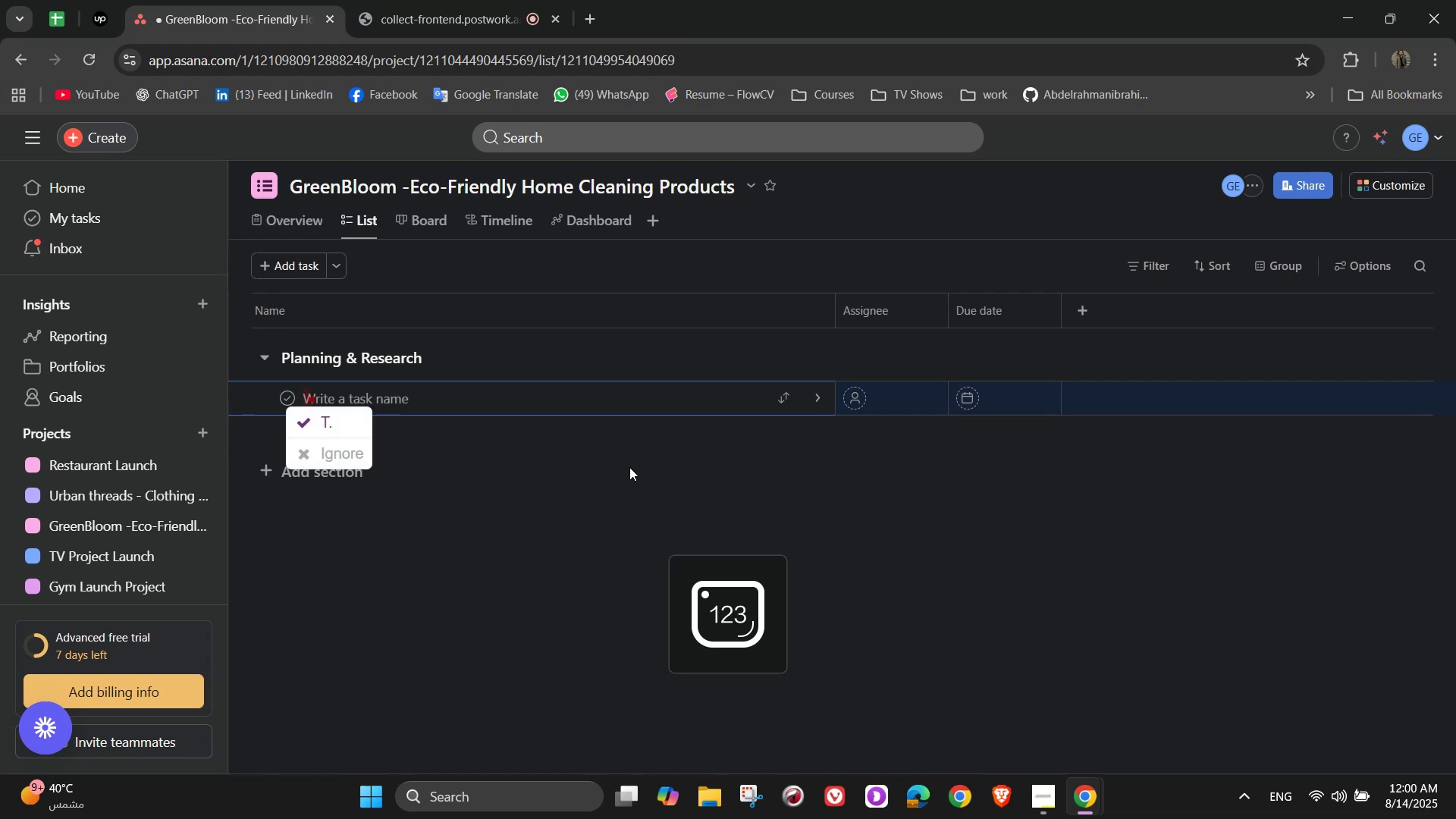 
key(Backspace)
 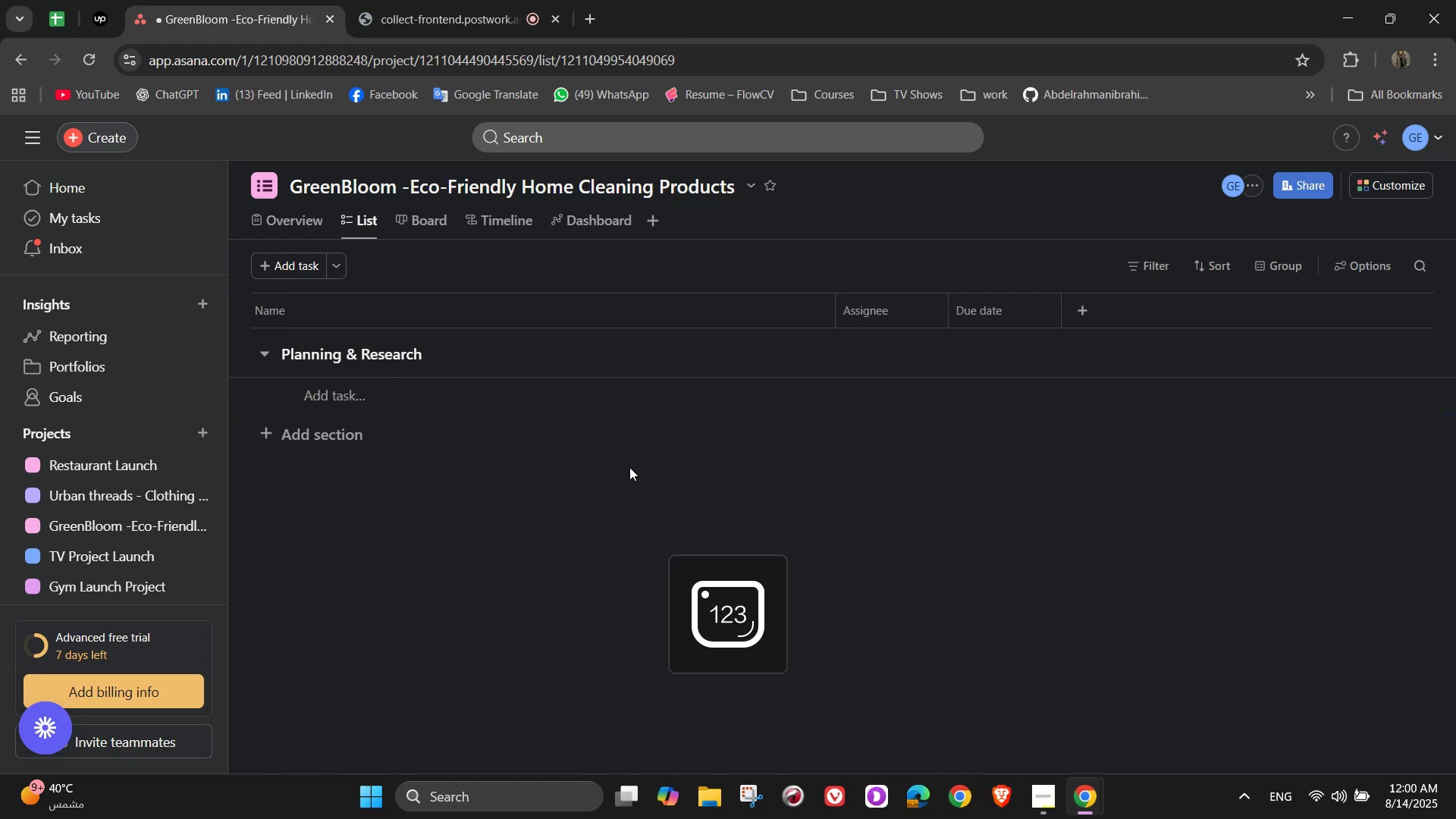 
key(Shift+ShiftLeft)
 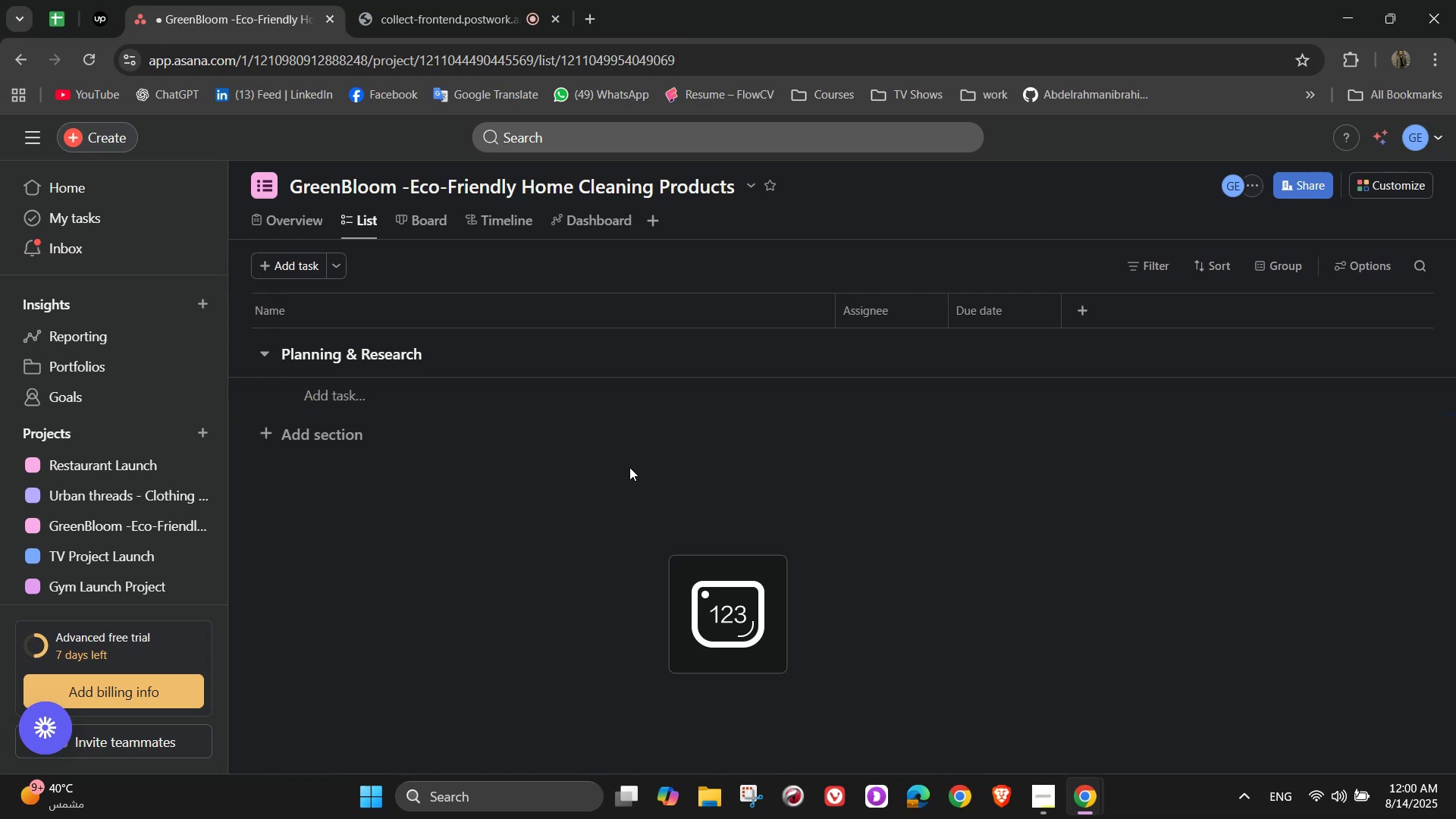 
key(Shift+M)
 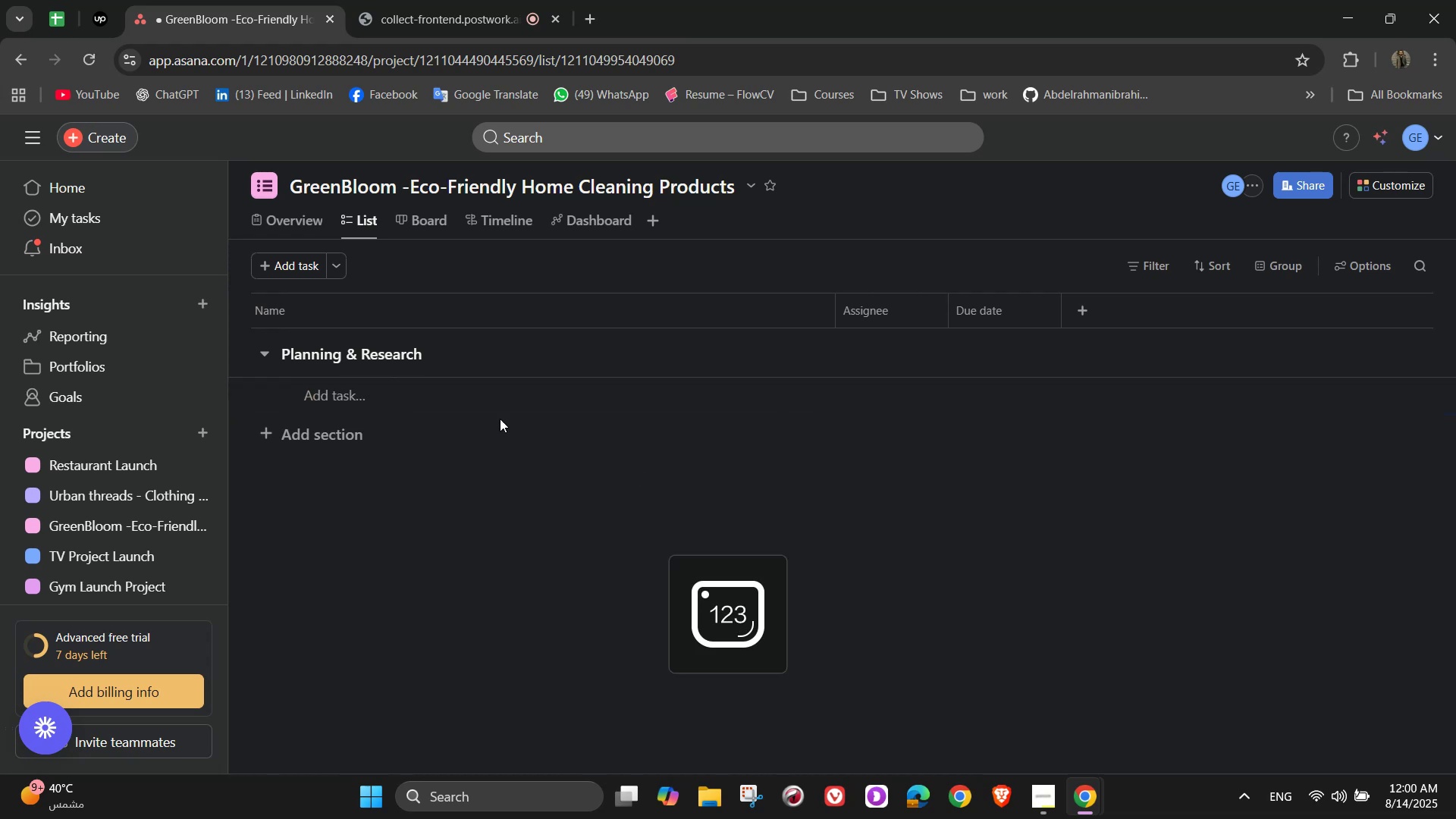 
left_click([399, 391])
 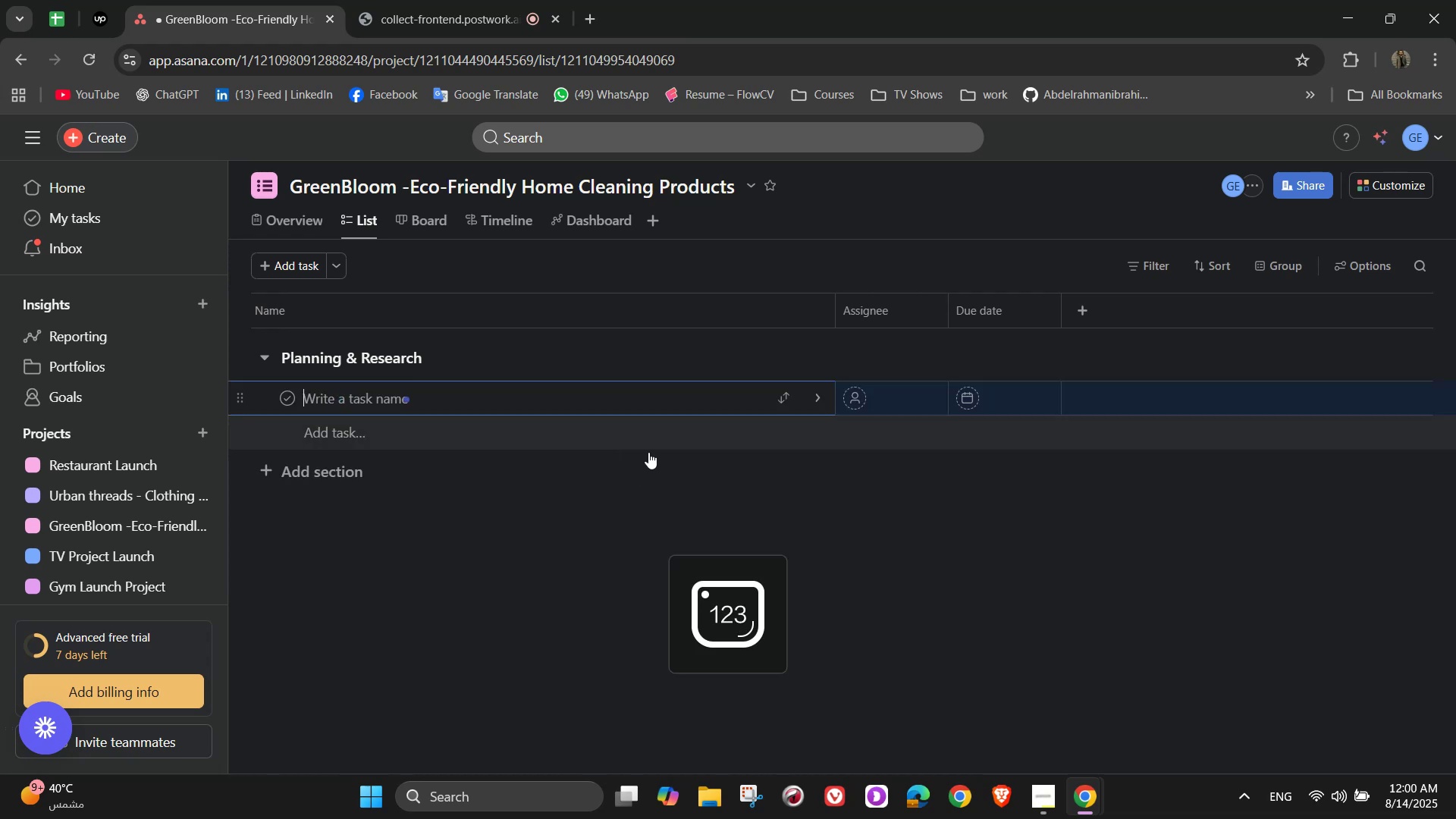 
type(N)
key(Backspace)
type(ma)
key(Backspace)
key(Backspace)
type(Market an)
key(Backspace)
key(Backspace)
type(AA)
key(Backspace)
type(nalysis)
 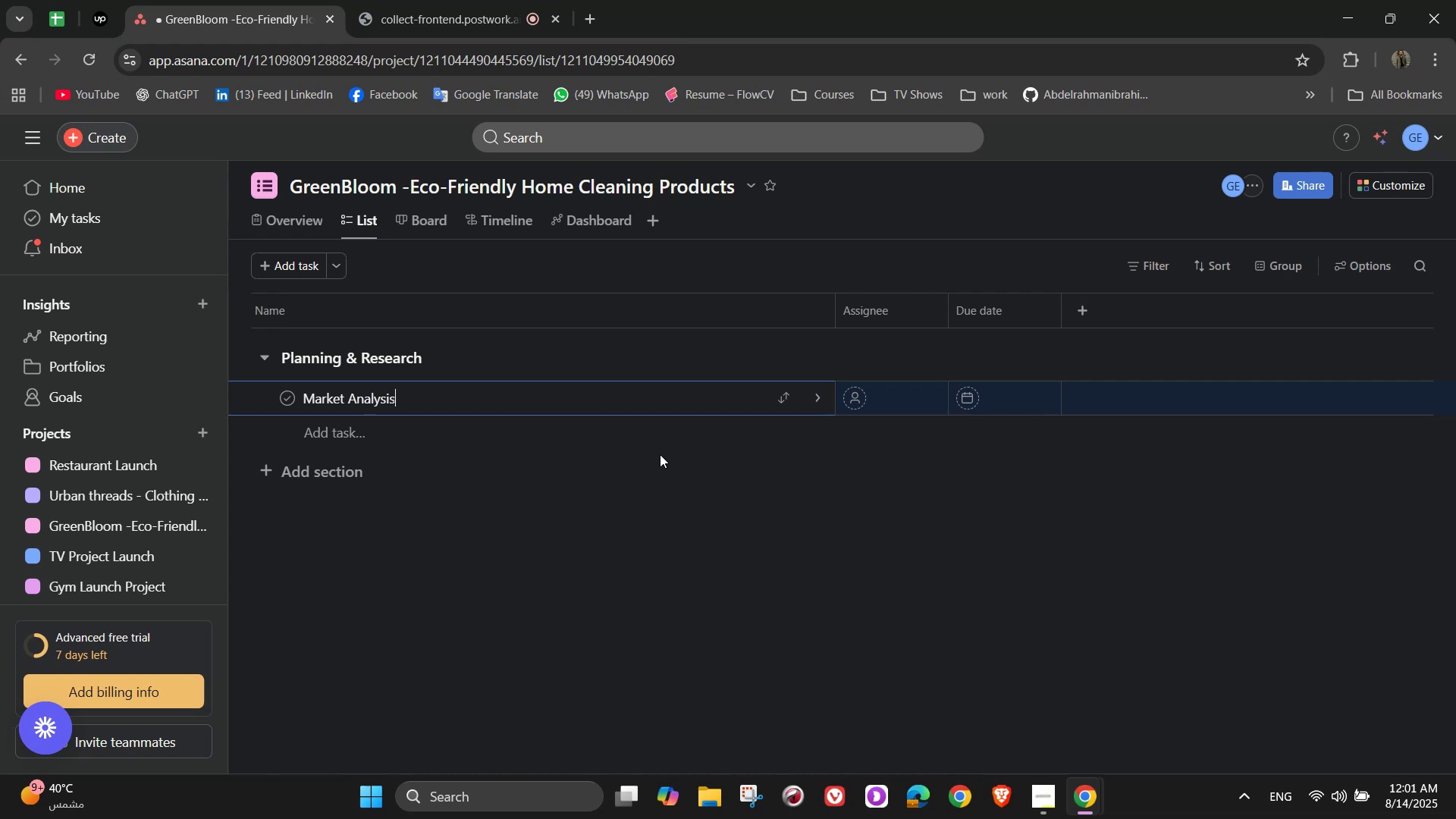 
wait(5.62)
 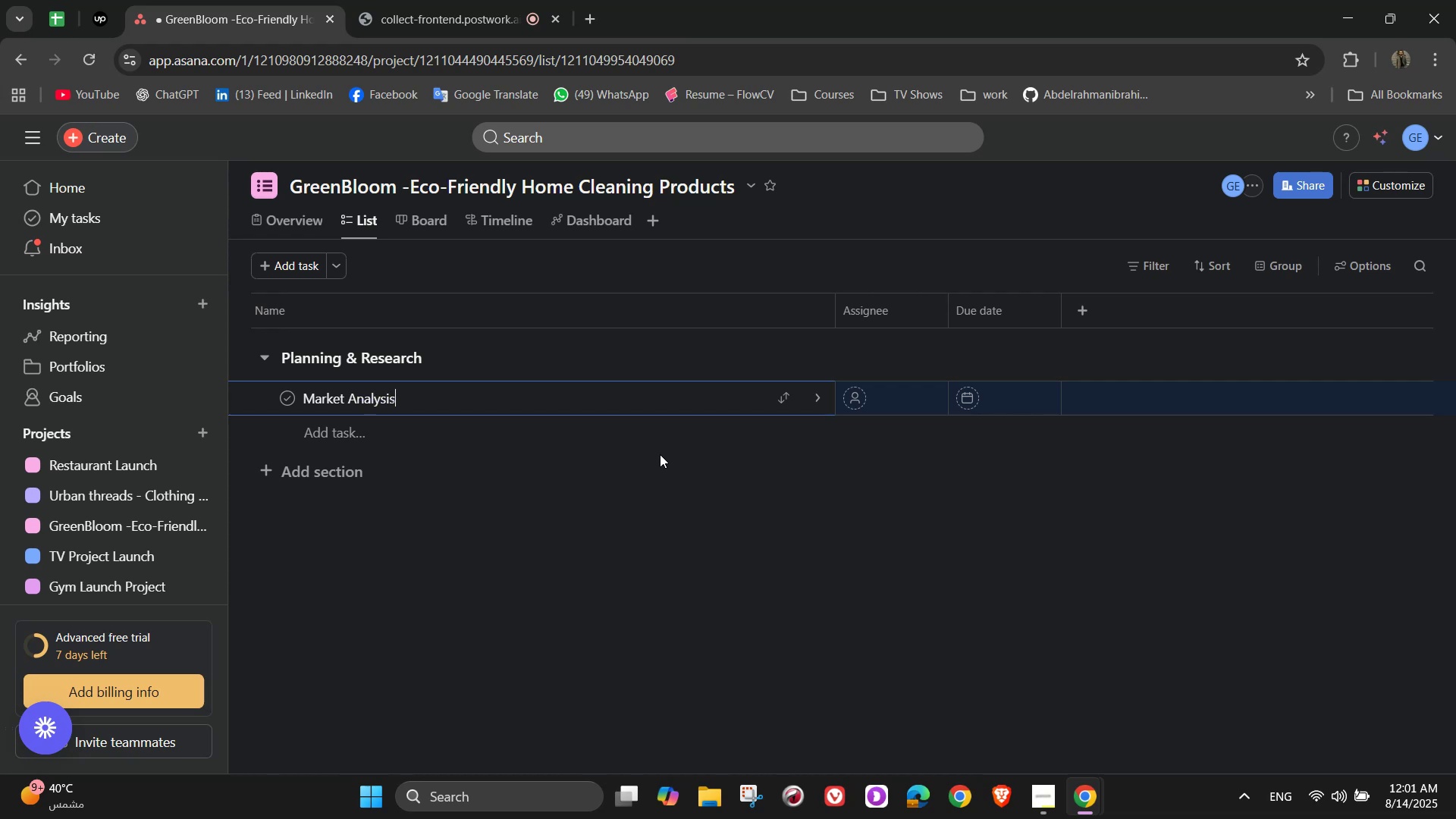 
left_click([811, 394])
 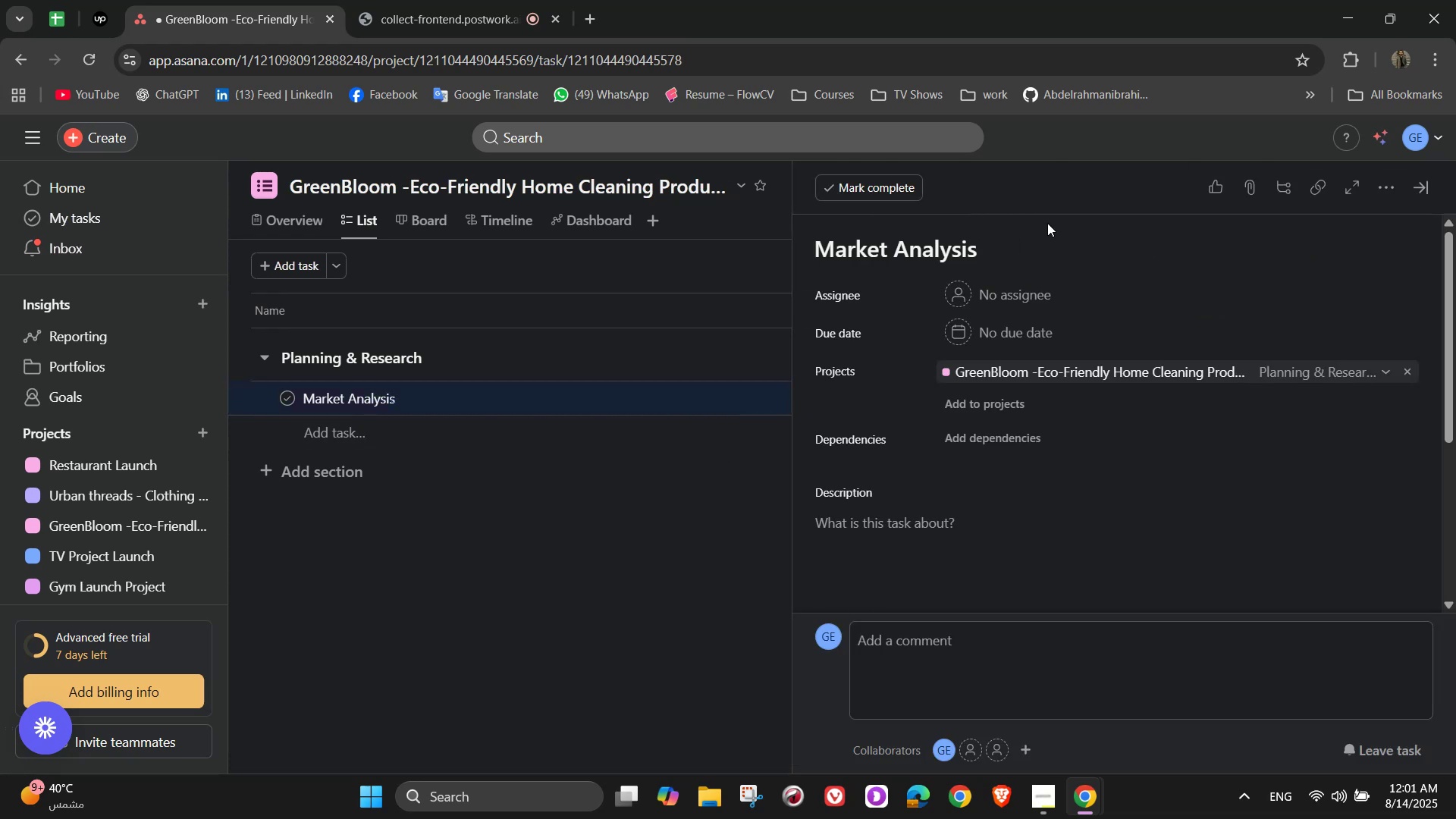 
left_click([1057, 302])
 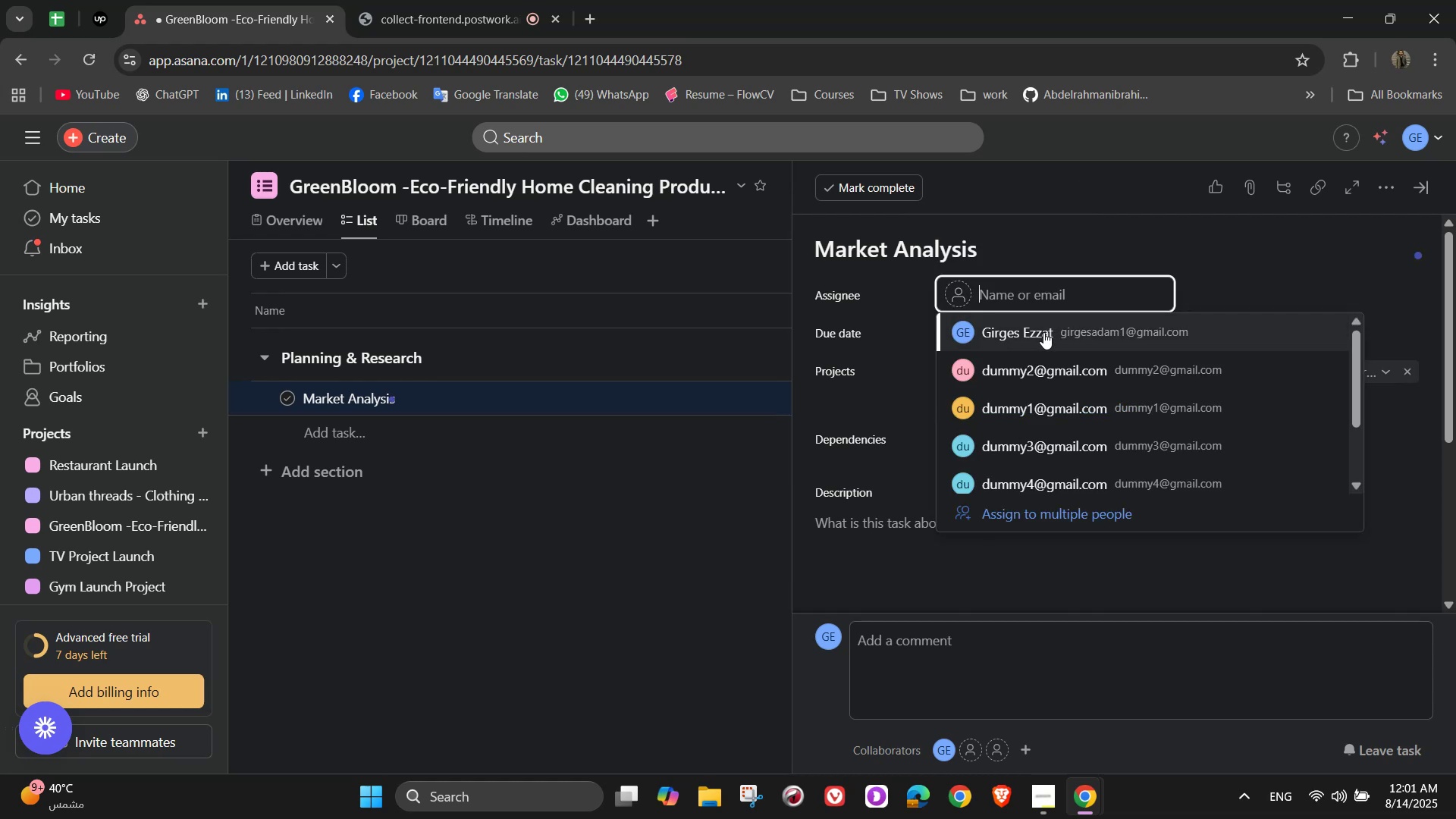 
left_click([1043, 332])
 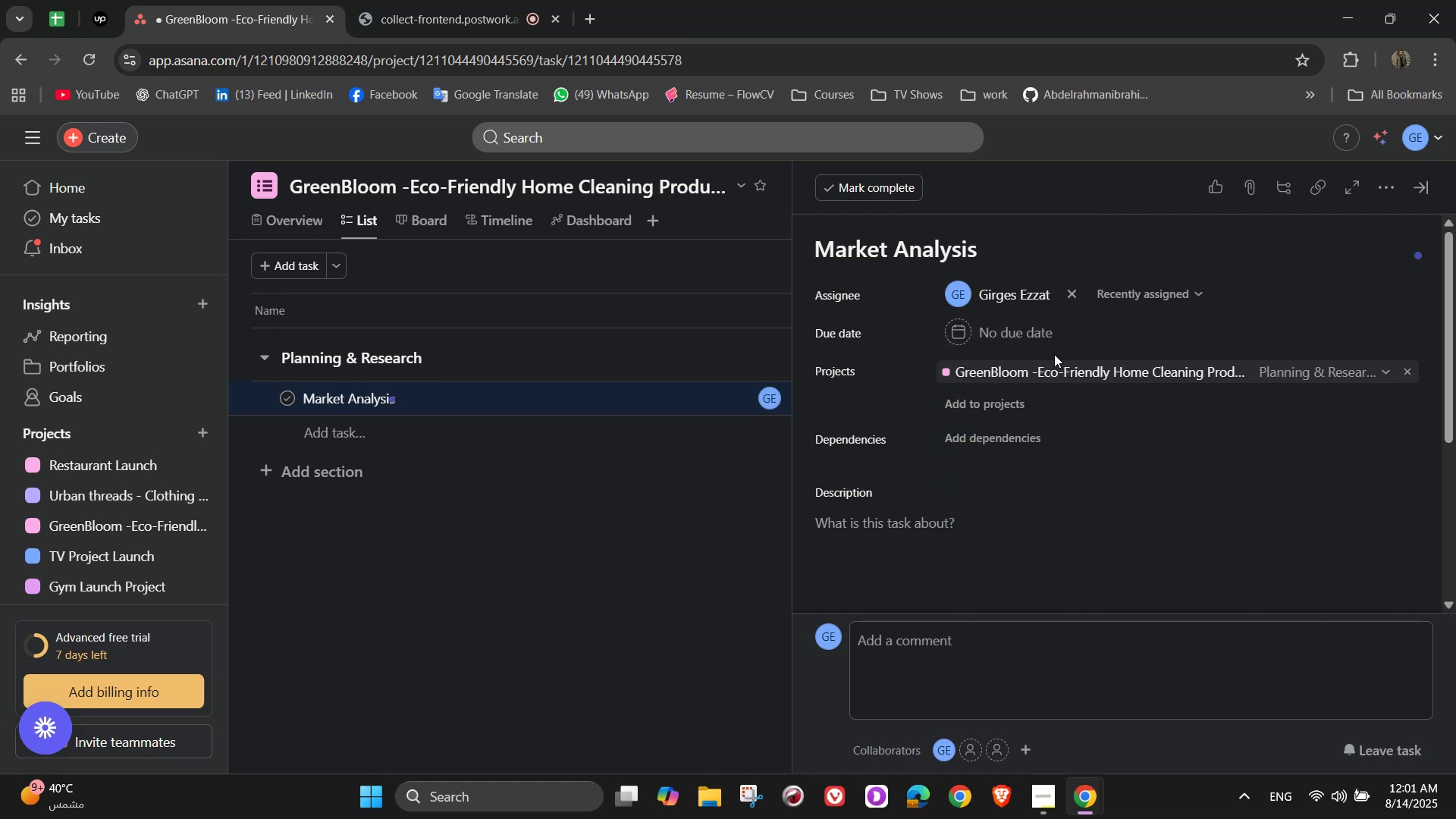 
left_click([1029, 336])
 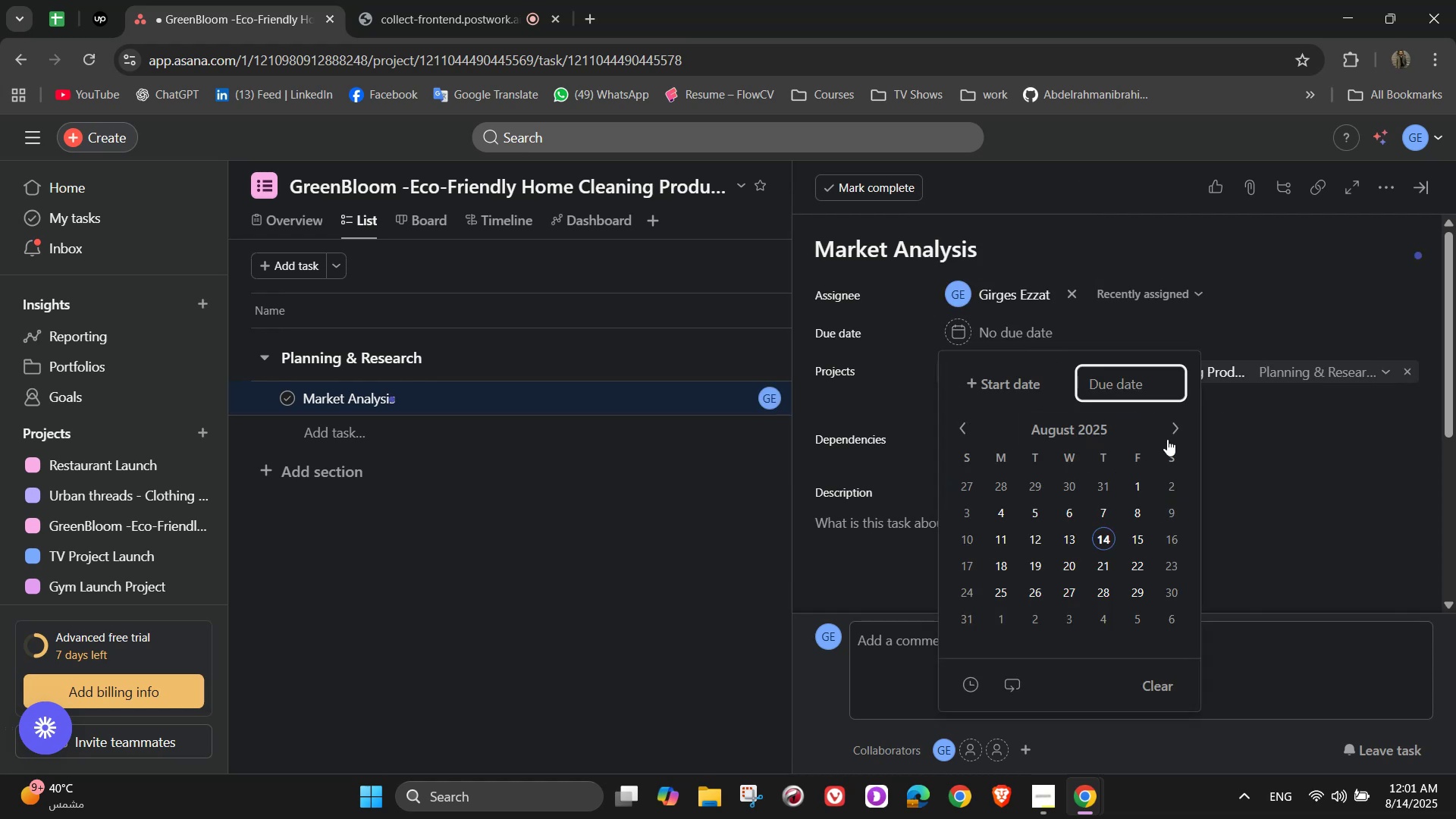 
left_click([1169, 423])
 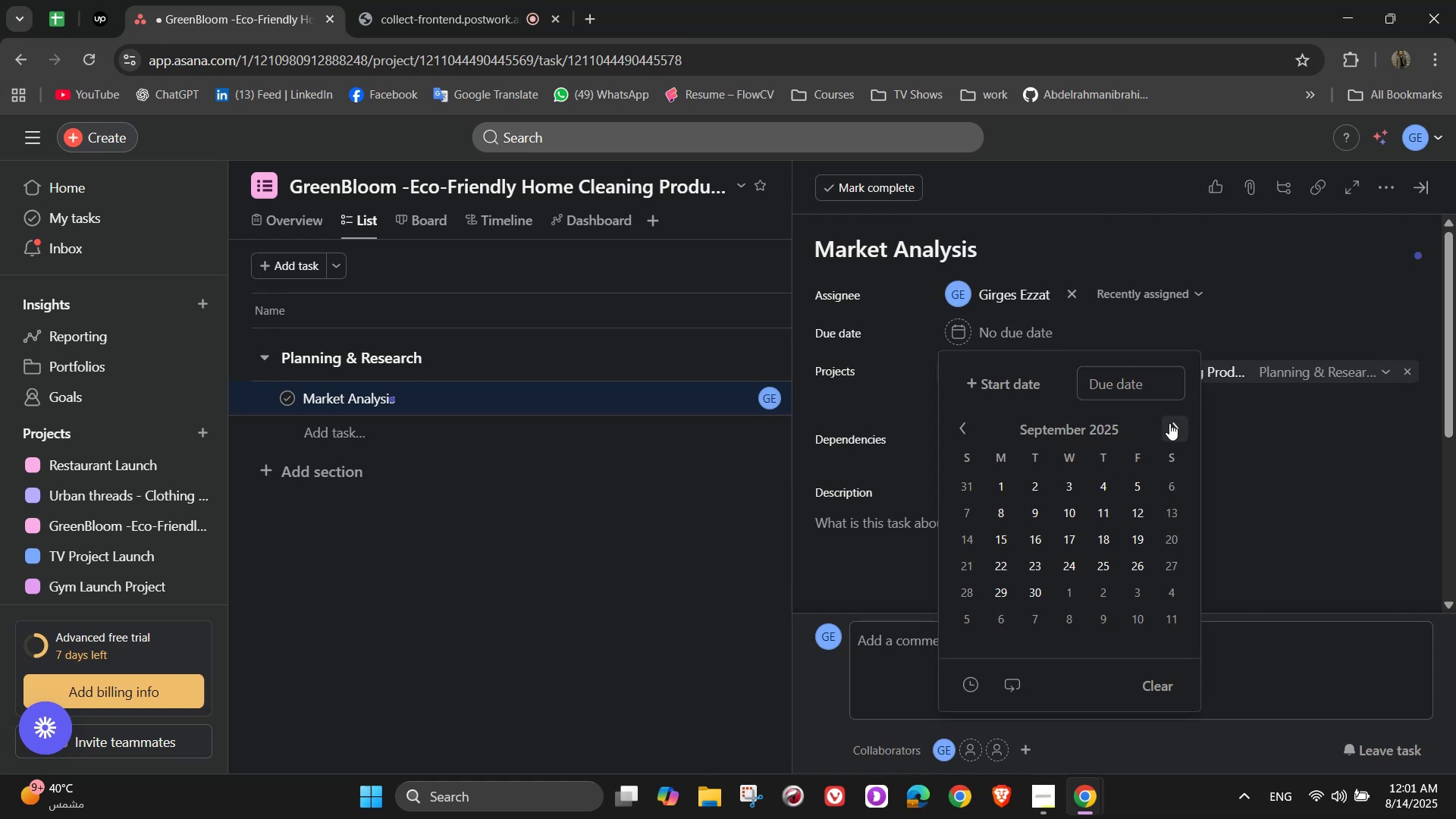 
left_click([961, 438])
 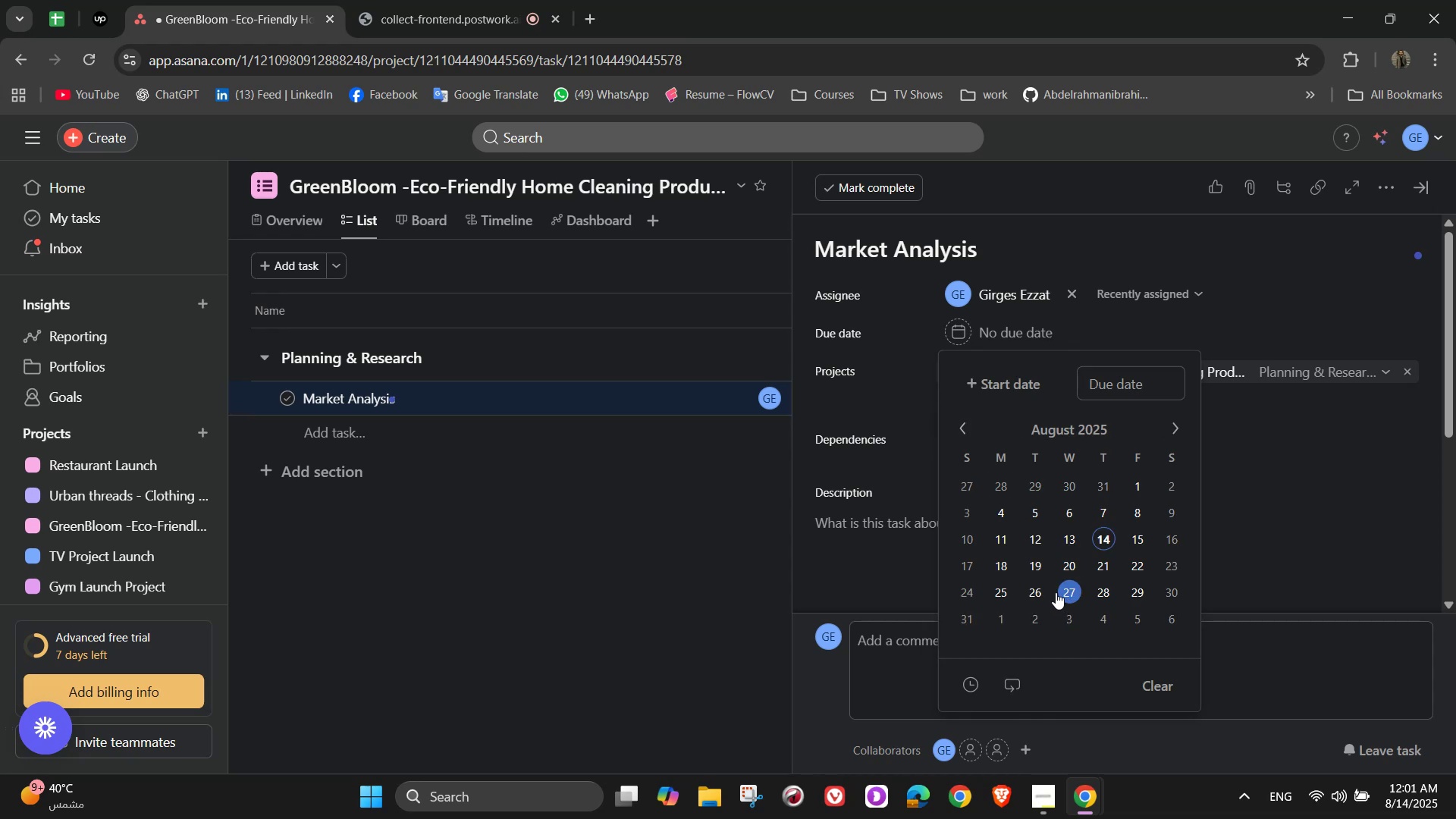 
left_click([1031, 590])
 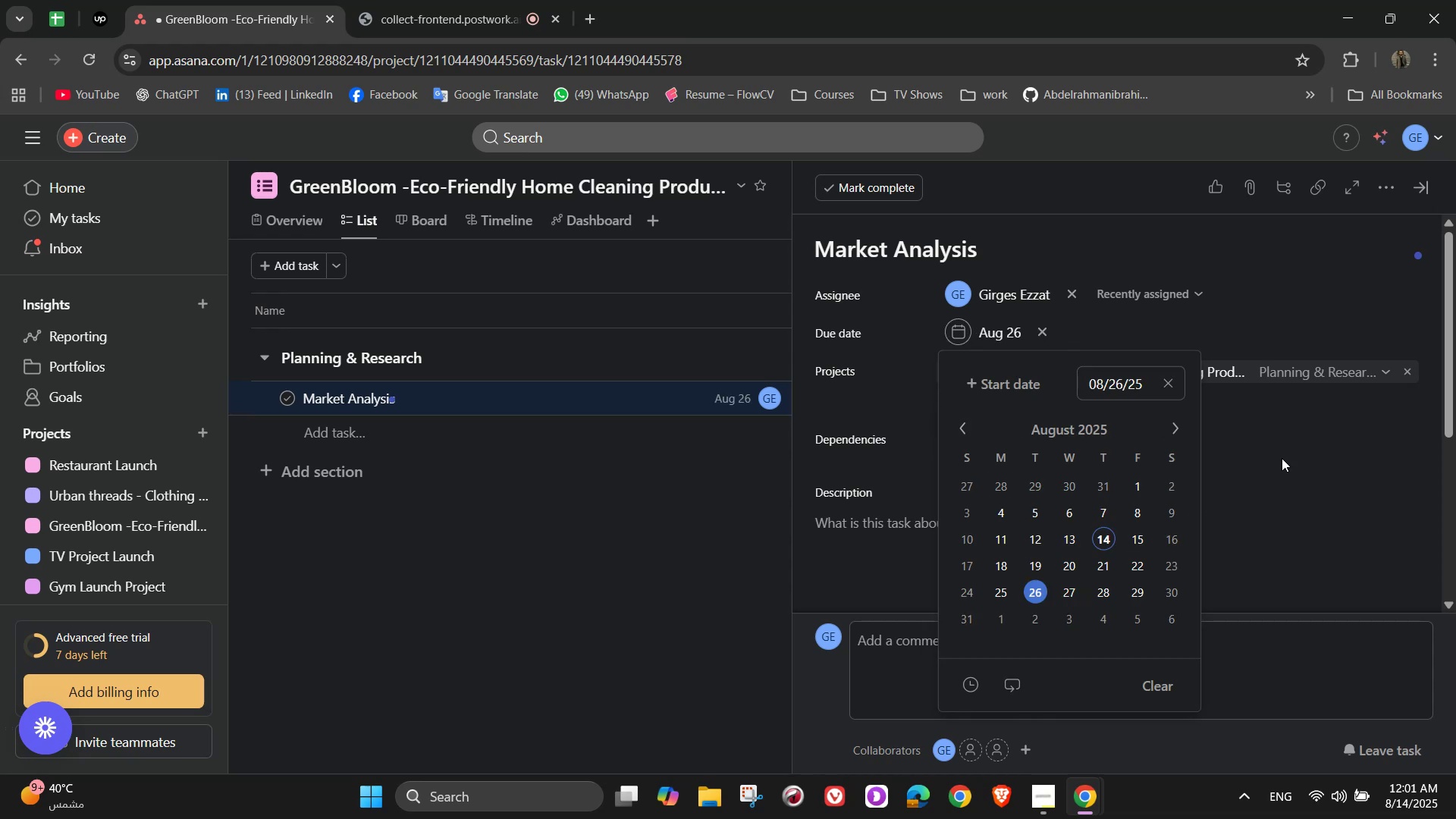 
left_click([1332, 438])
 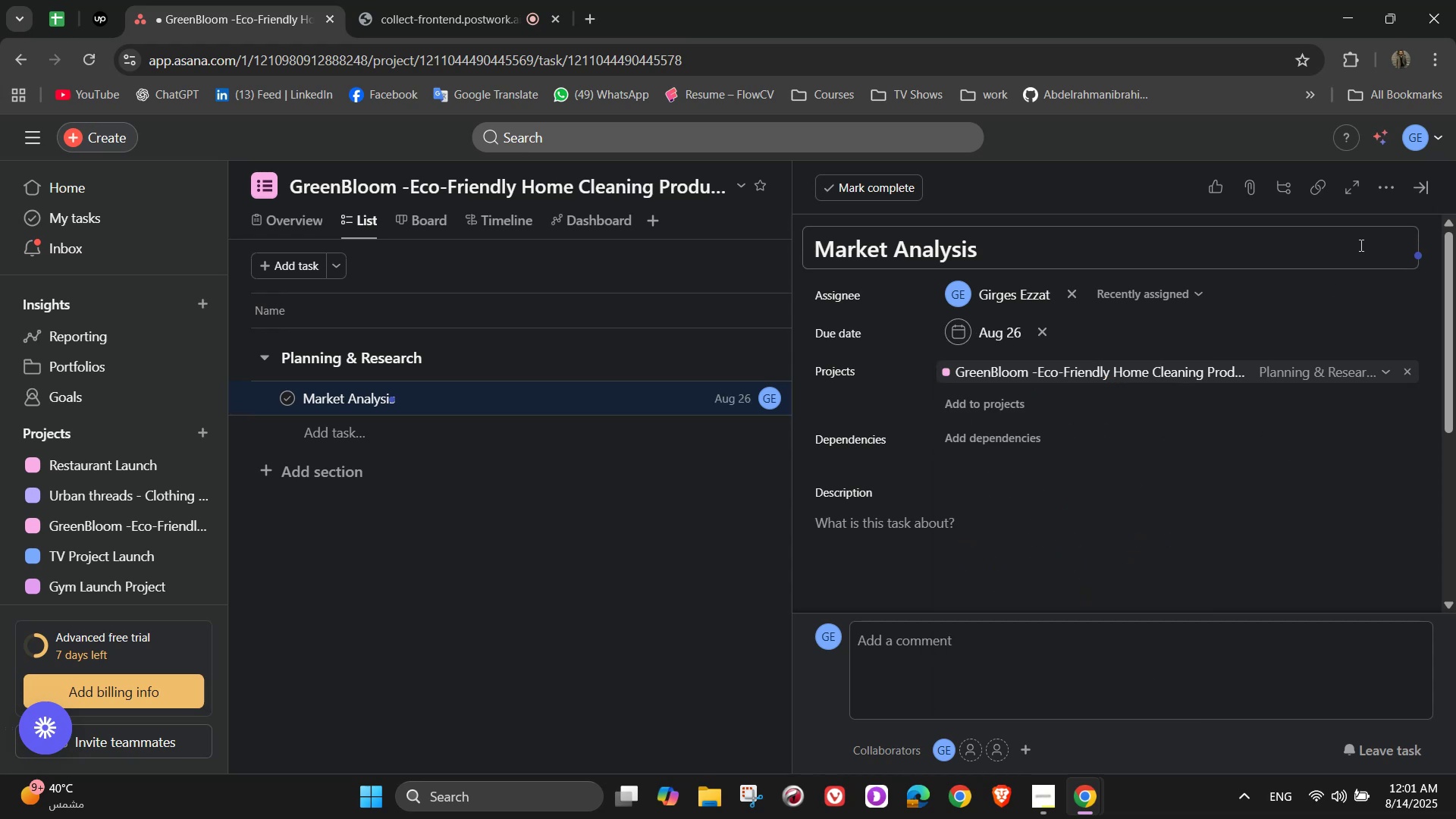 
left_click([1378, 183])
 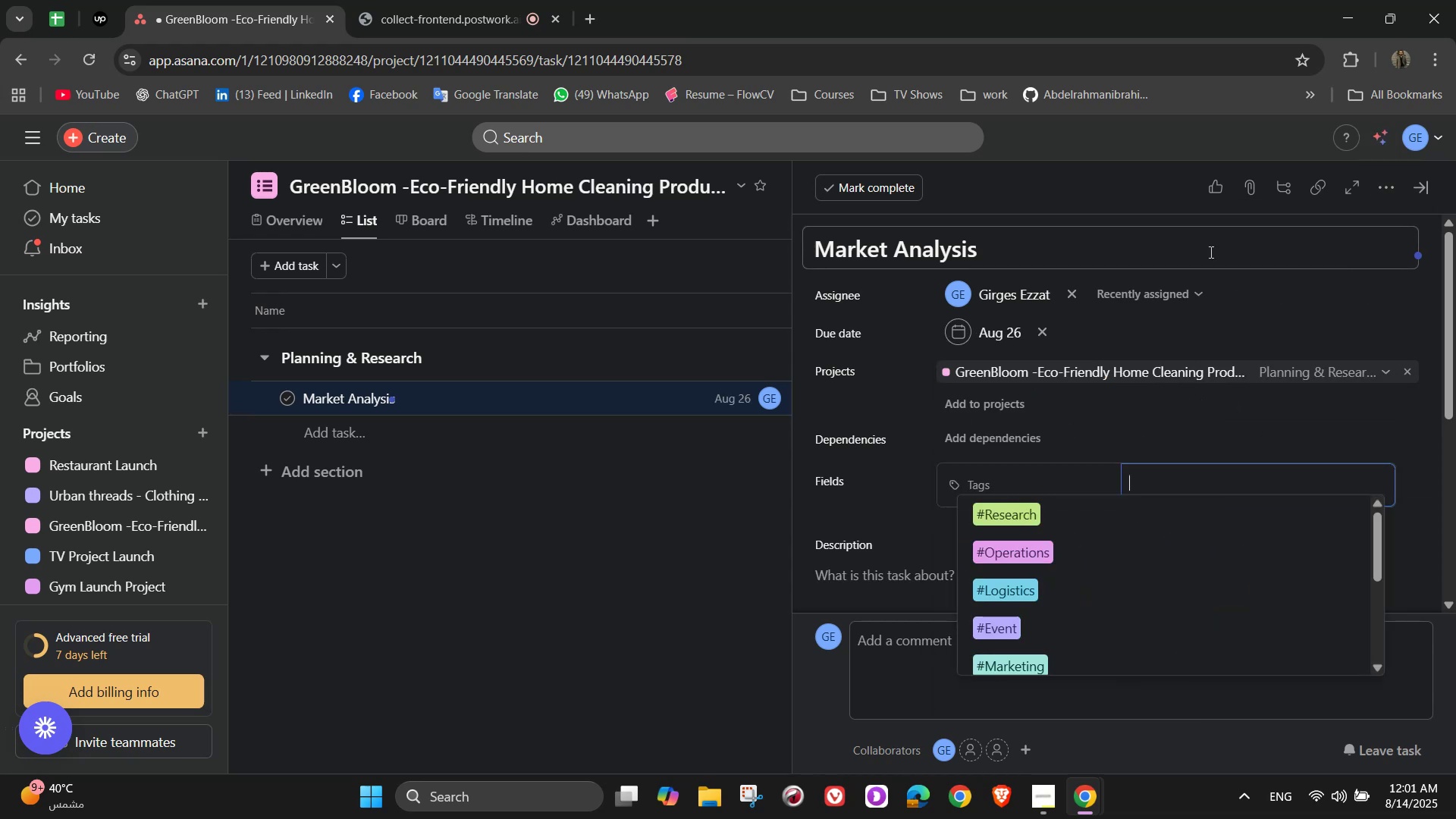 
wait(10.06)
 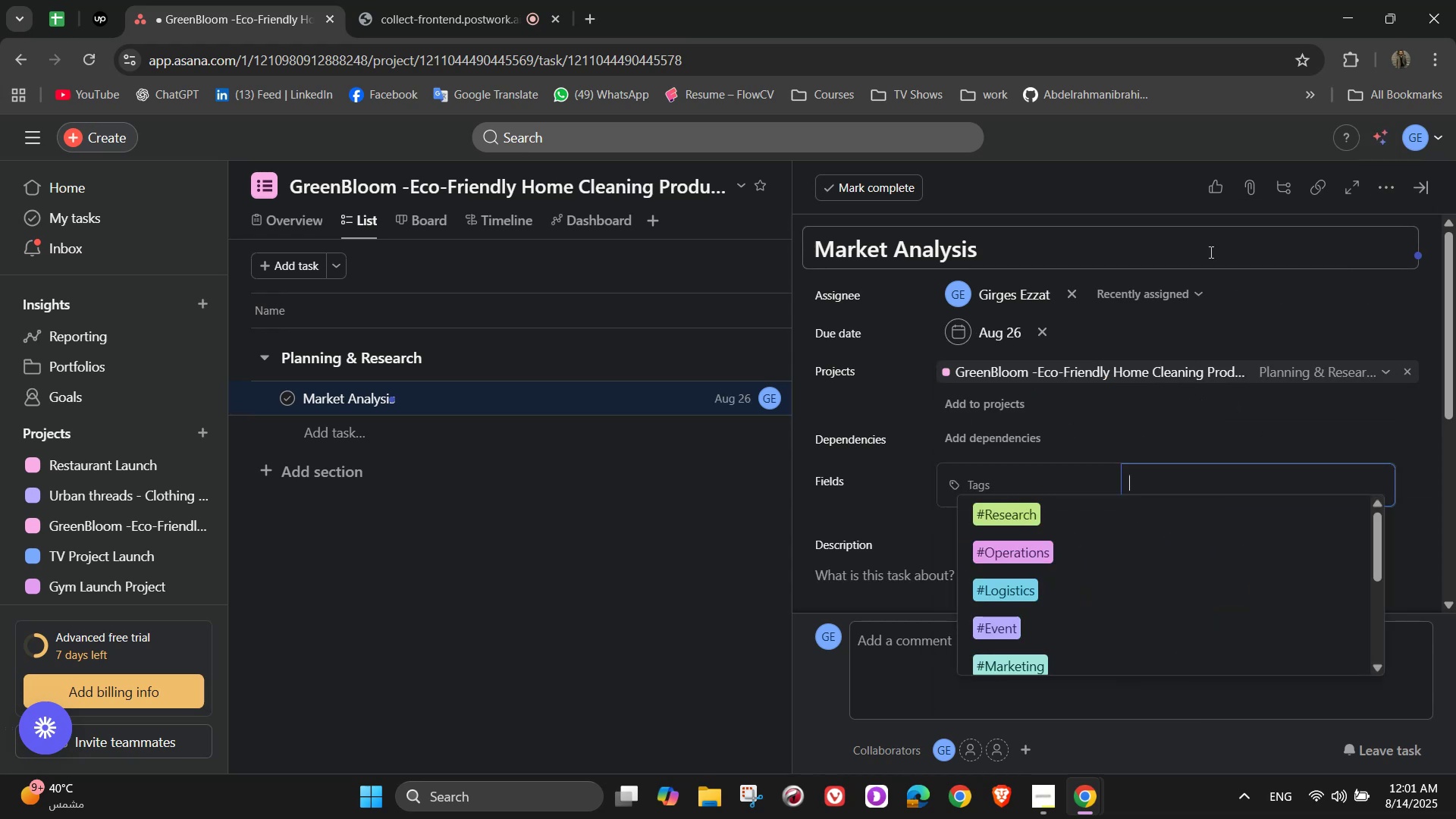 
left_click([1100, 512])
 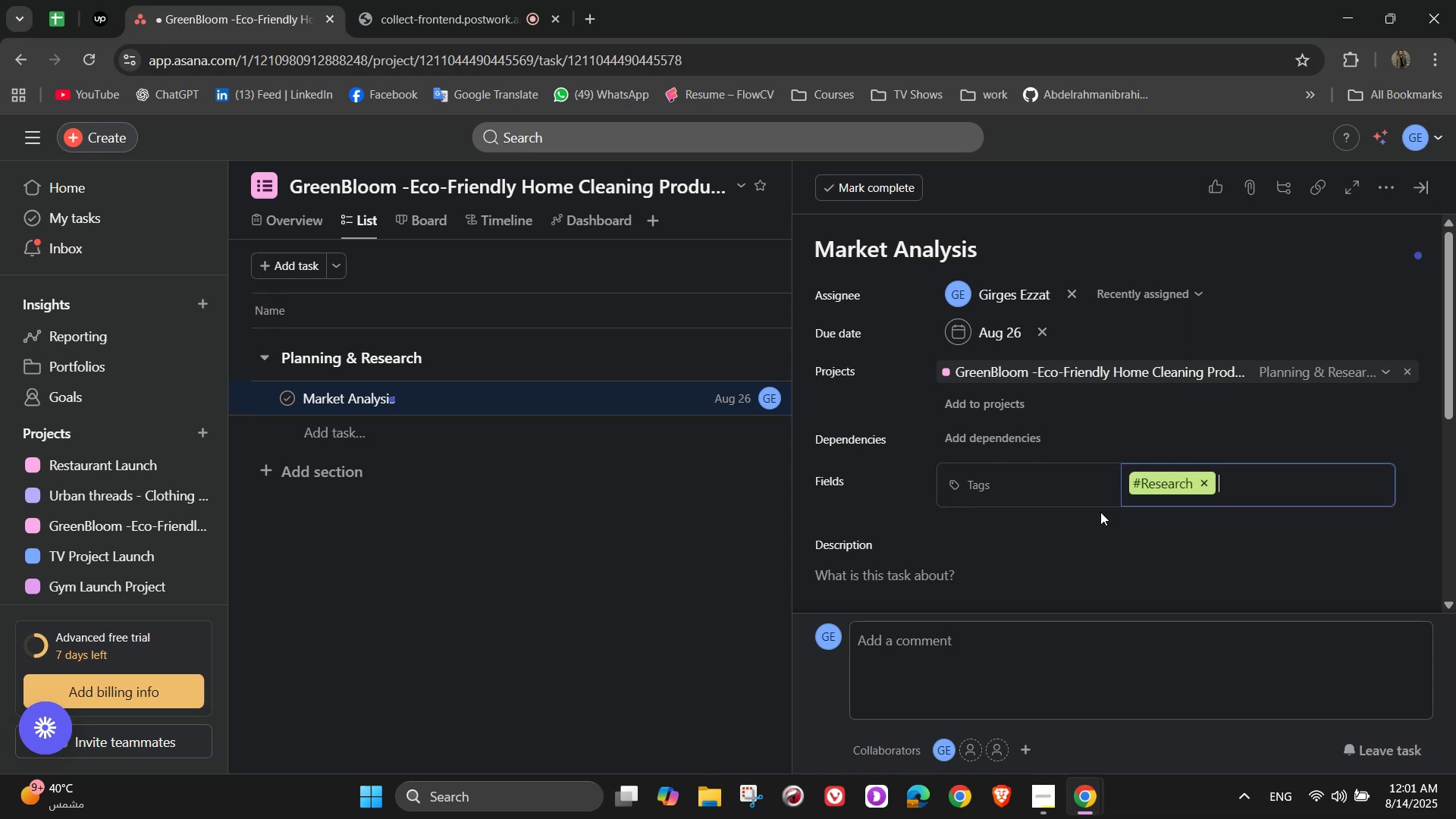 
key(P)
 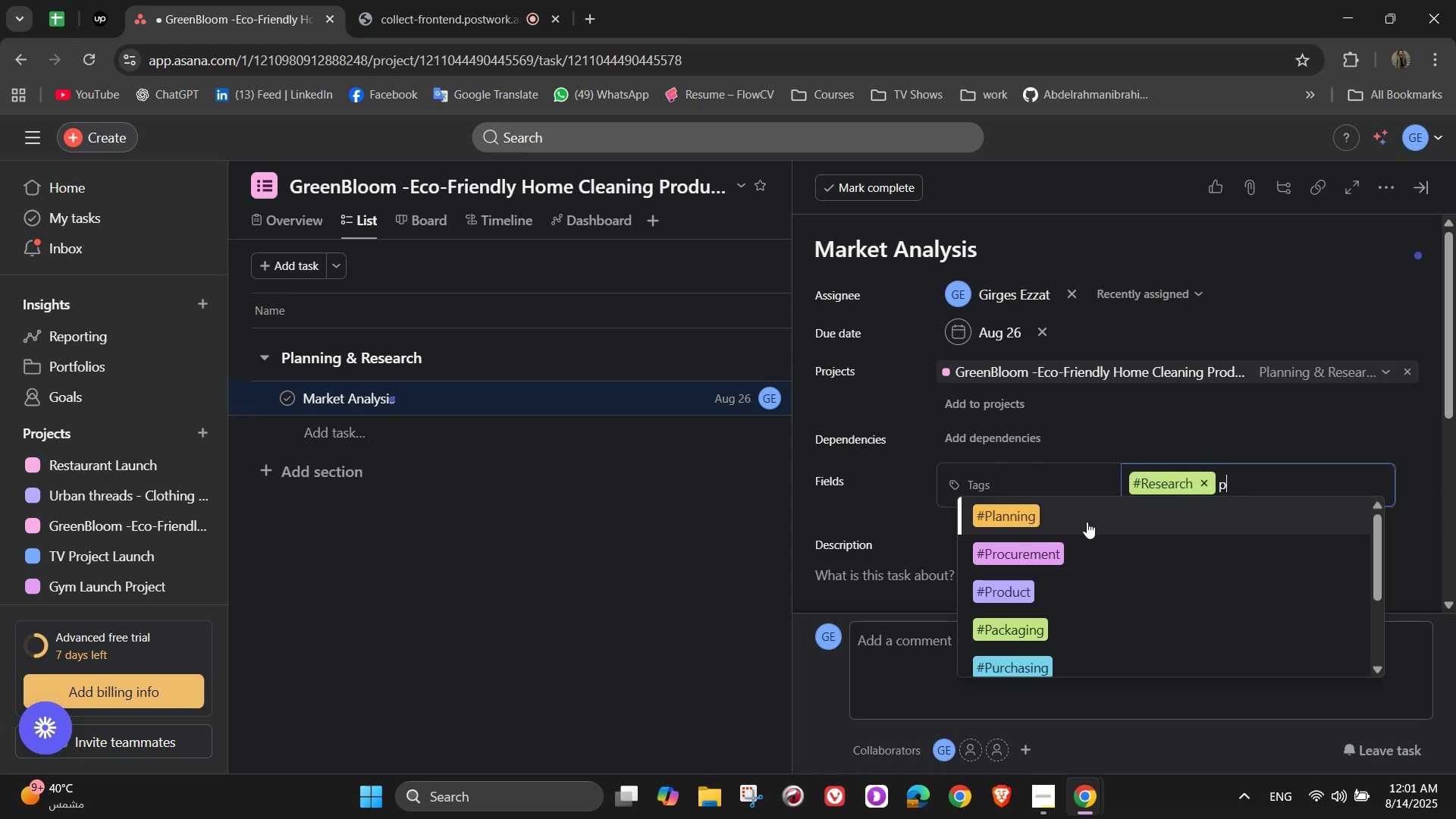 
left_click([1086, 522])
 